 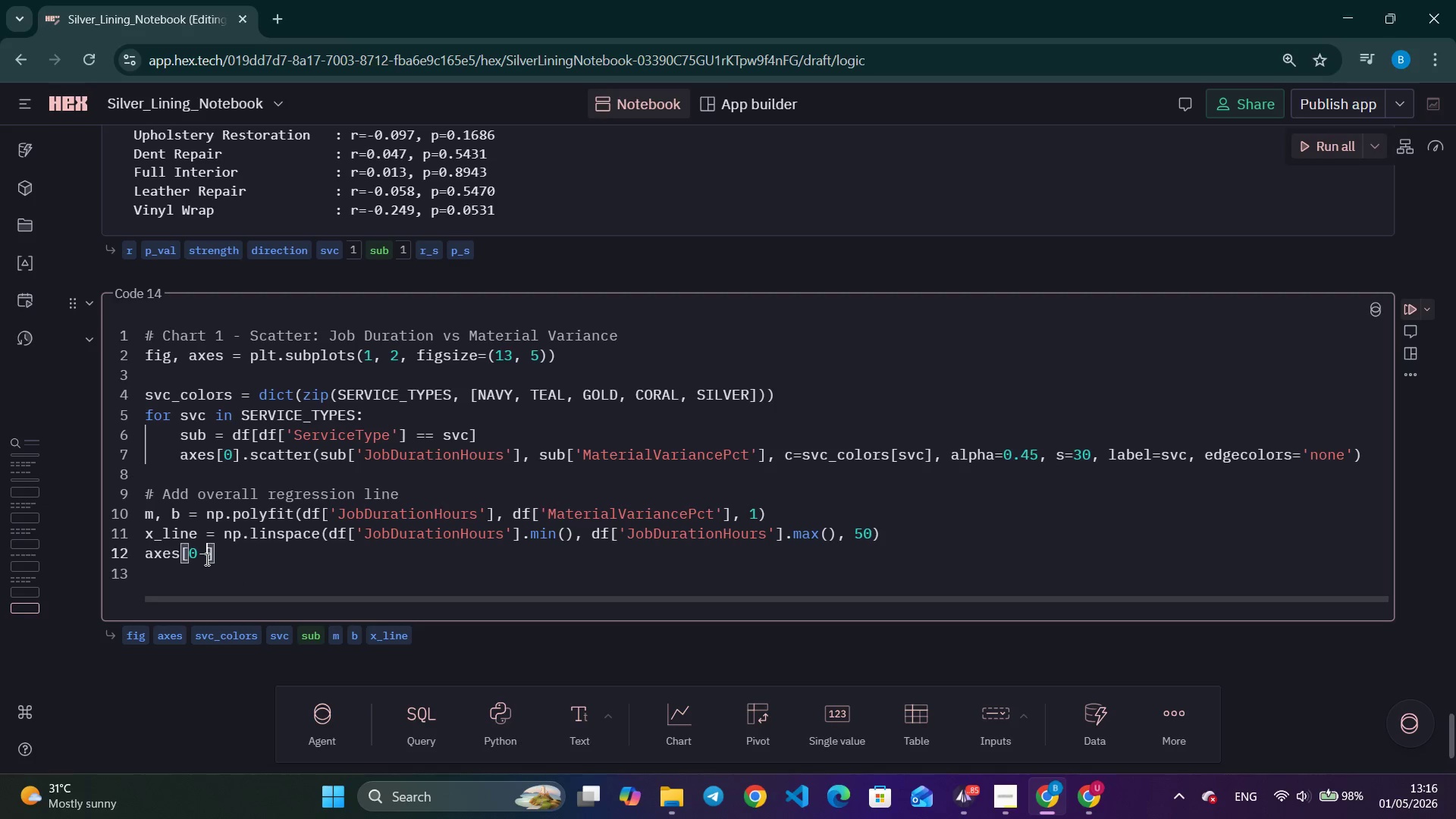 
key(Backspace)
 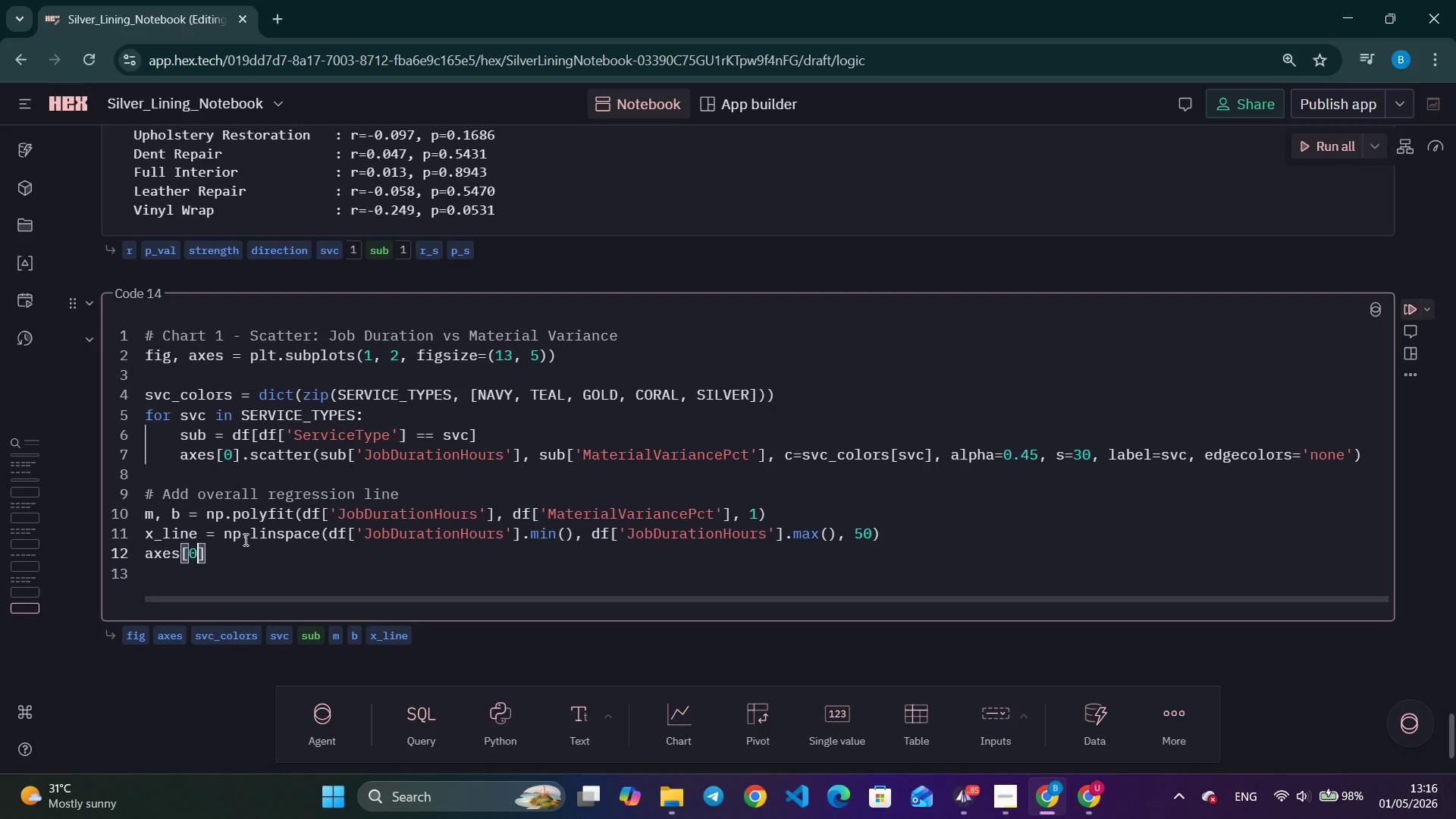 
double_click([235, 555])
 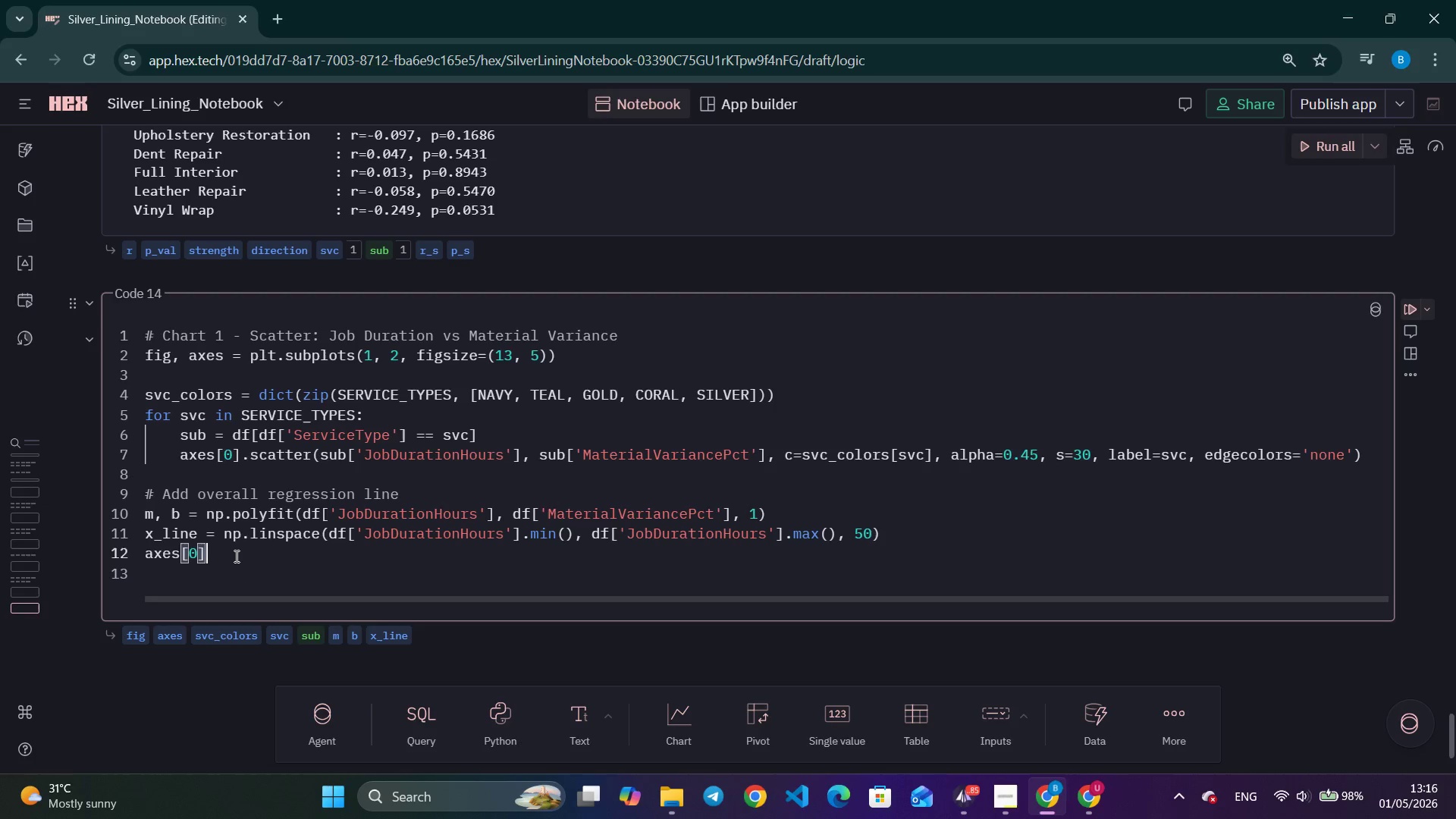 
type(.plot)
 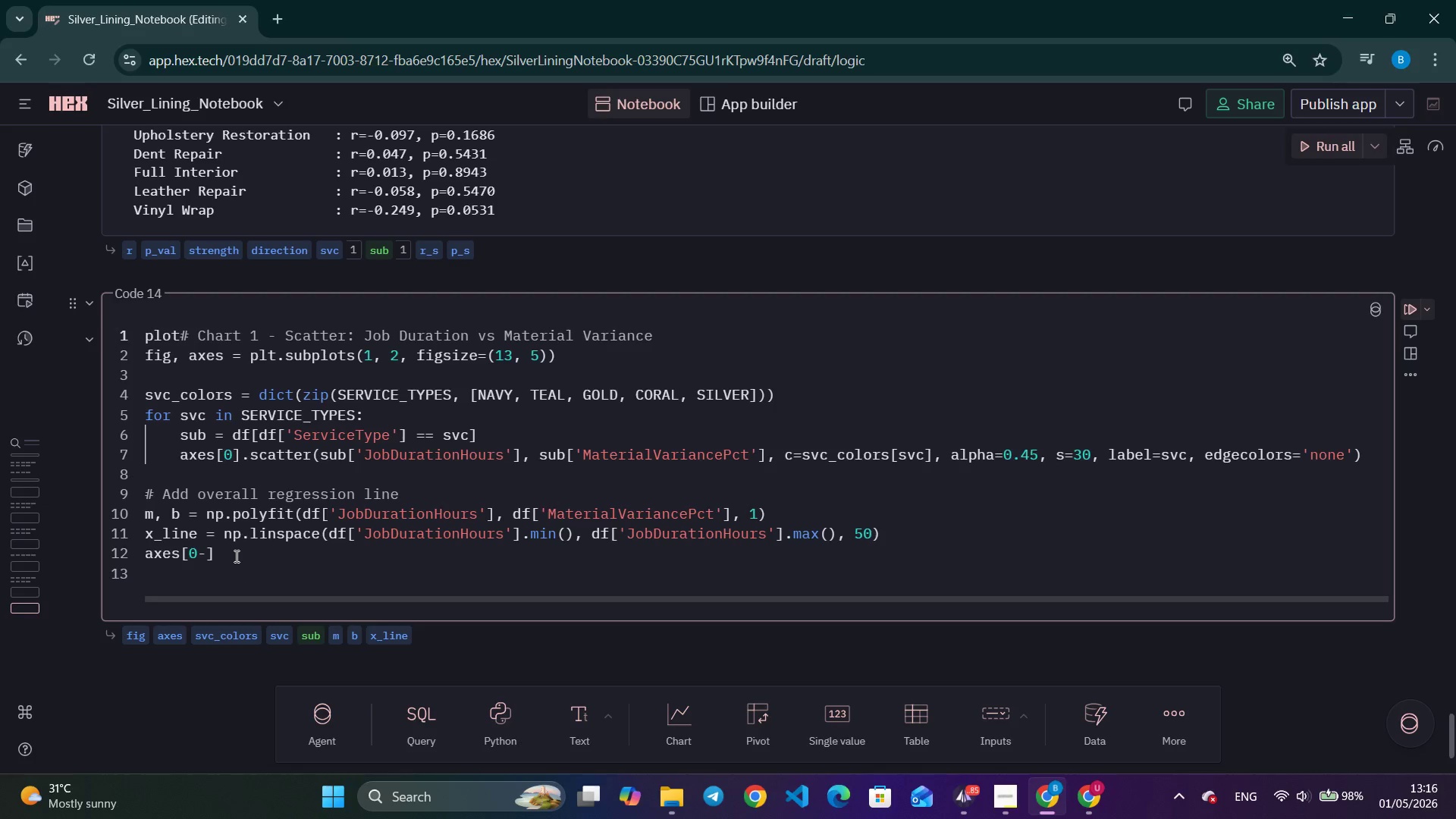 
key(Control+Z)
 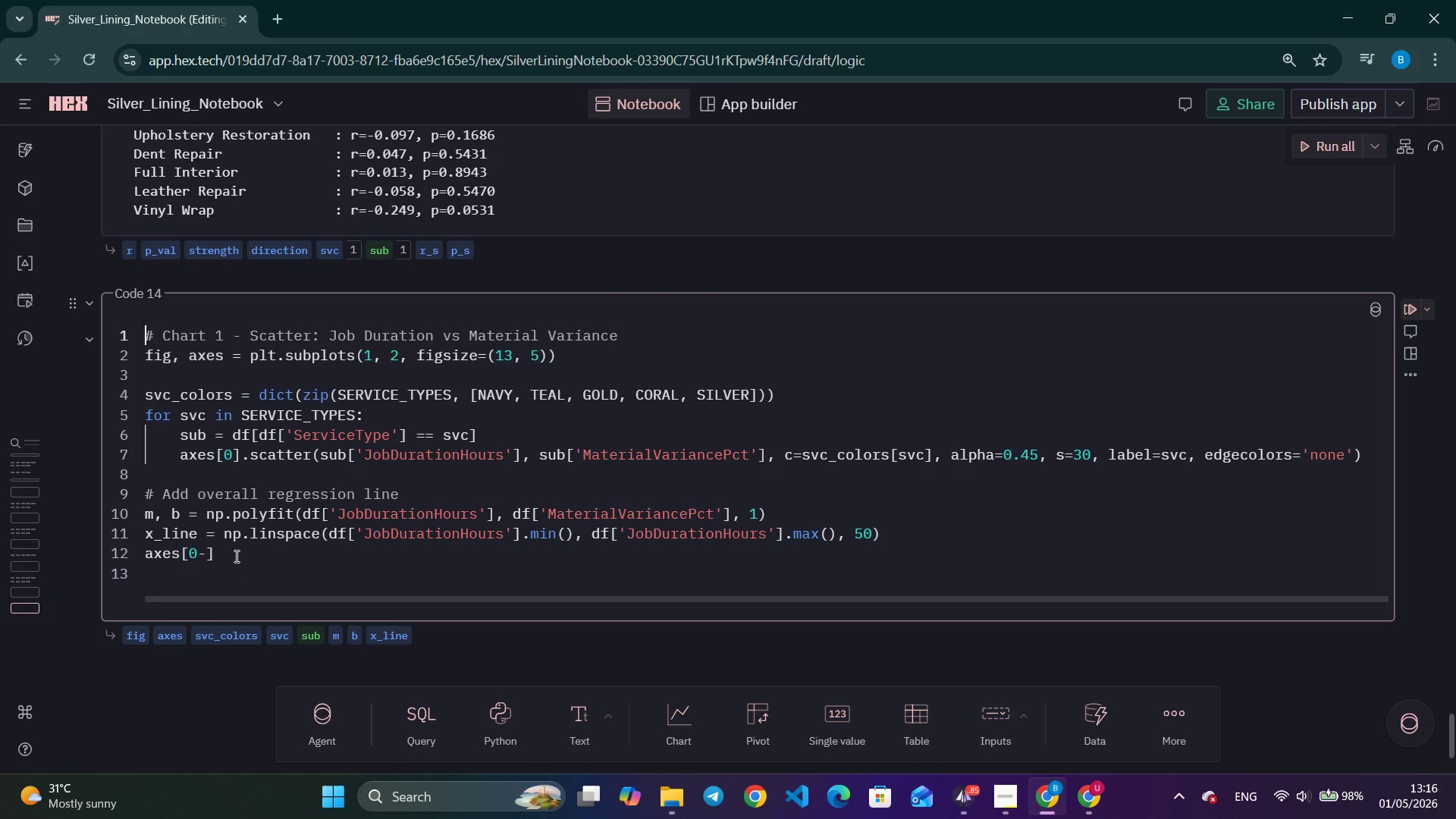 
key(Control+ControlLeft)
 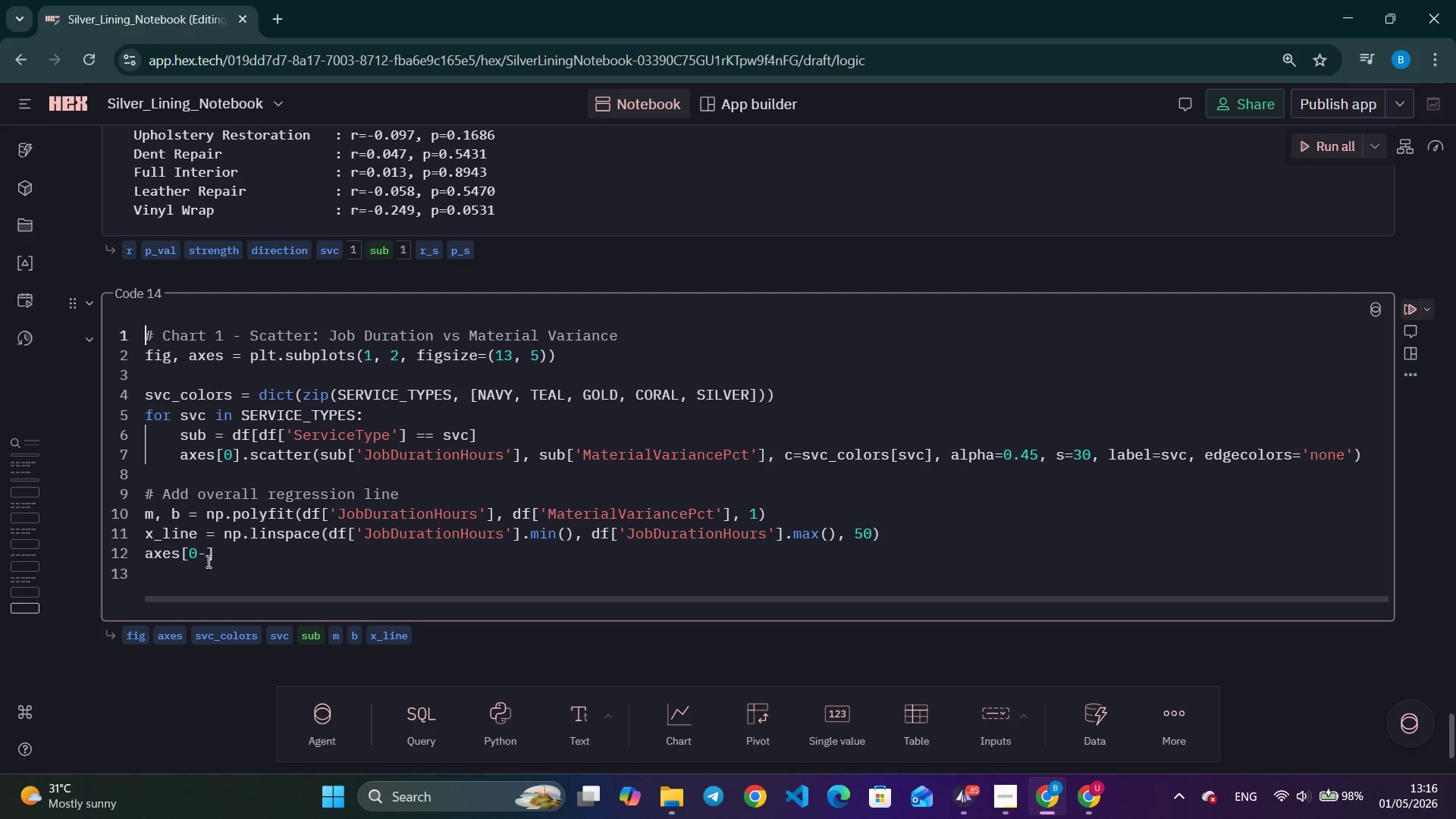 
left_click([209, 558])
 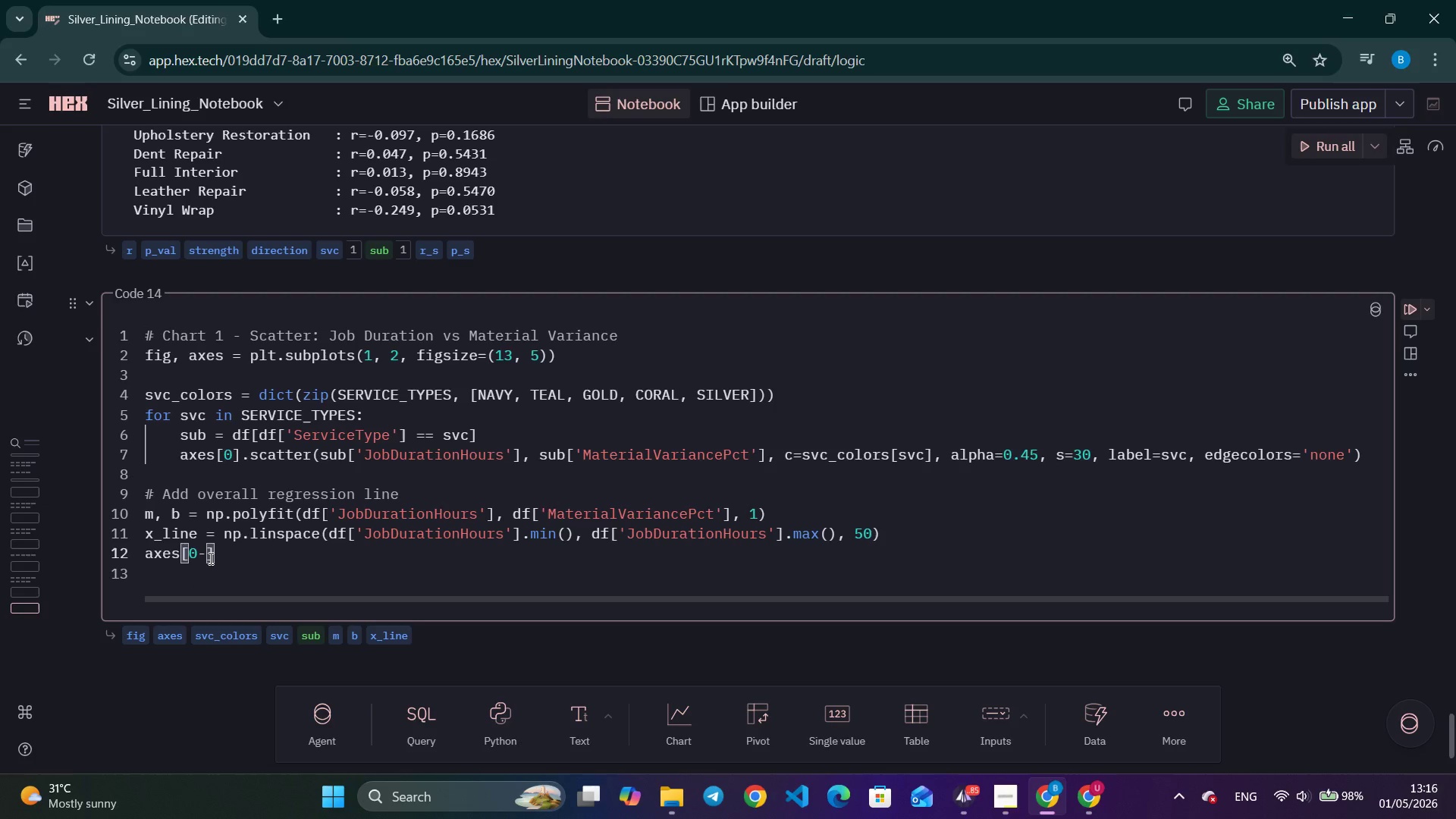 
key(Backspace)
 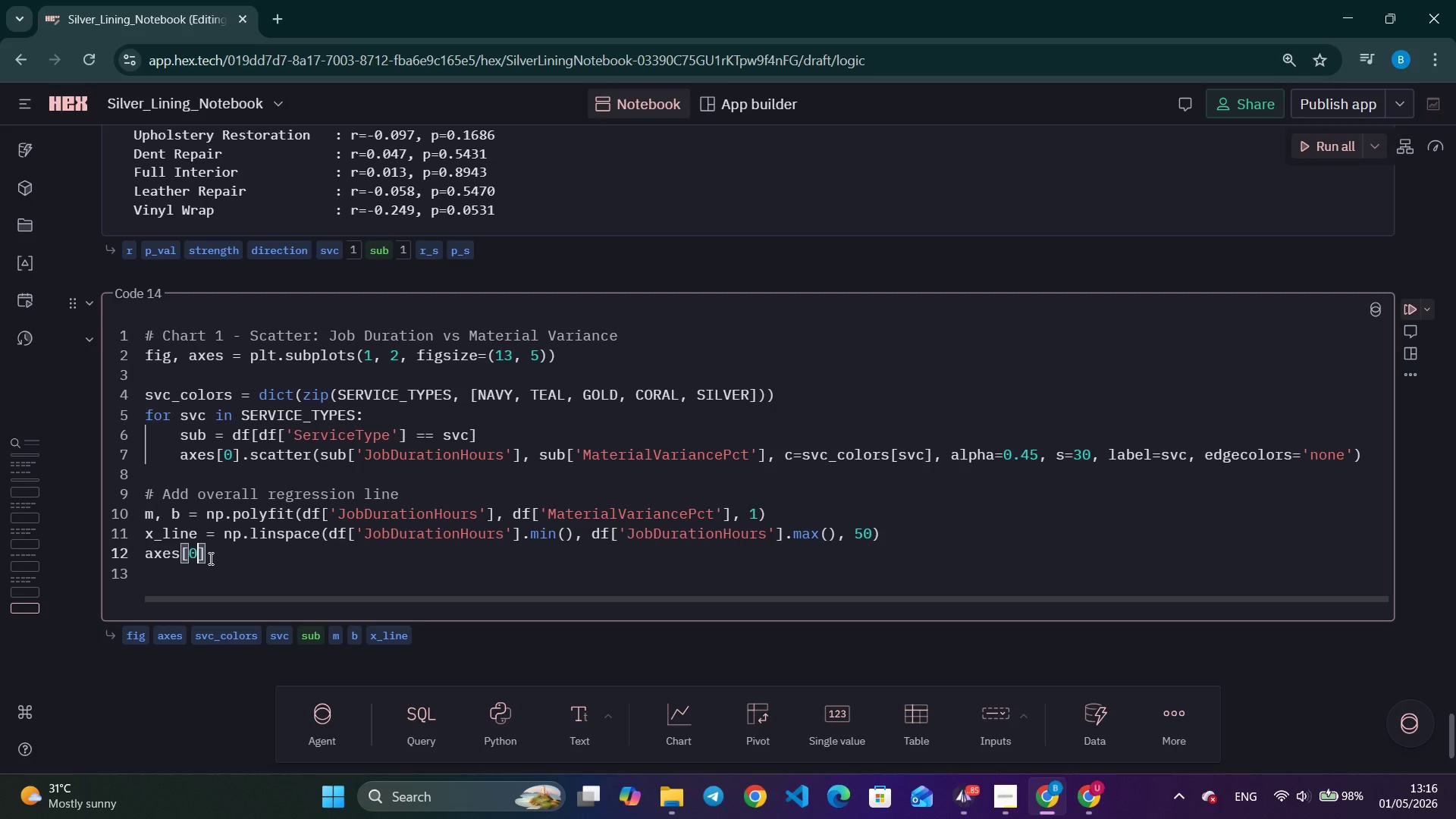 
key(ArrowRight)
 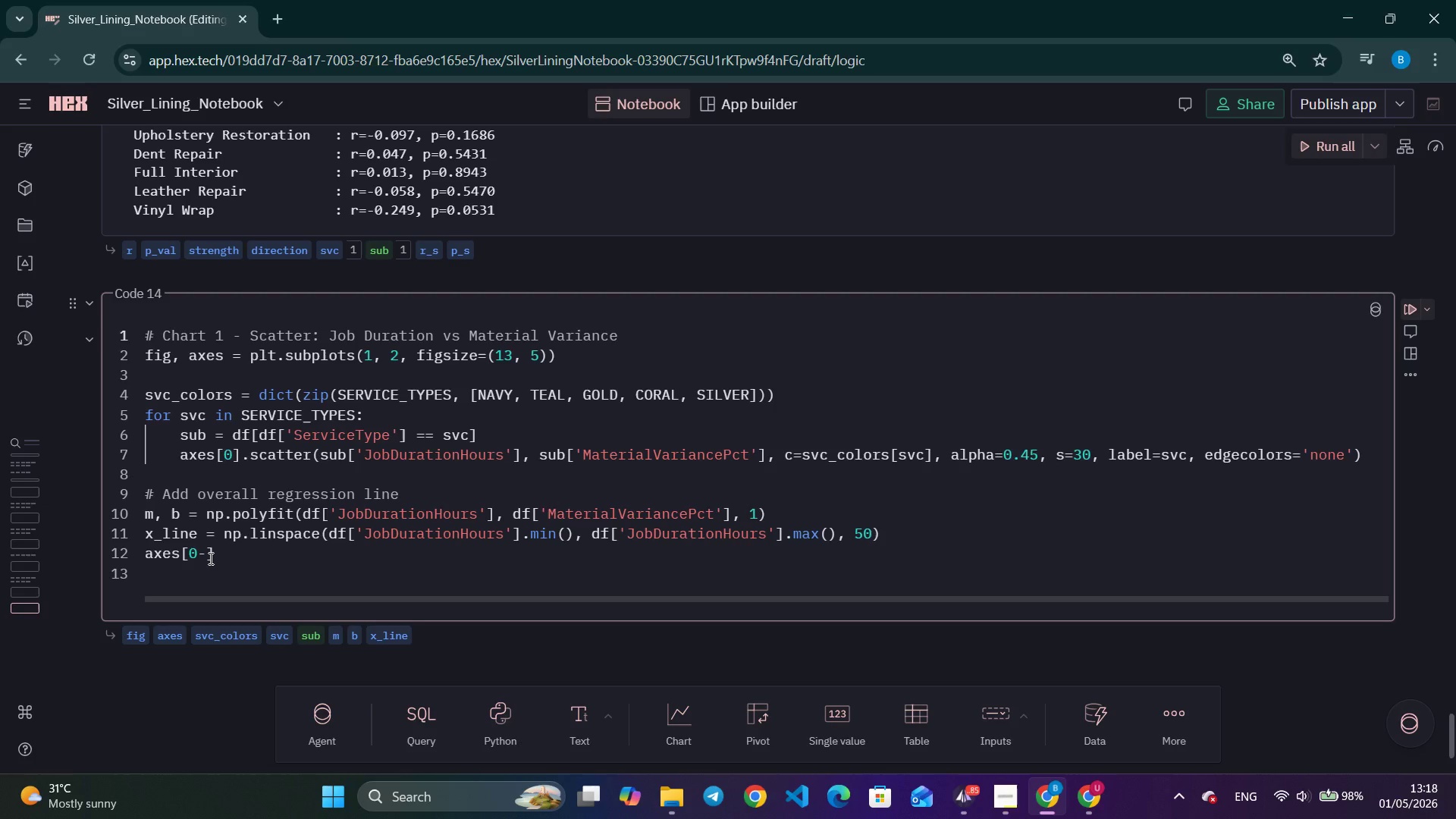 
wait(116.0)
 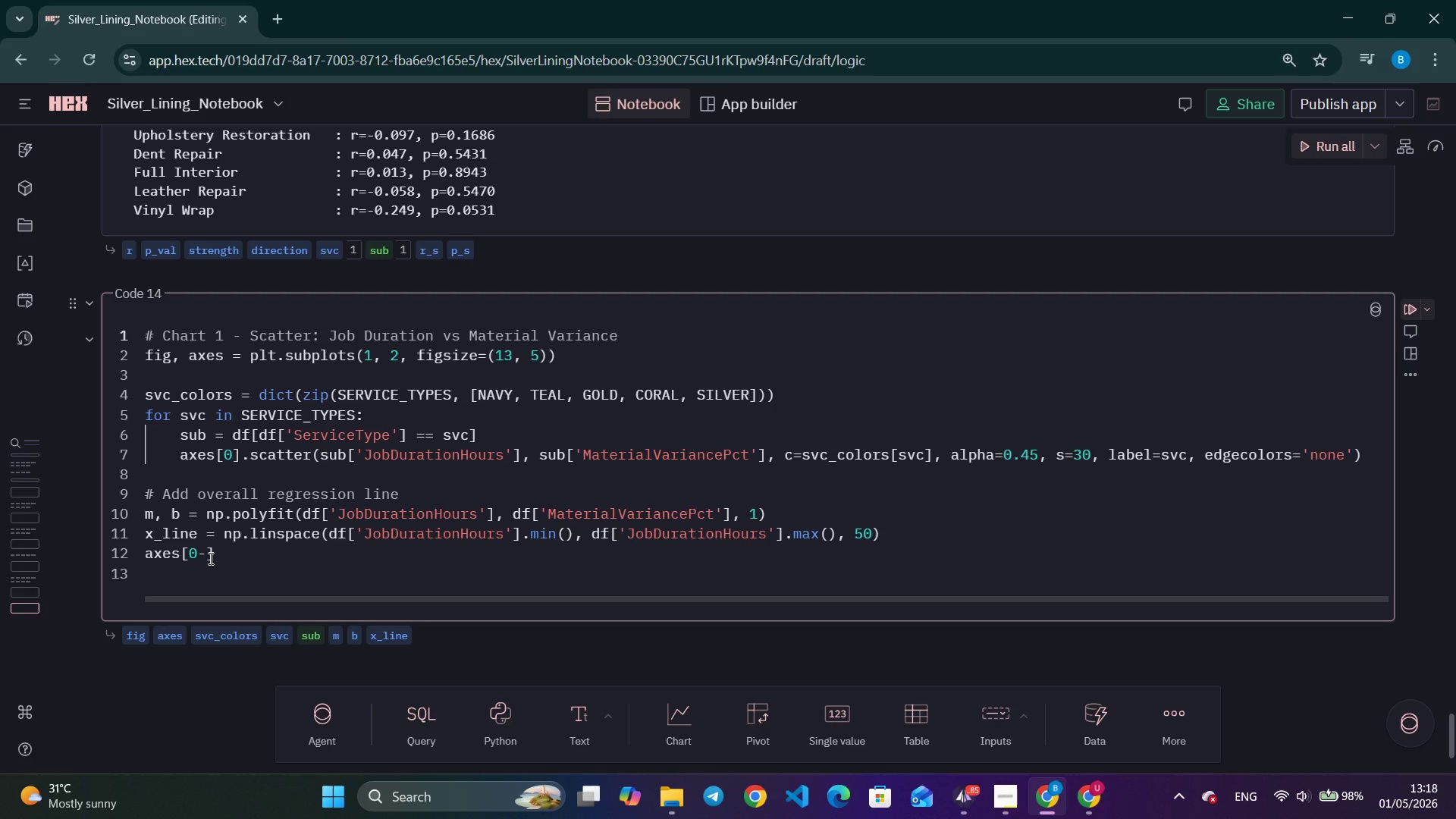 
left_click([955, 786])
 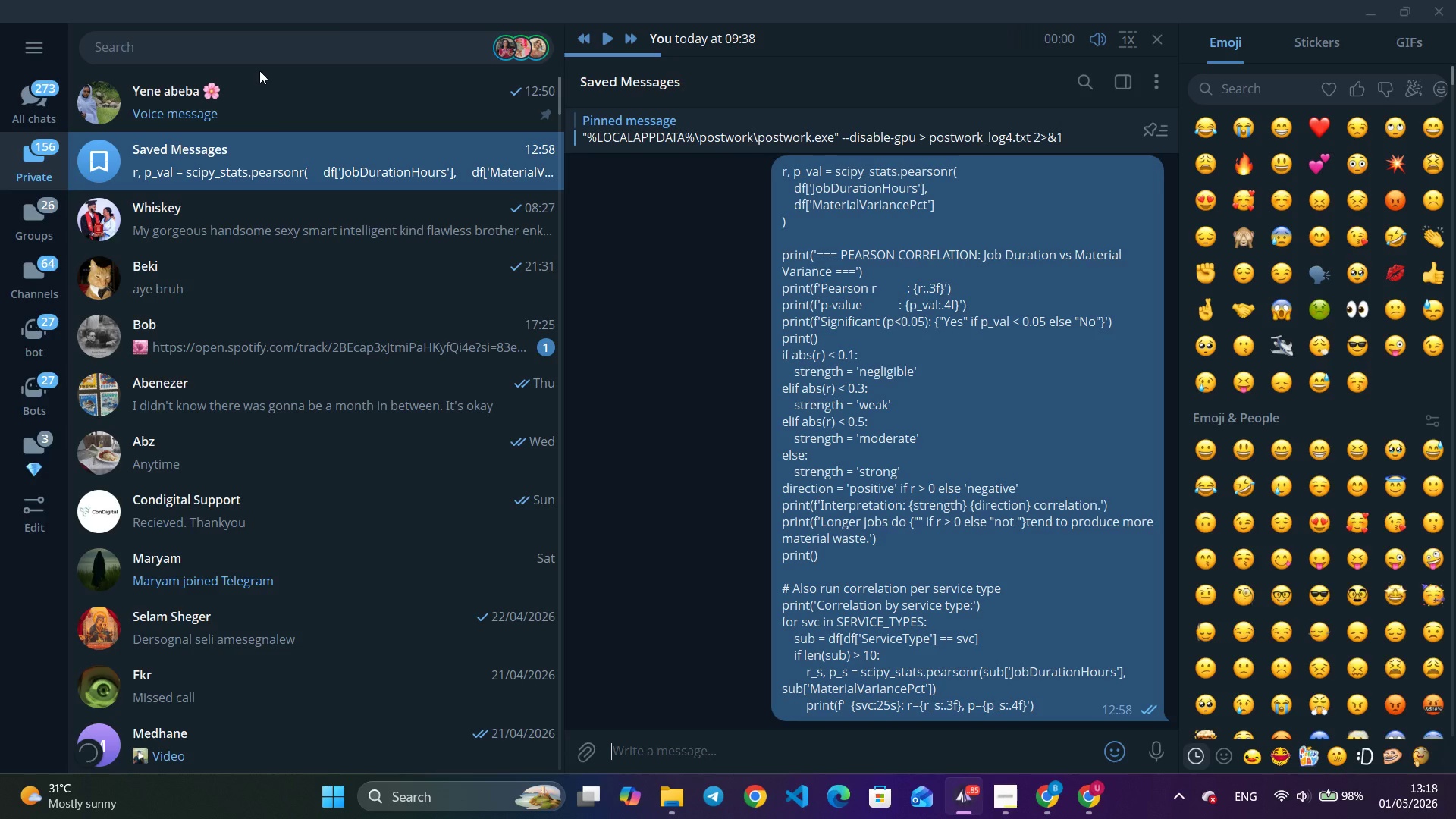 
left_click([279, 111])
 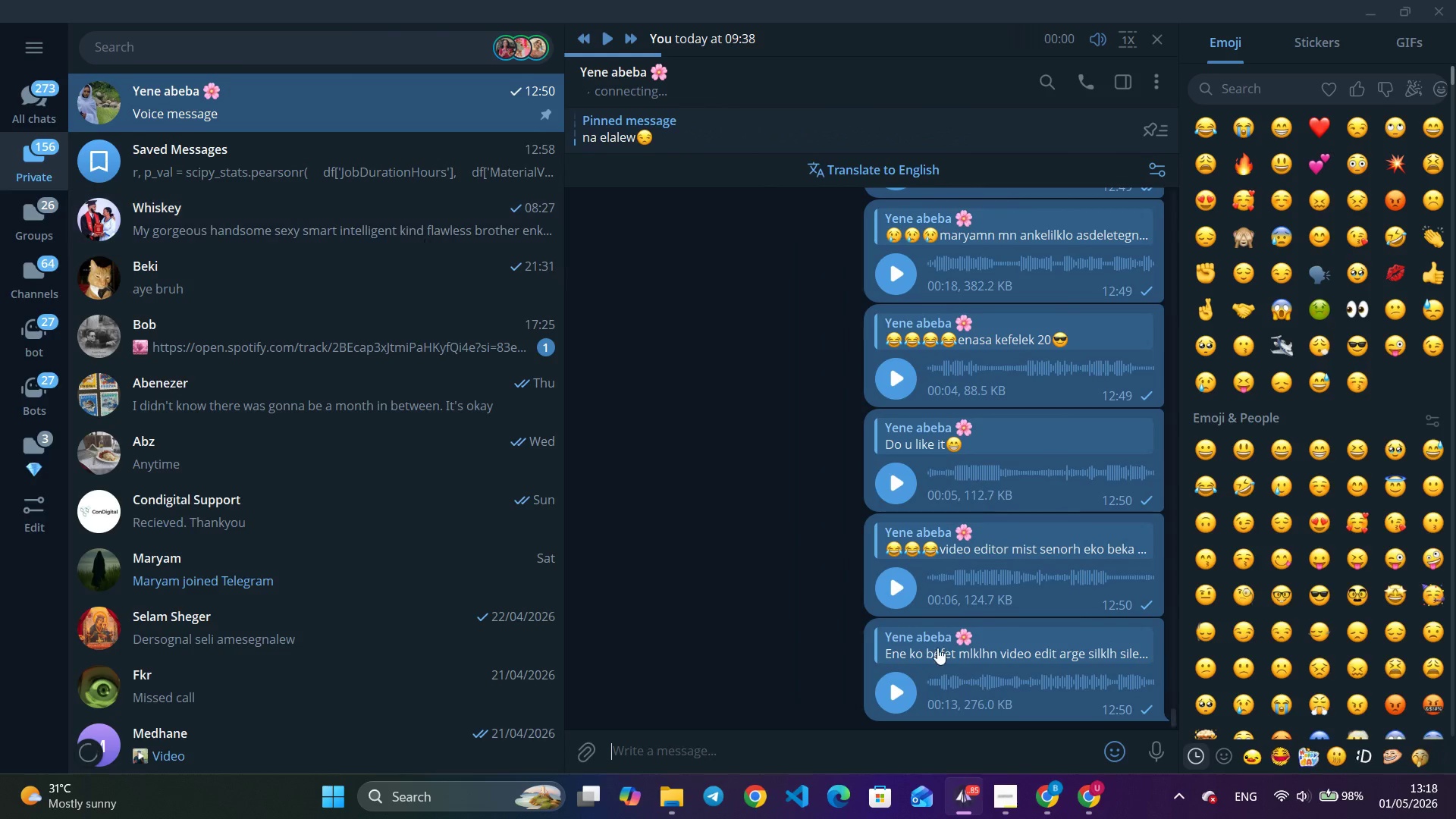 
left_click([1037, 801])
 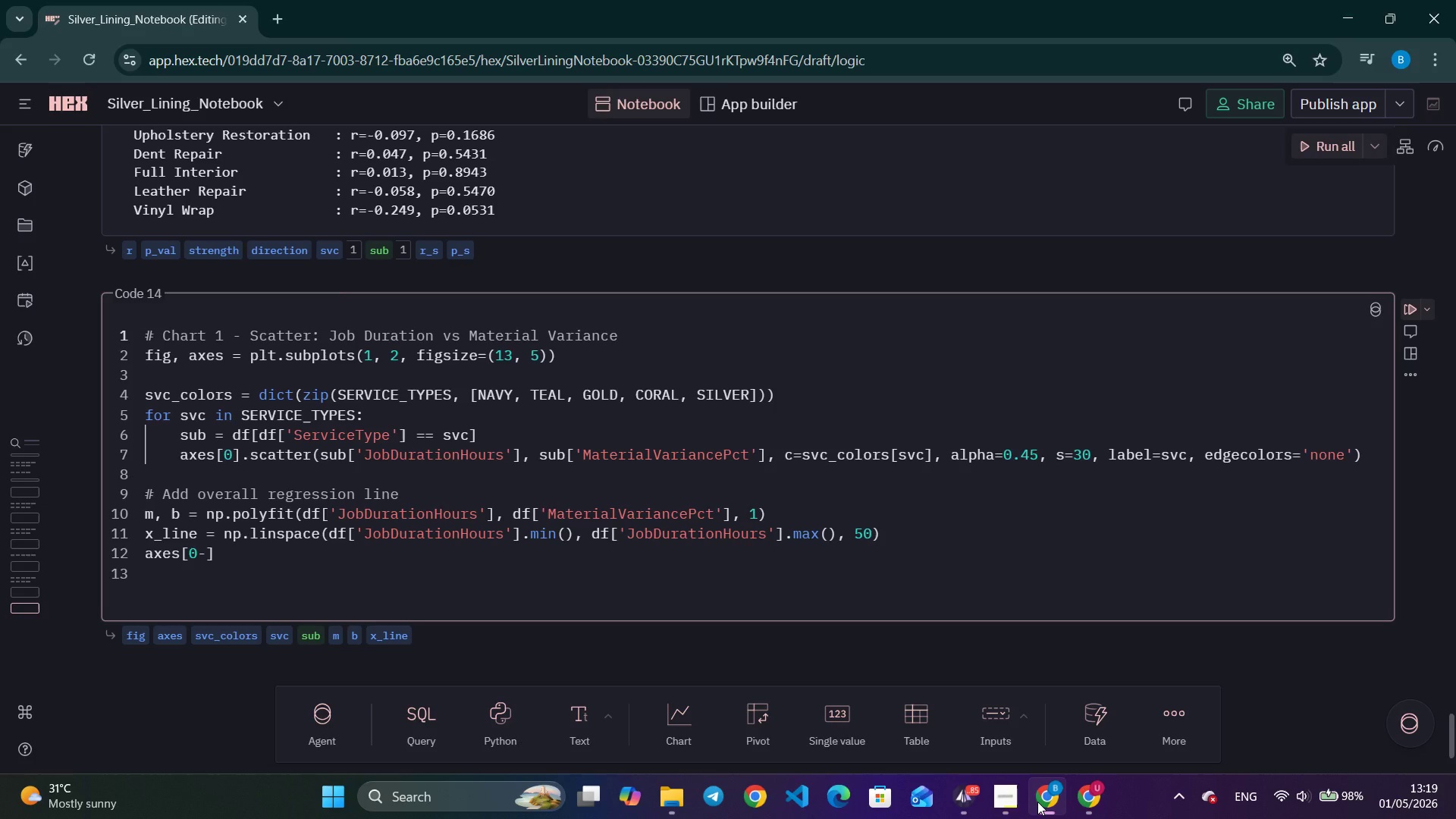 
wait(39.94)
 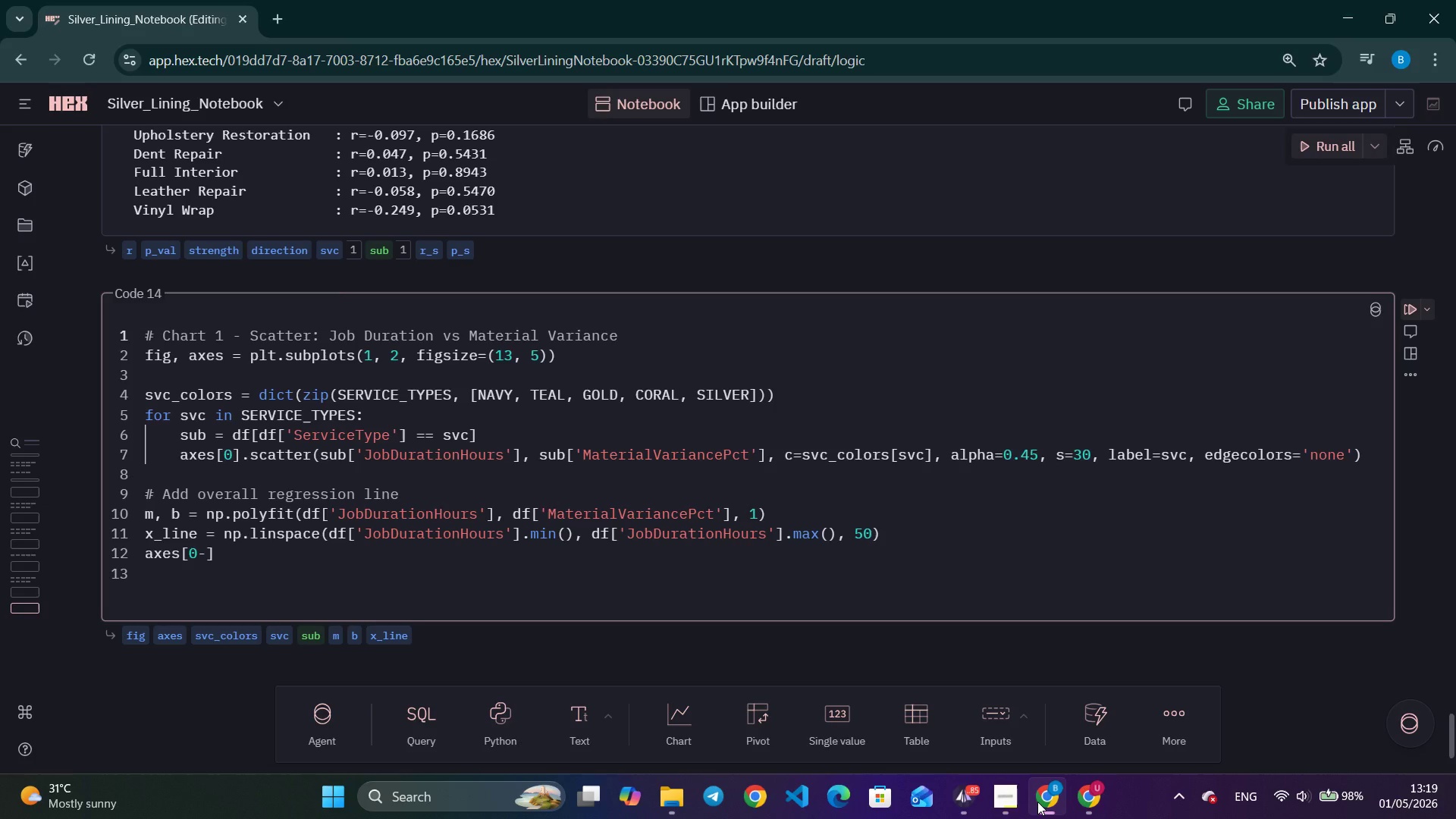 
left_click([1279, 800])
 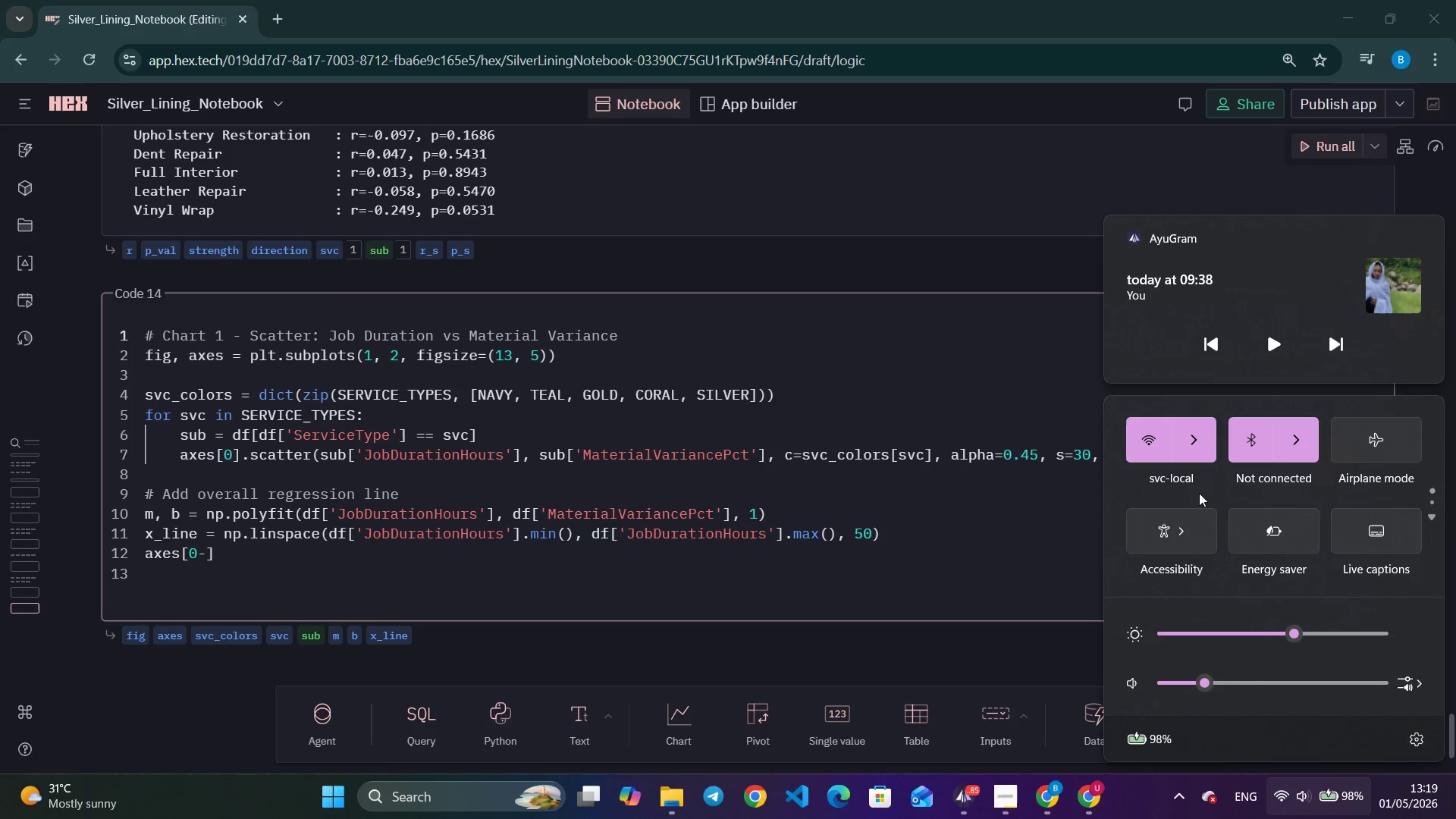 
wait(9.38)
 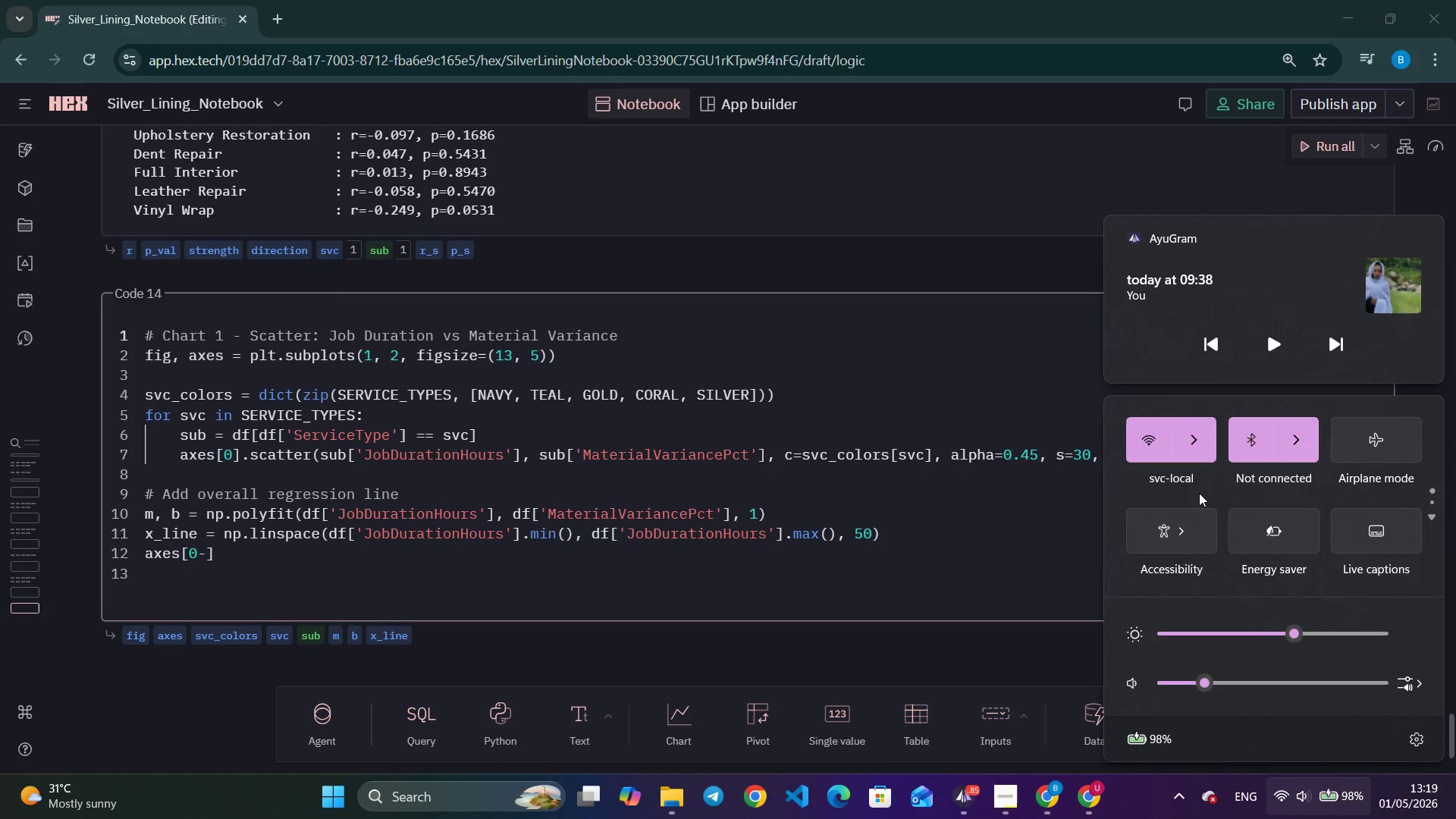 
left_click([1198, 452])
 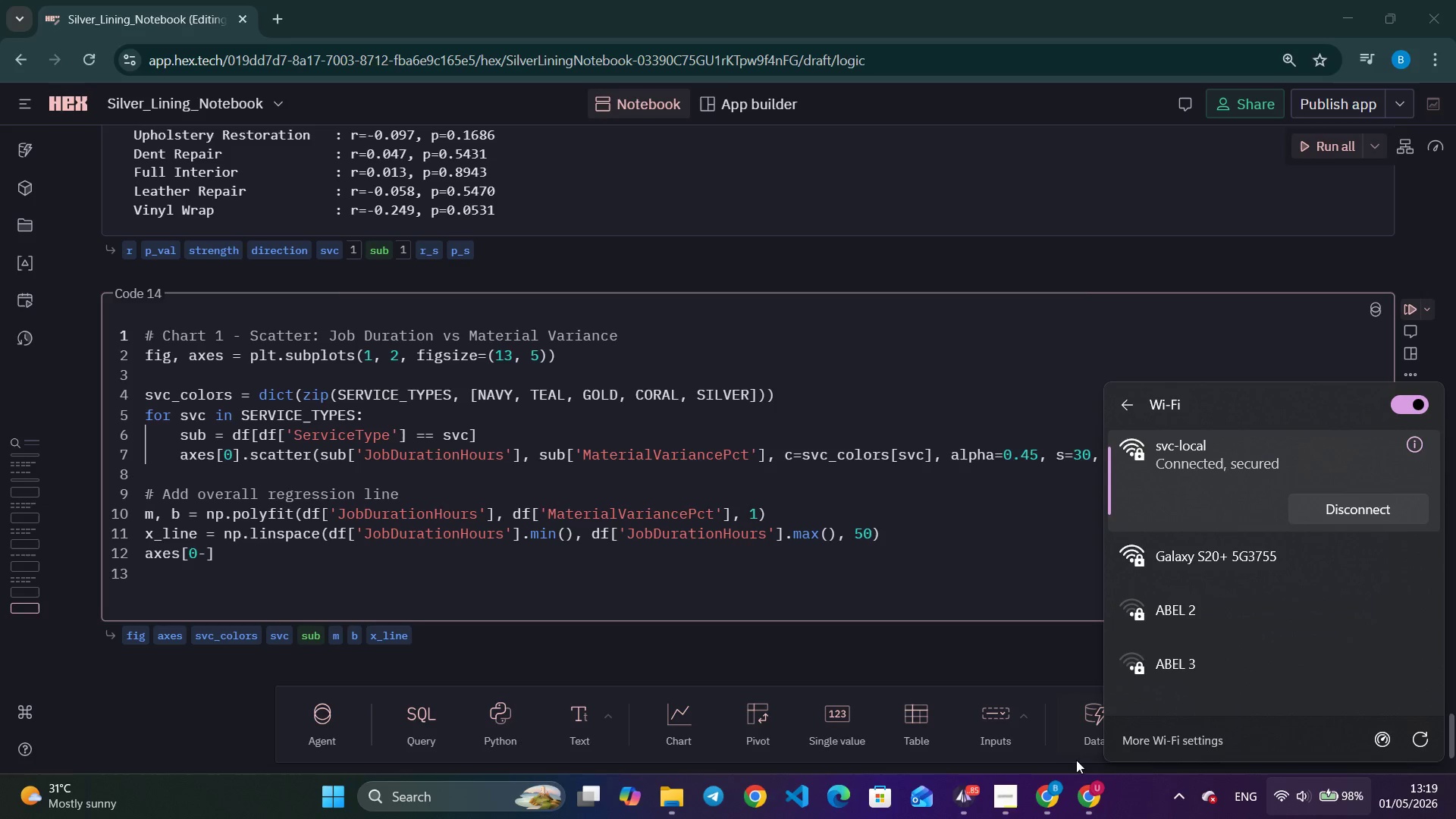 
left_click([959, 794])
 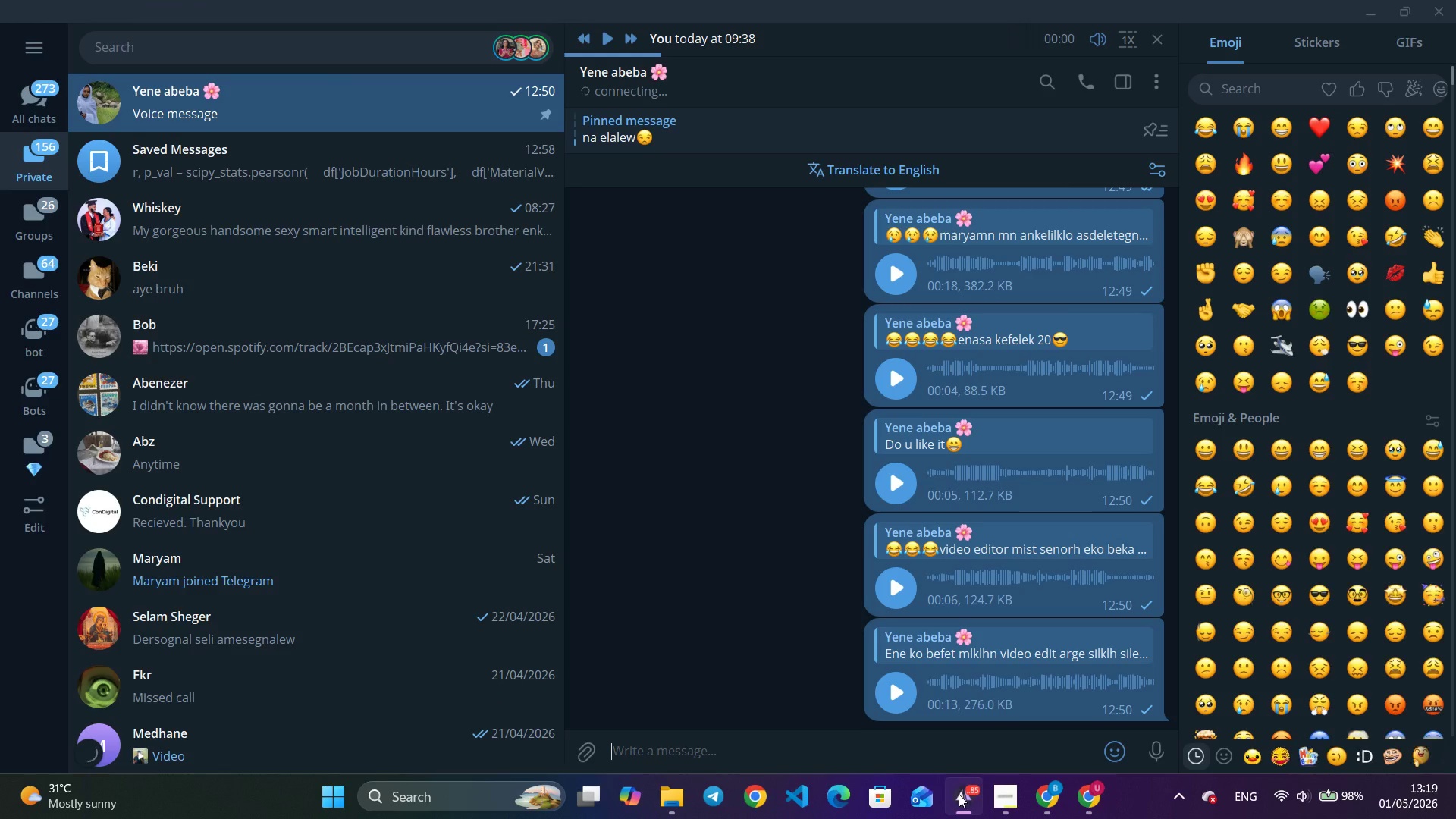 
left_click([959, 794])
 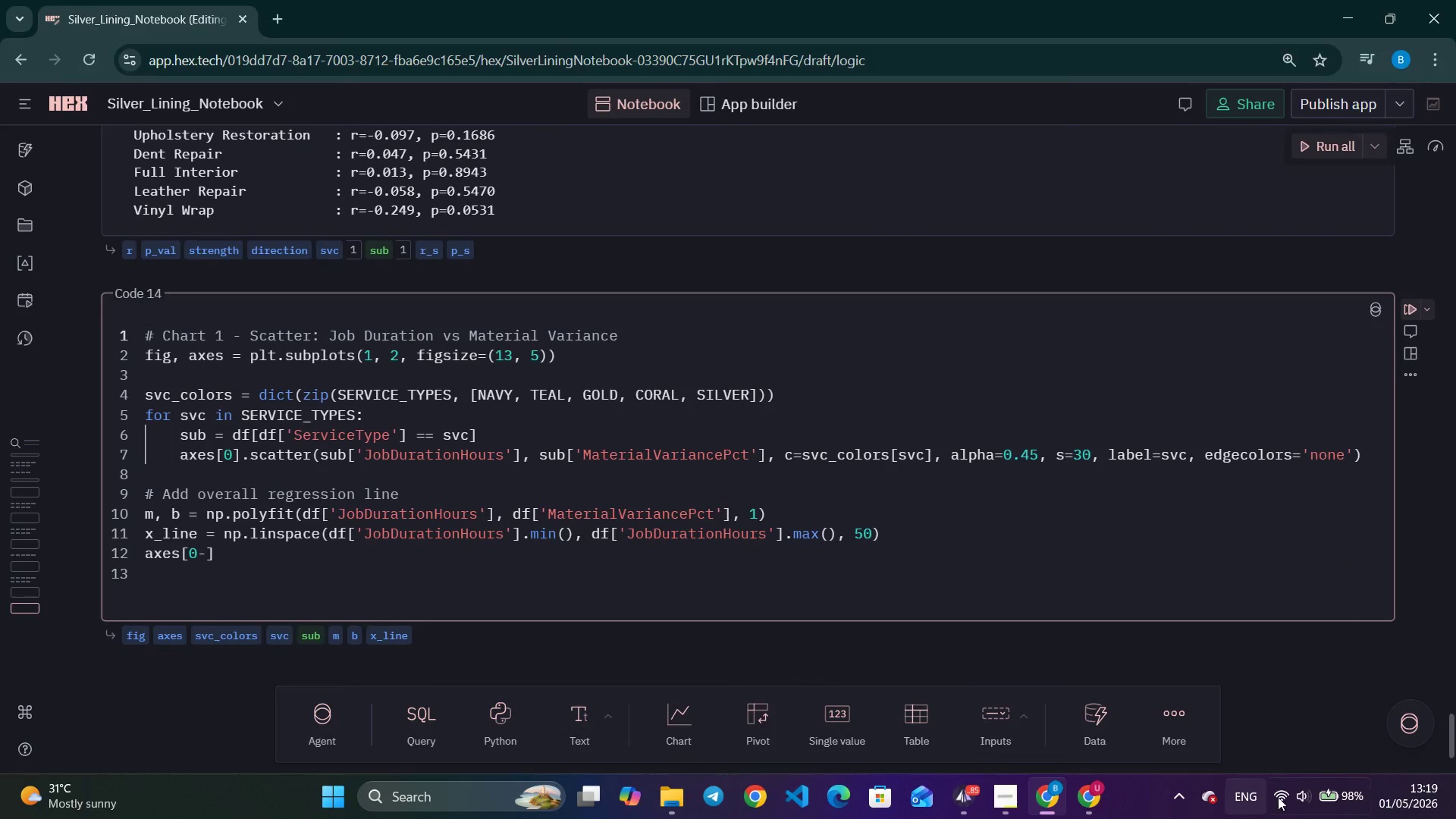 
left_click([1290, 797])
 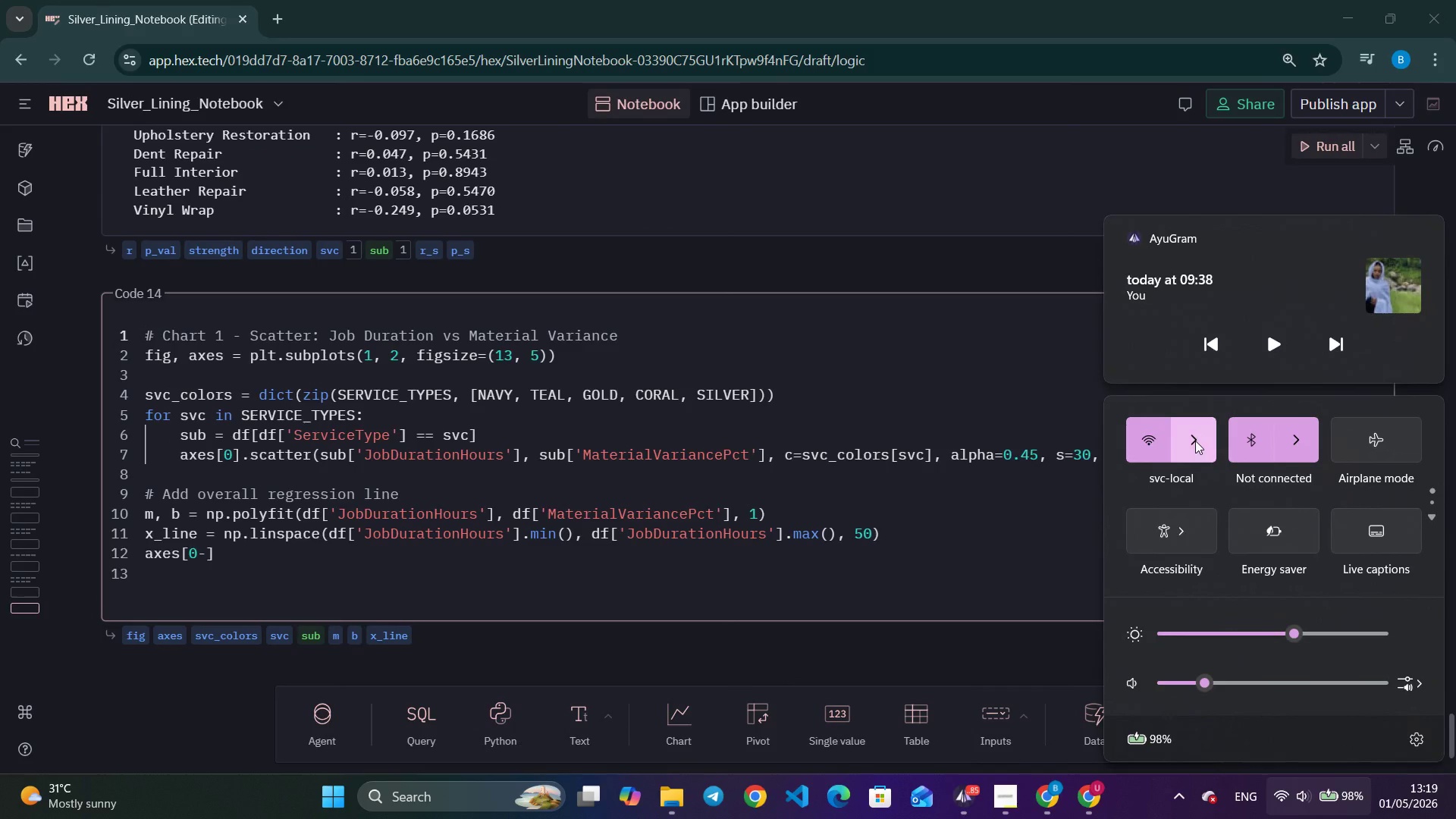 
left_click([1195, 427])
 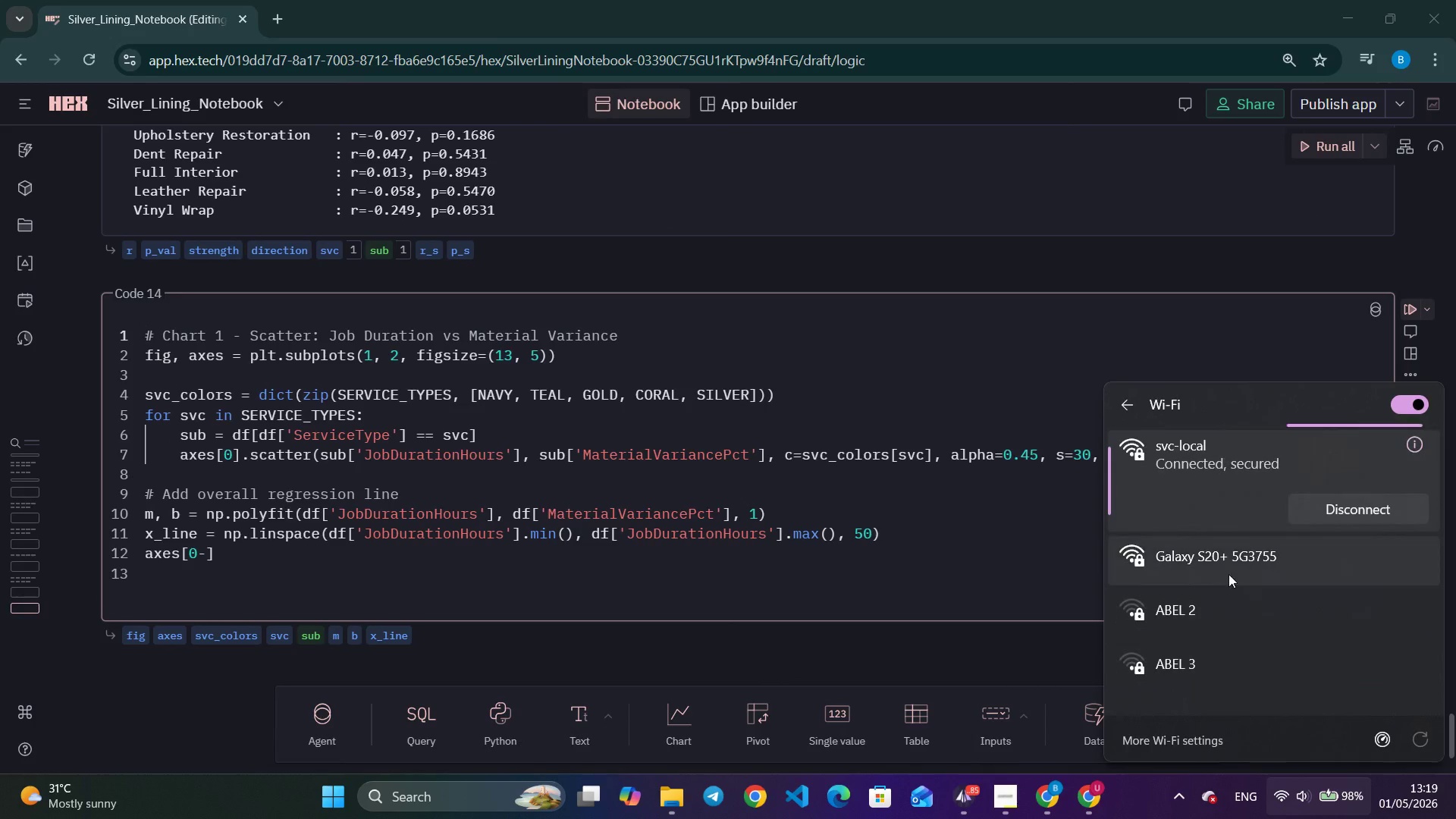 
left_click([1232, 572])
 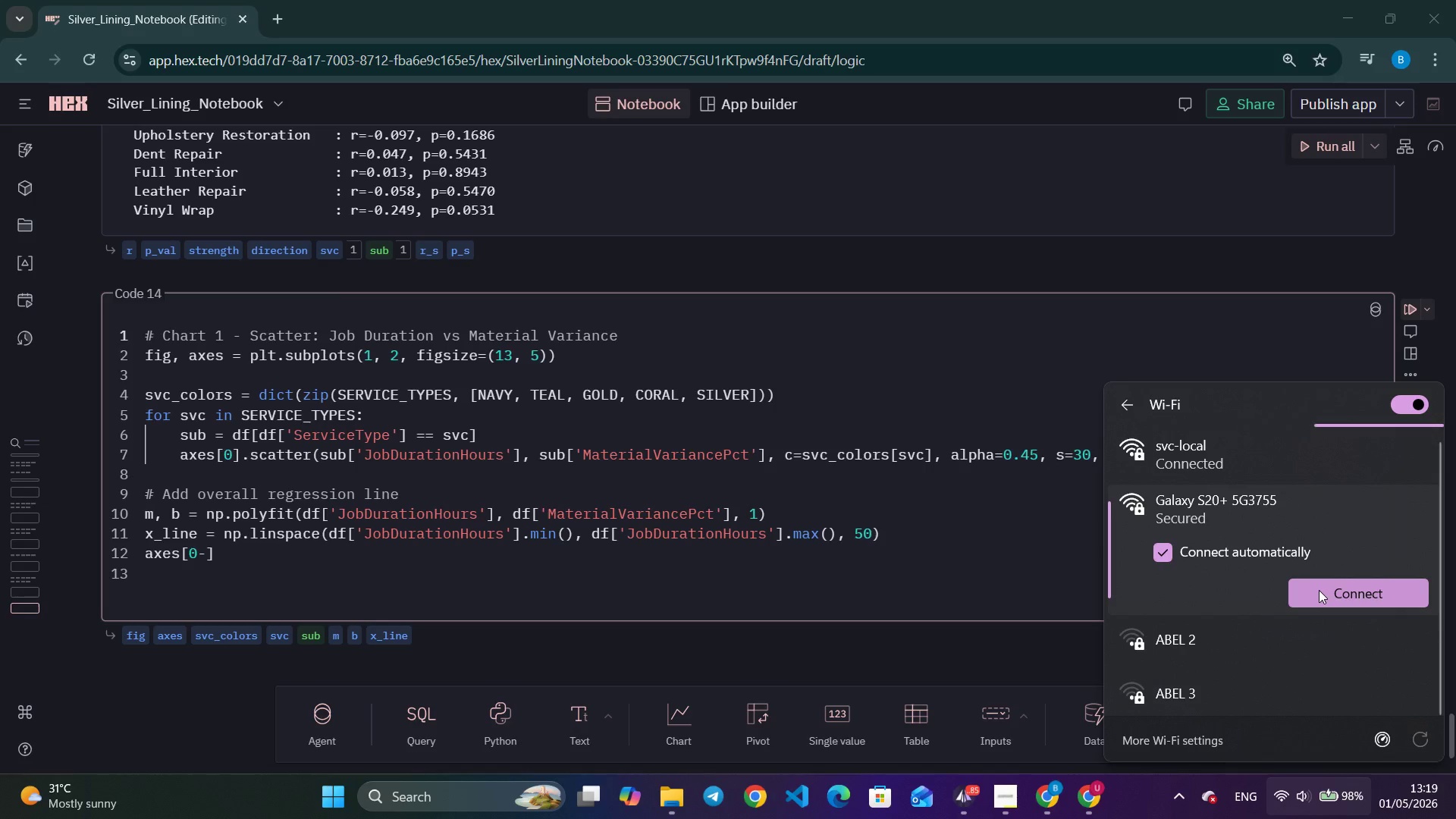 
left_click([1319, 590])
 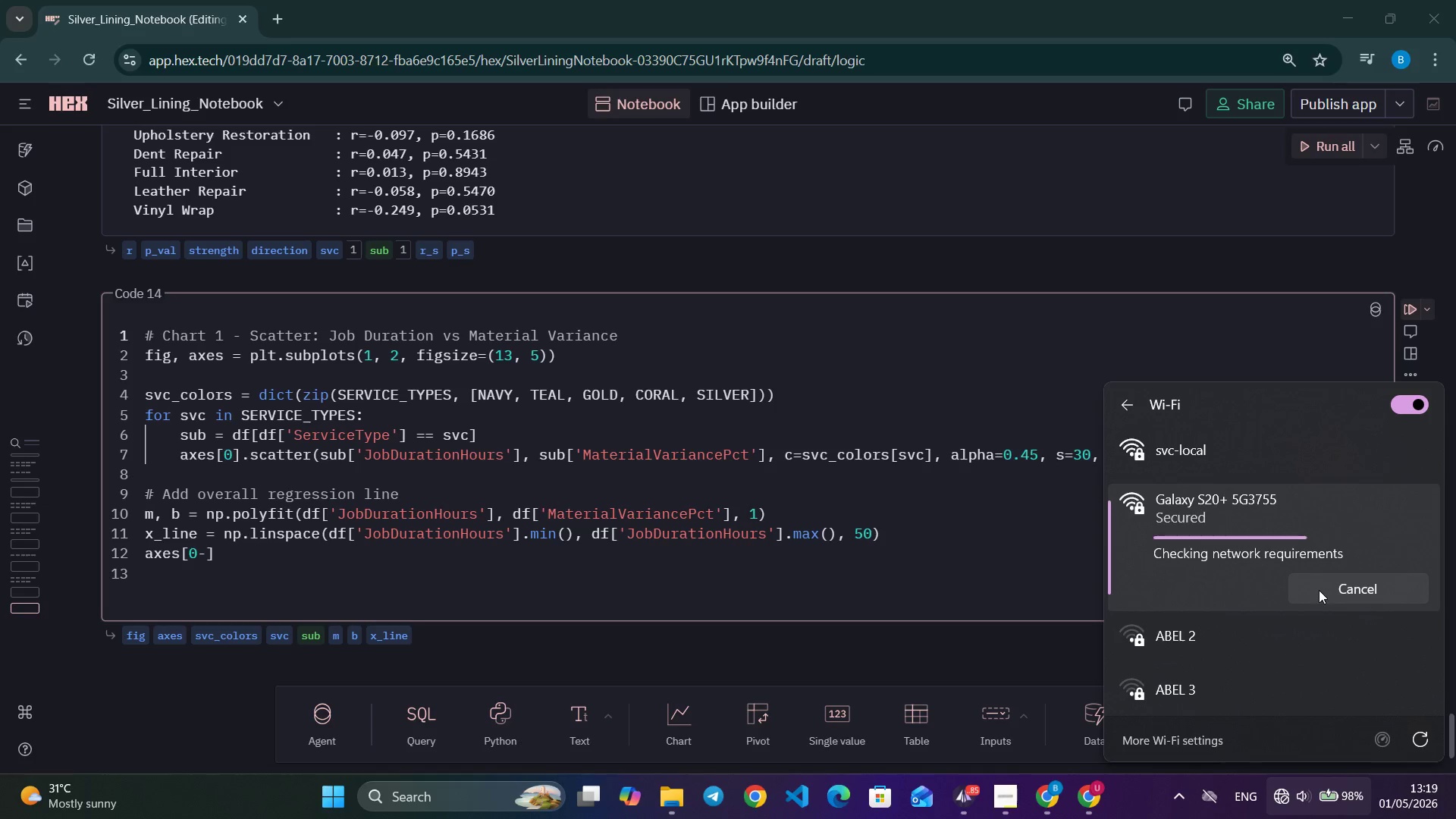 
wait(8.42)
 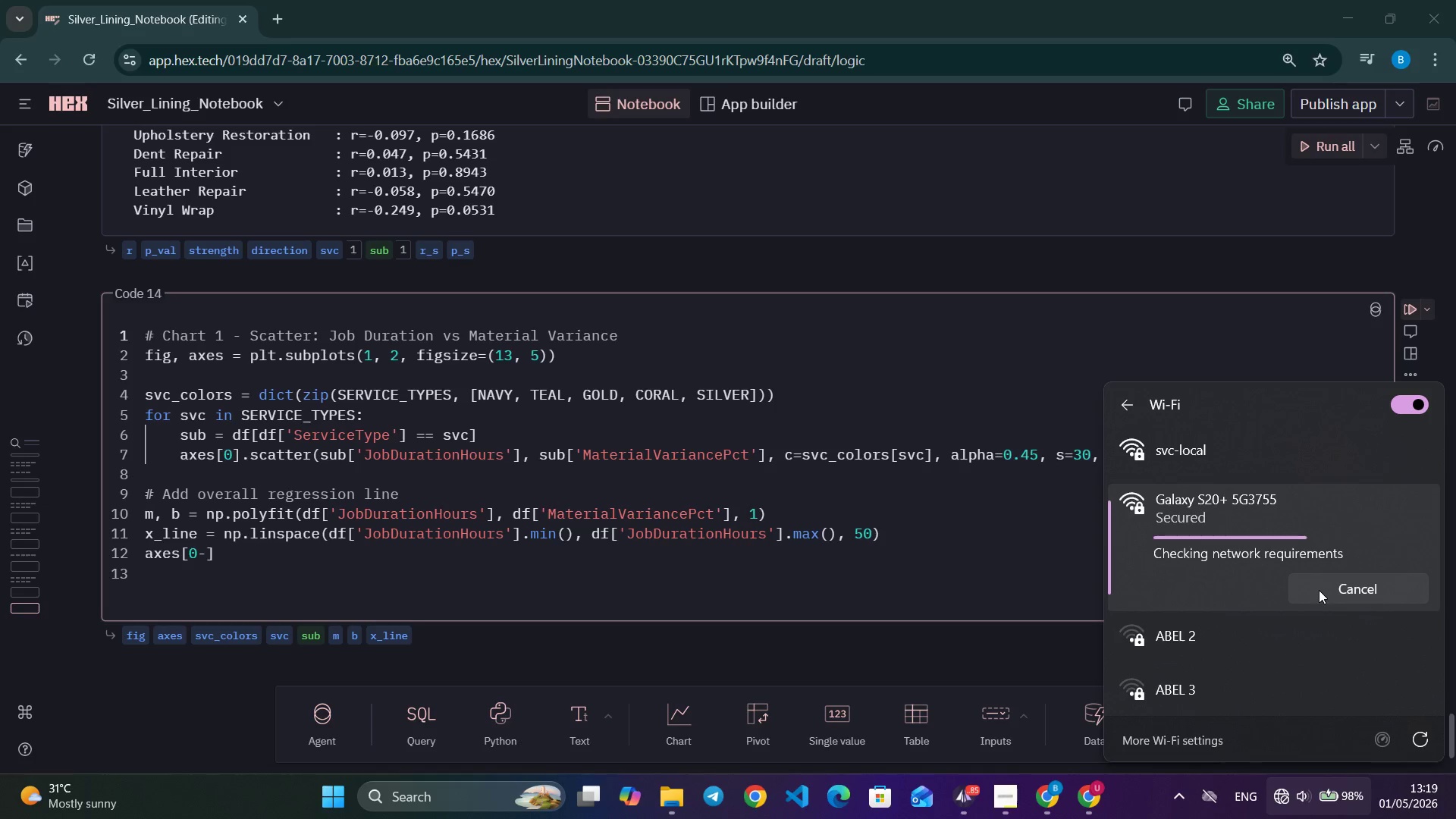 
left_click([966, 562])
 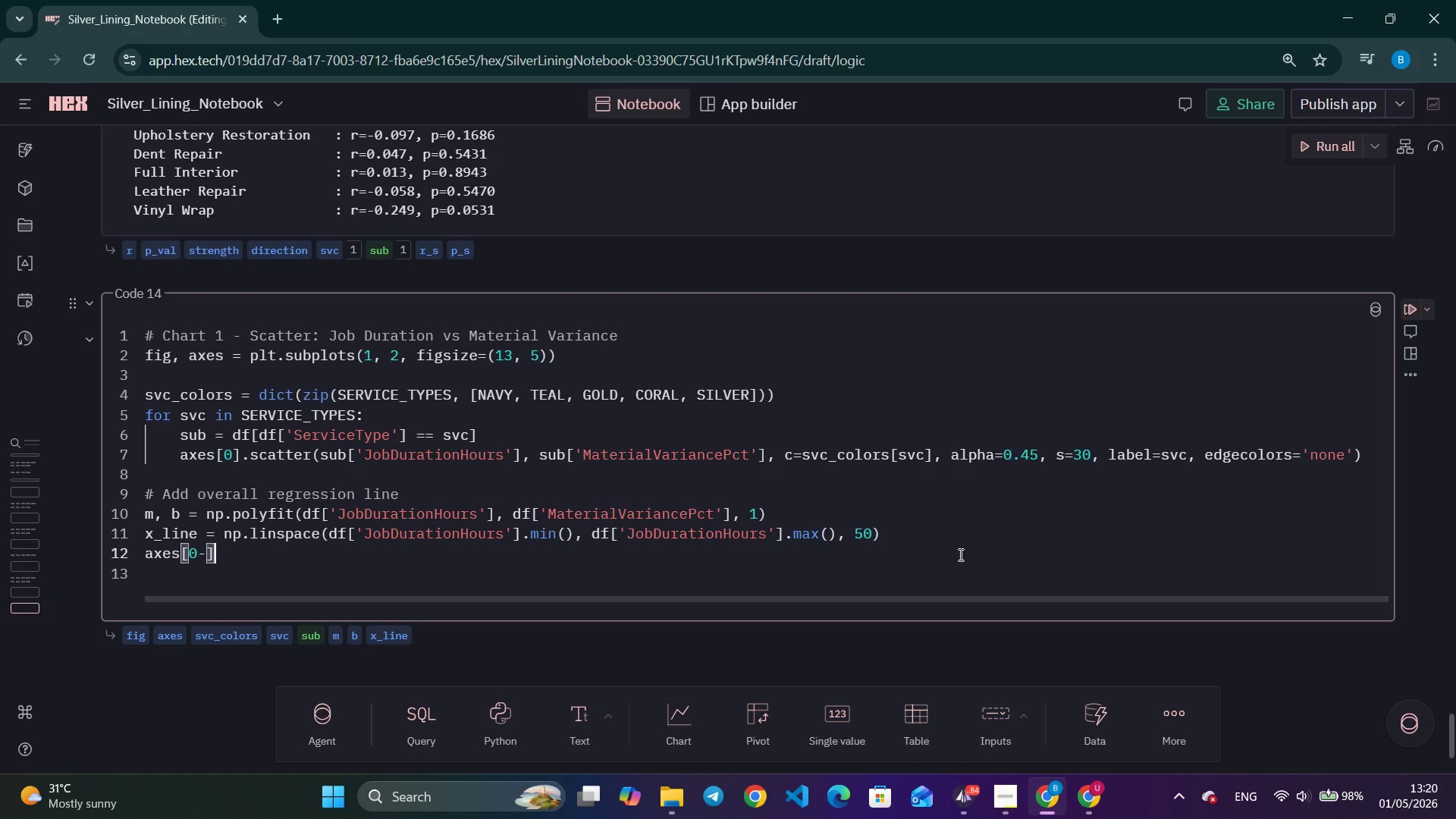 
wait(20.03)
 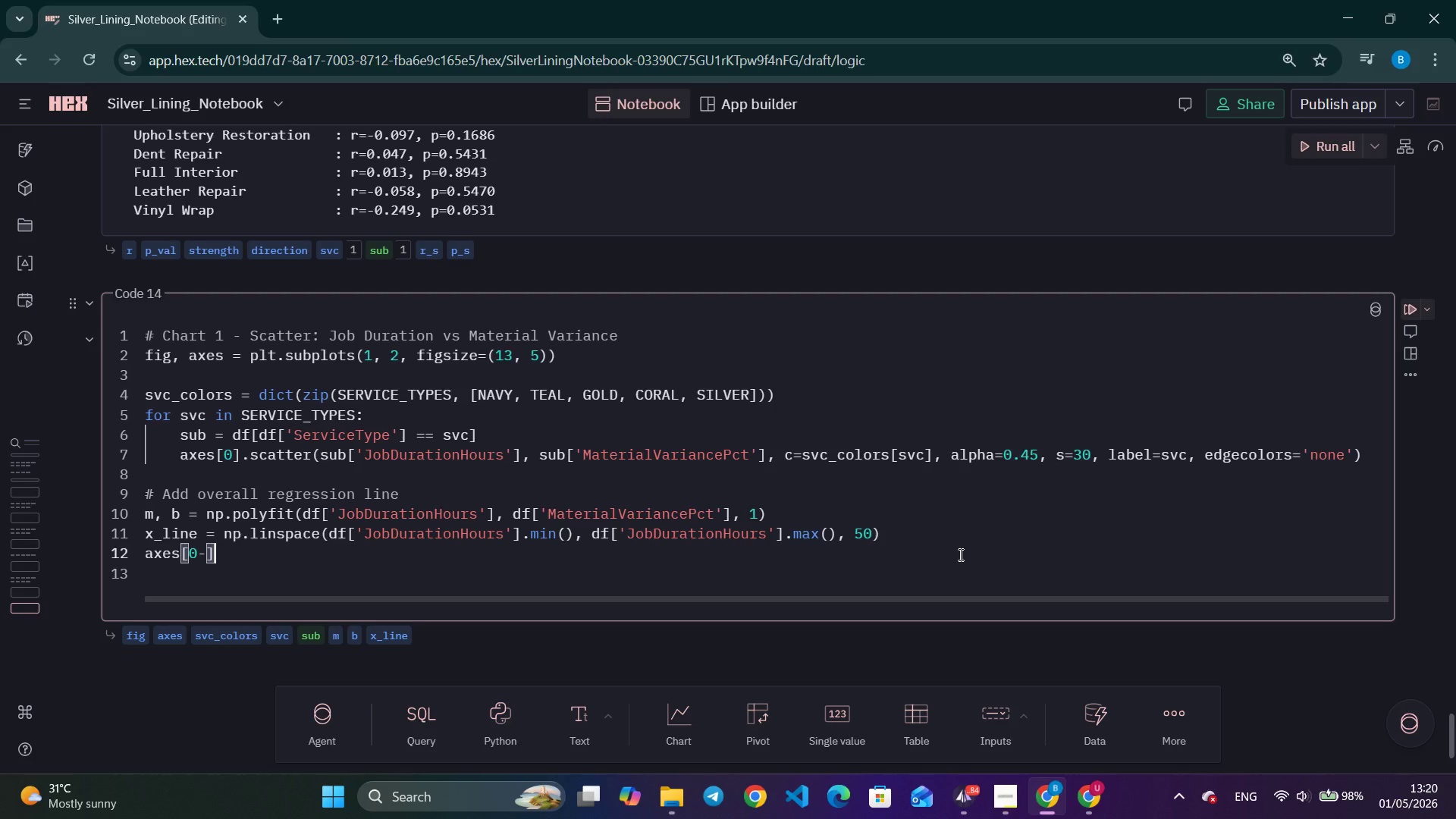 
left_click([205, 562])
 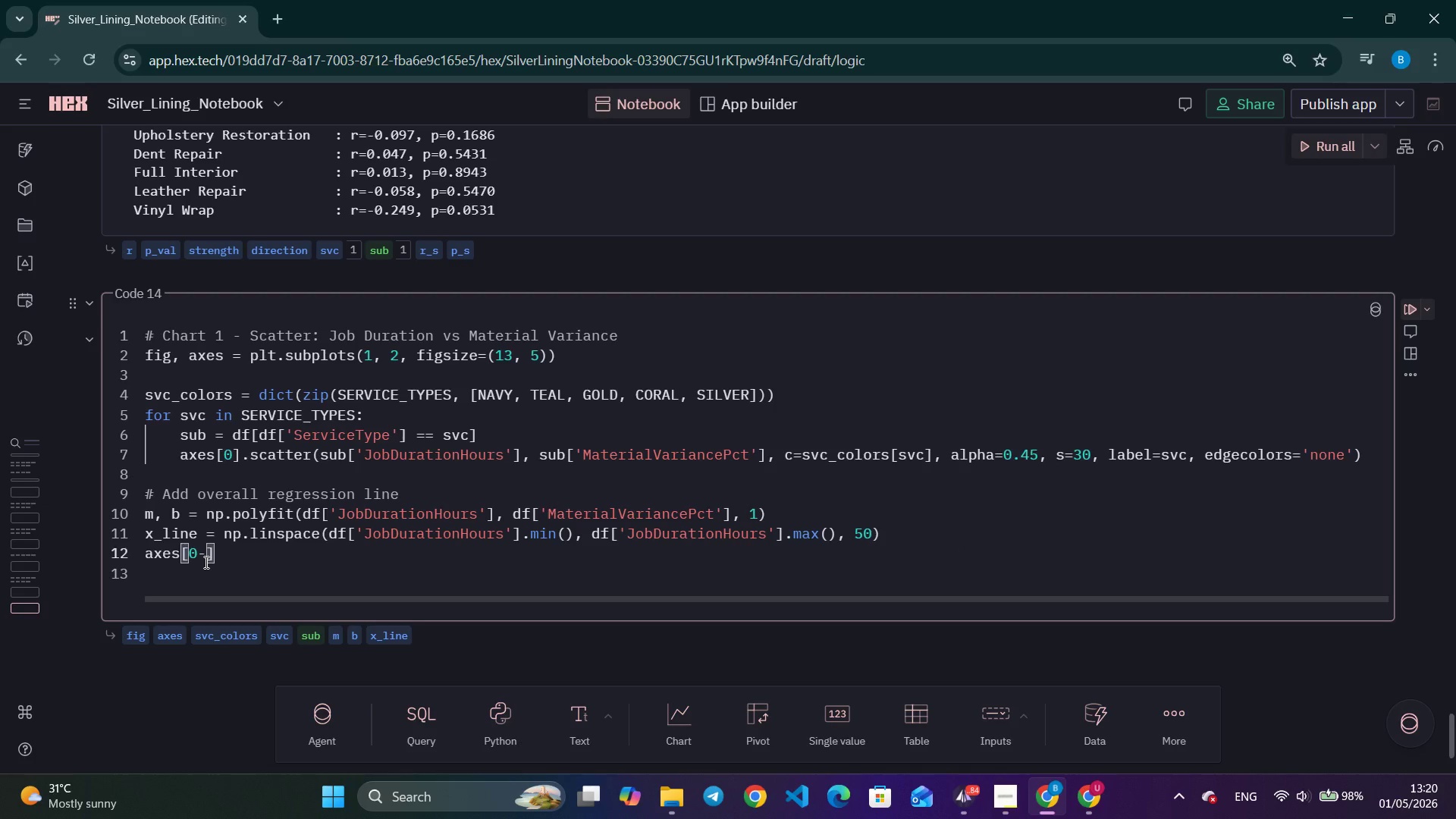 
key(Backspace)
 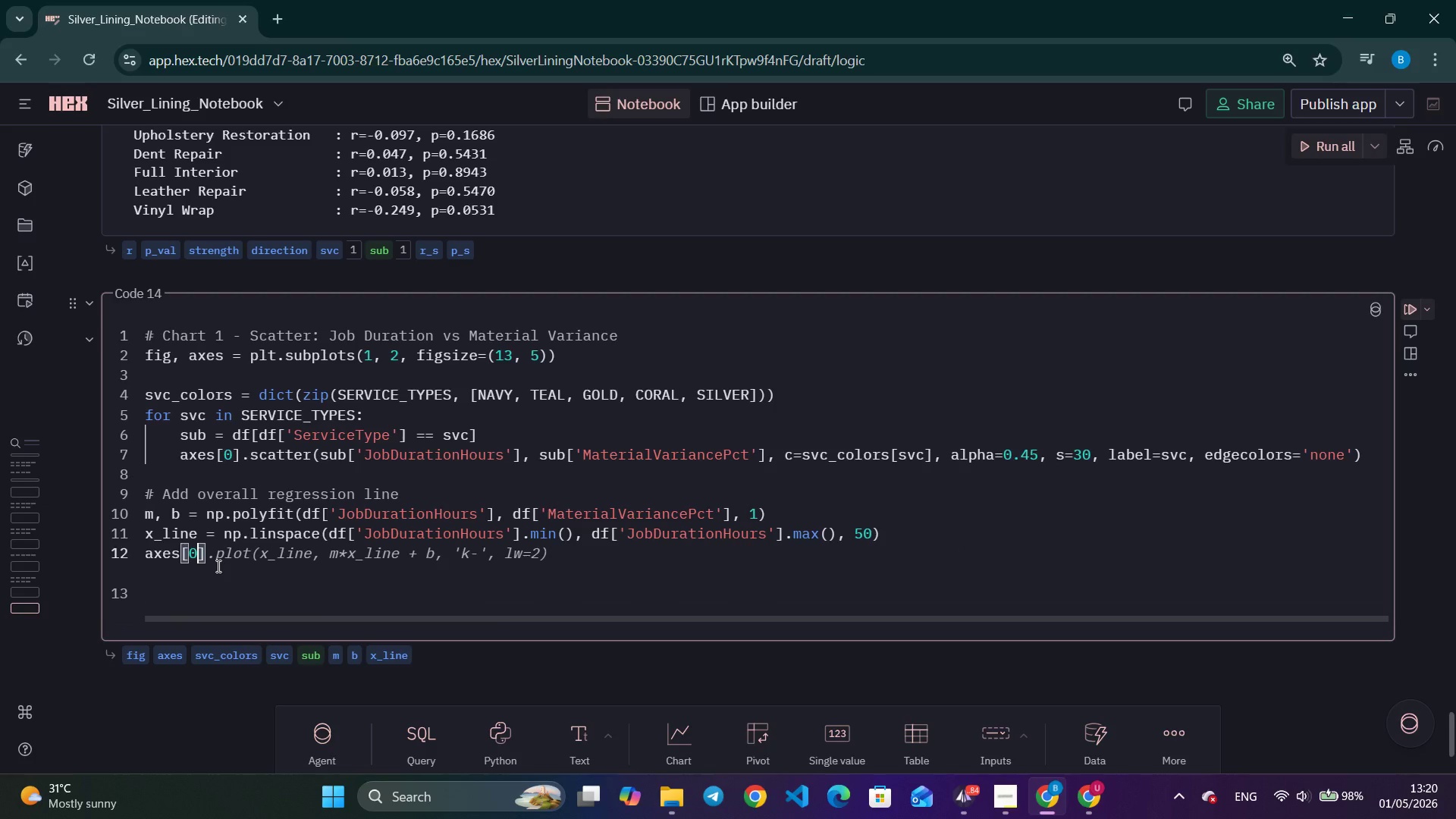 
left_click([218, 552])
 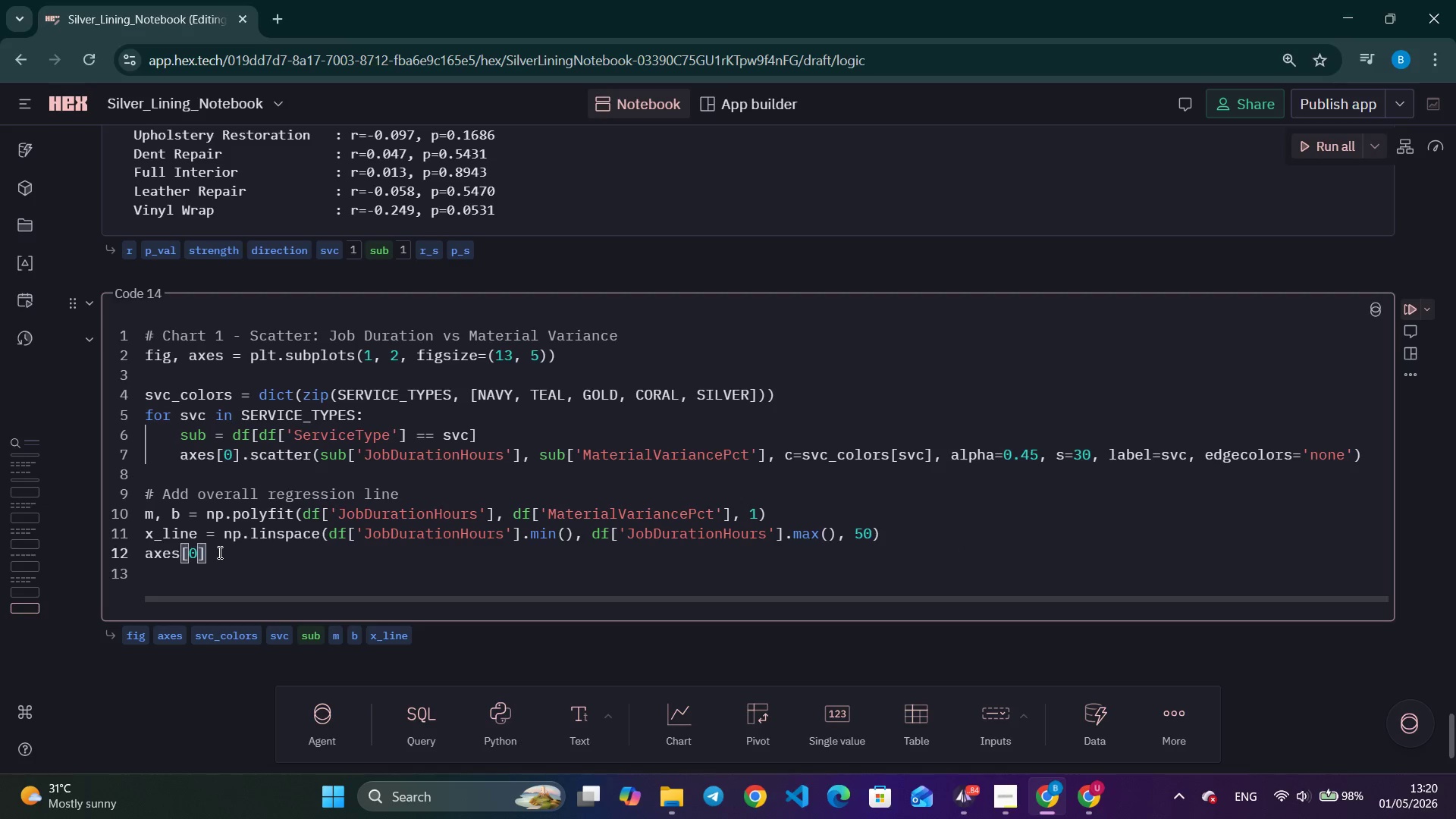 
type(.plot(x)
 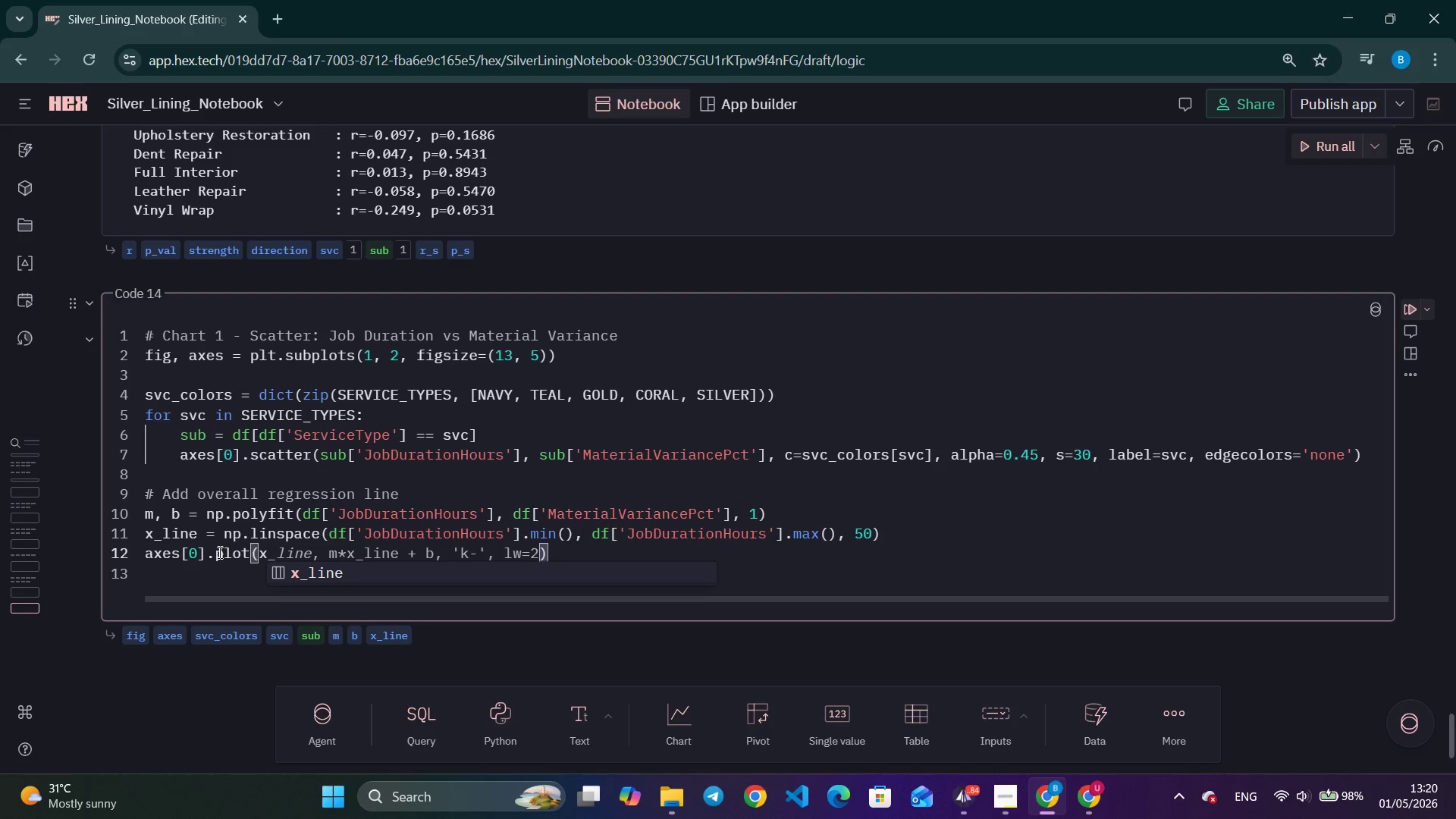 
key(Control+ArrowRight)
 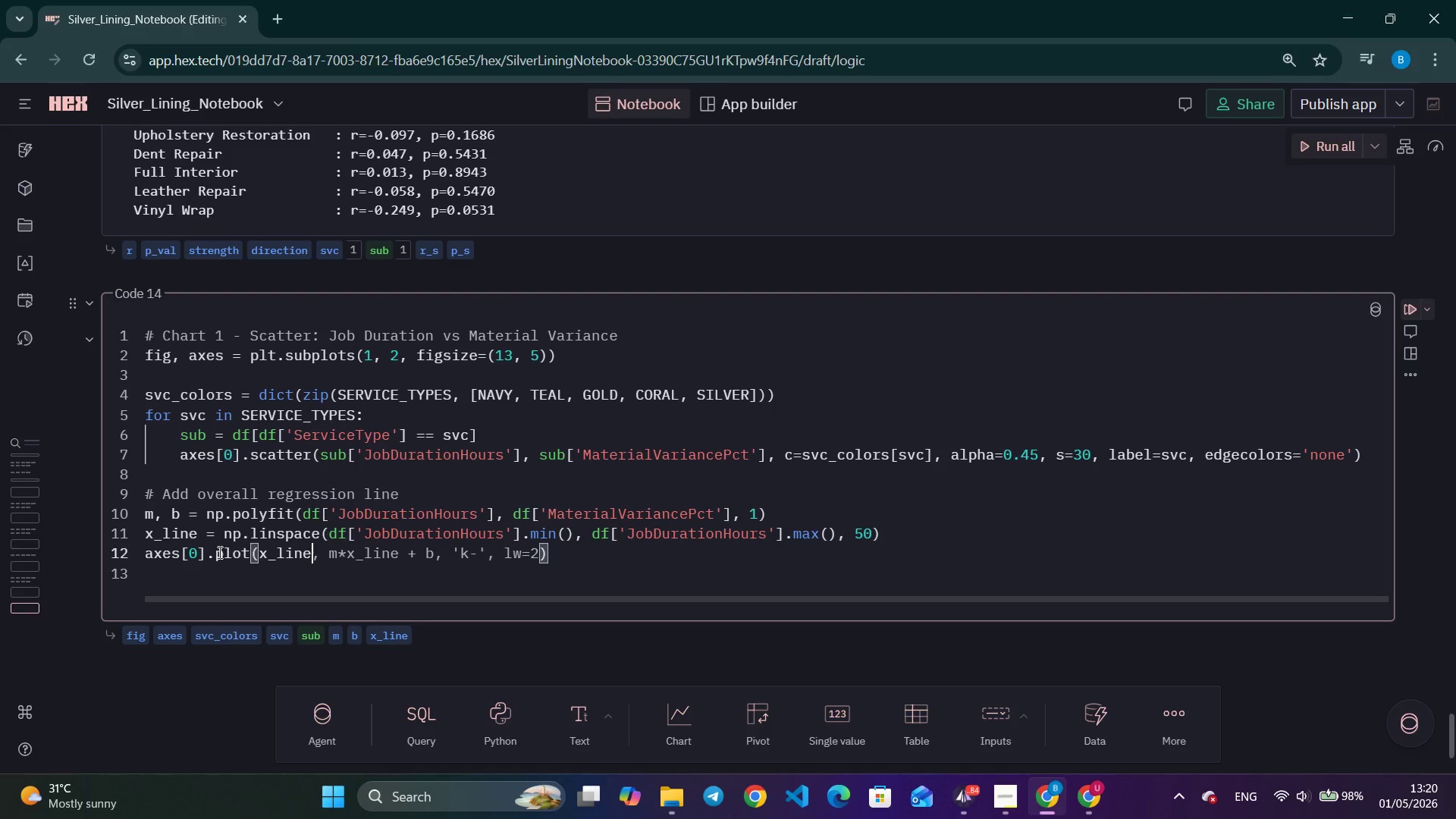 
key(Control+ArrowRight)
 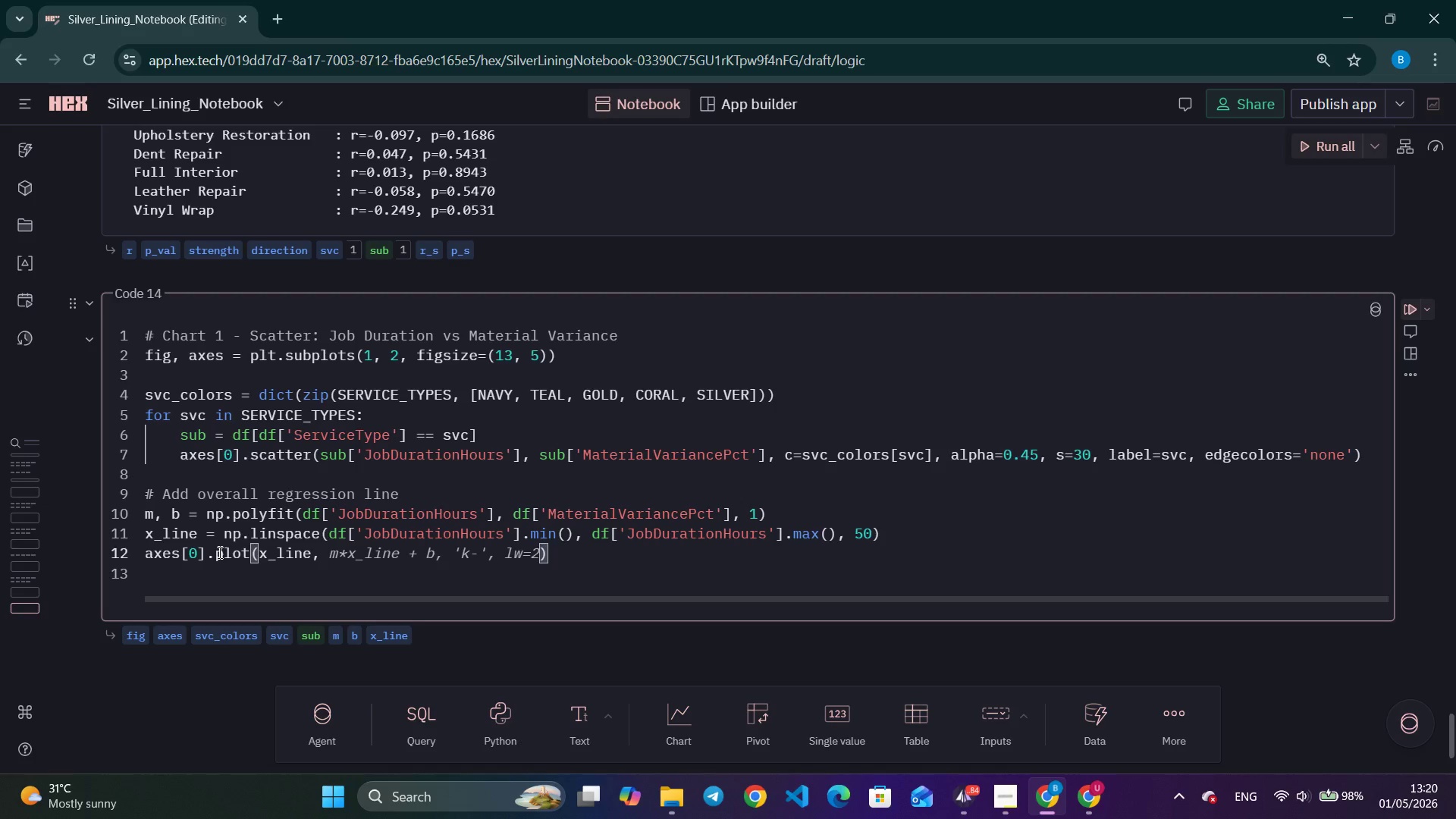 
key(Control+ArrowRight)
 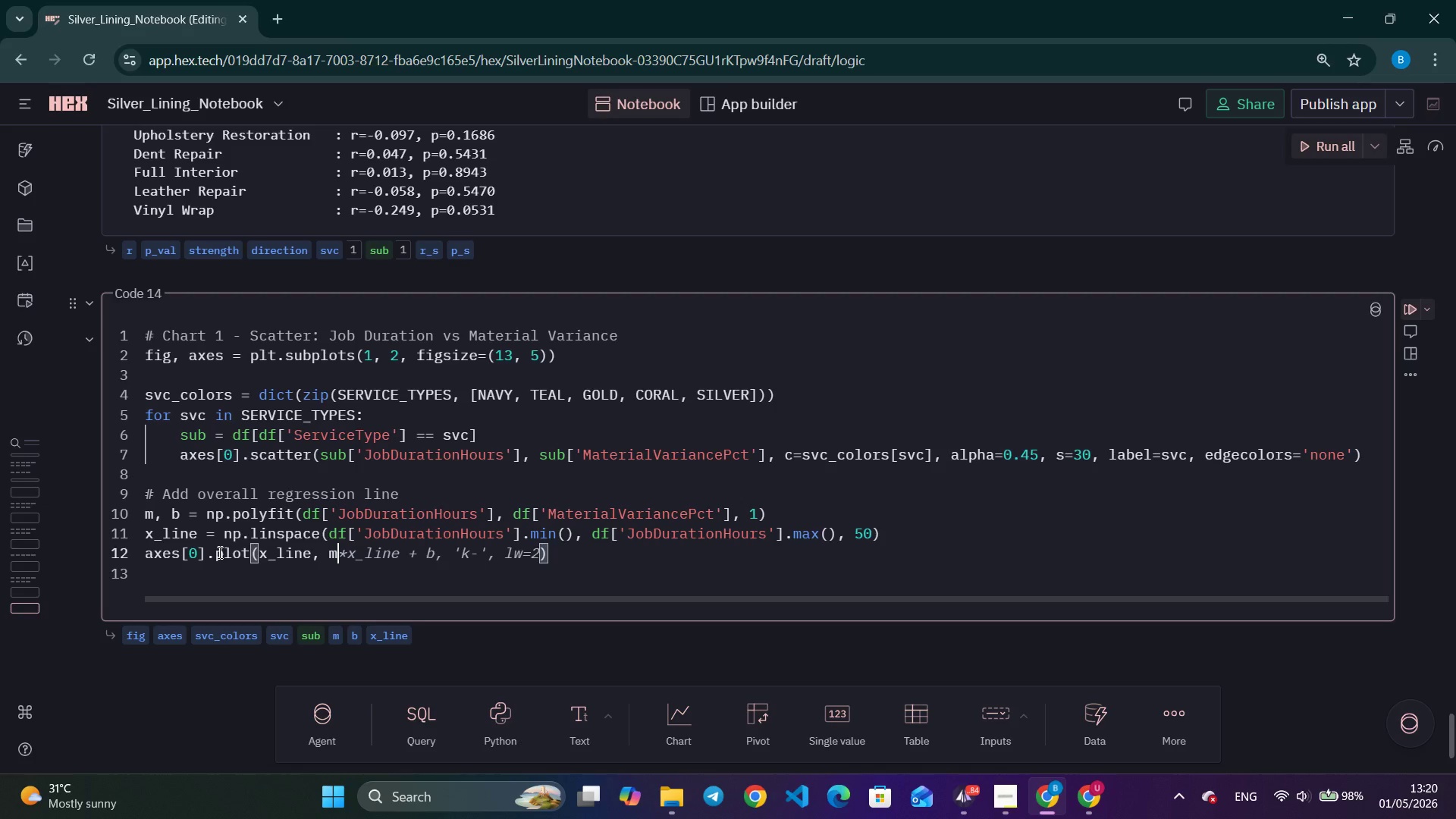 
key(Control+ArrowRight)
 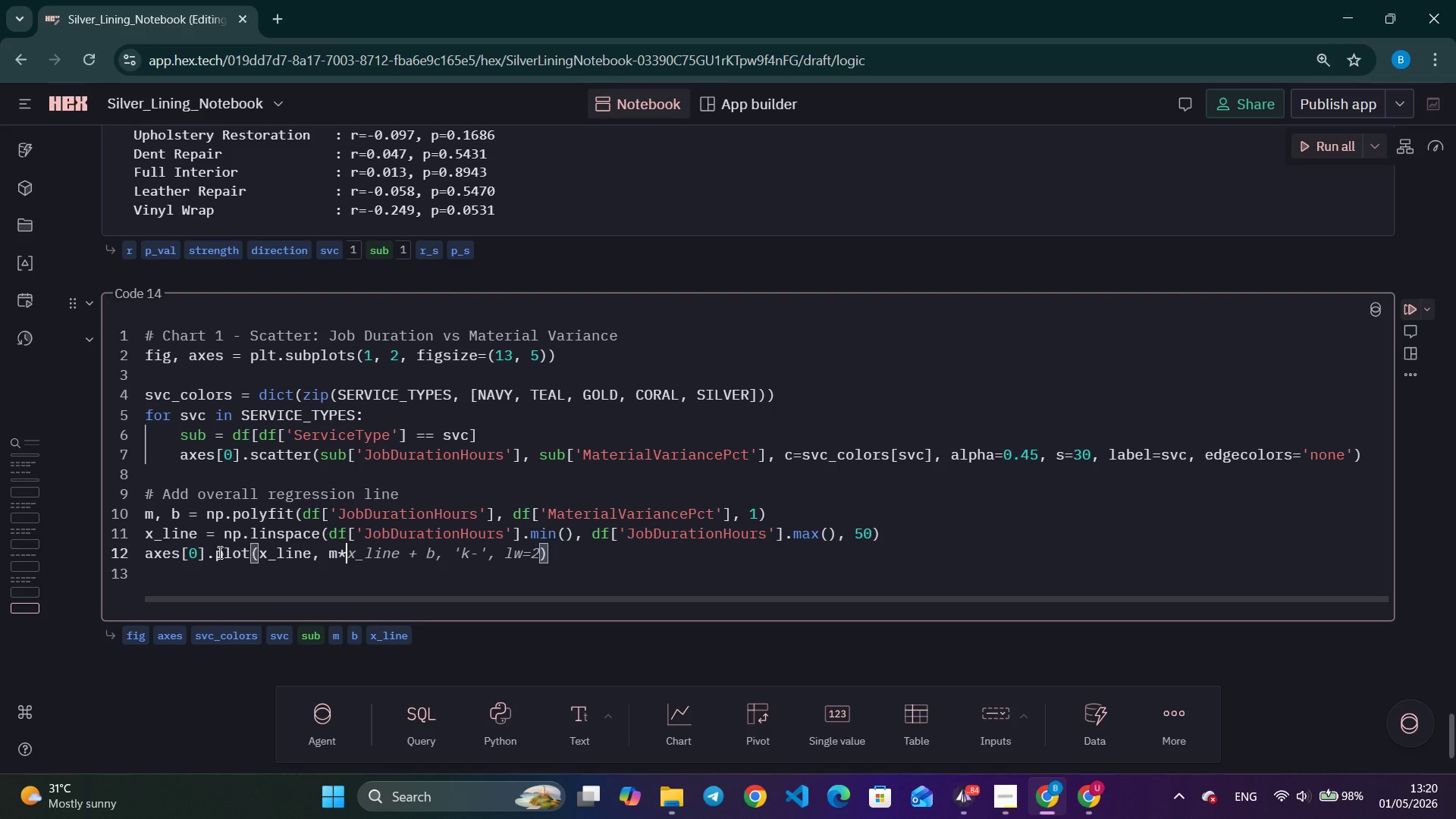 
key(Control+ArrowRight)
 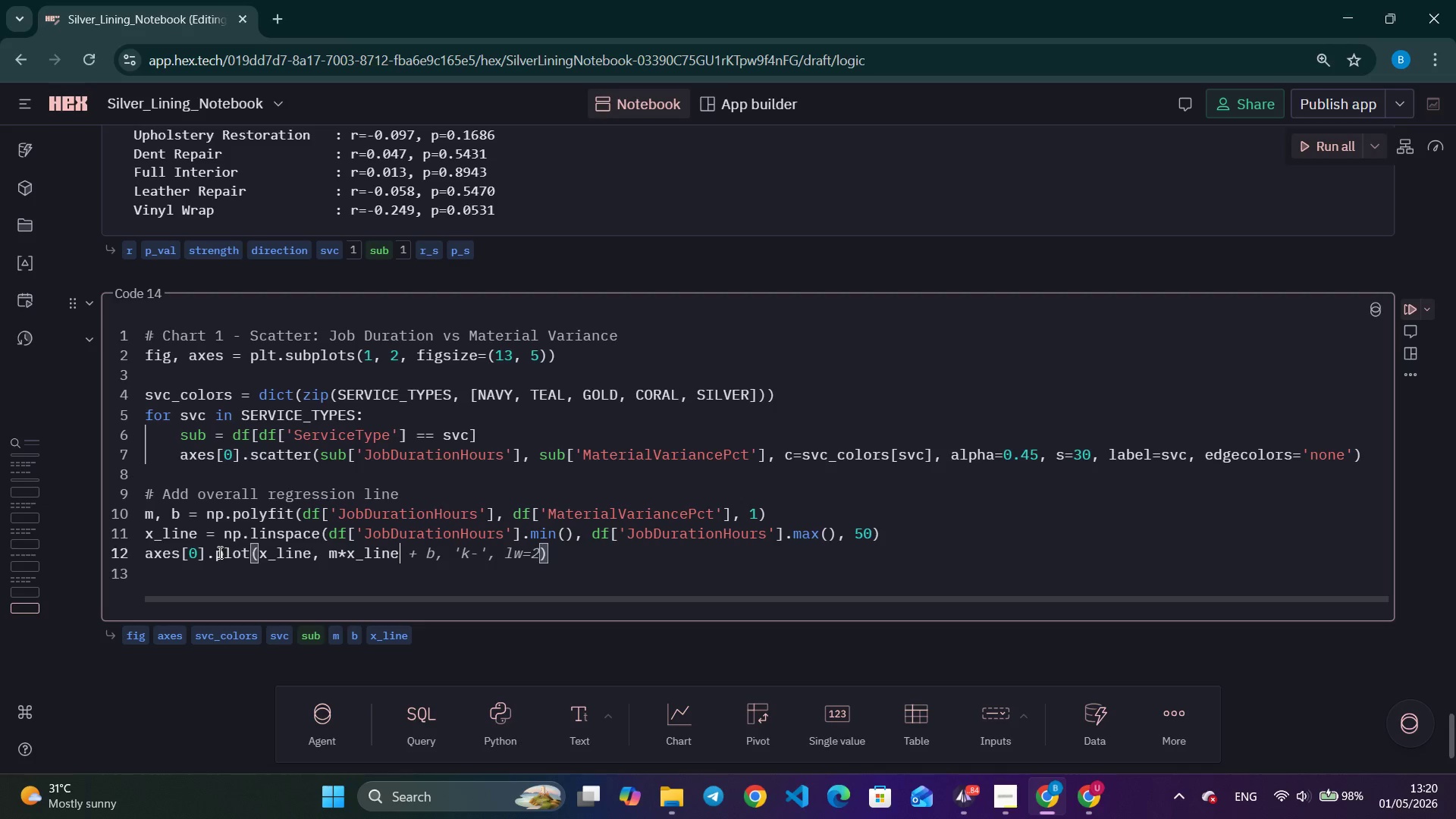 
key(Control+ArrowRight)
 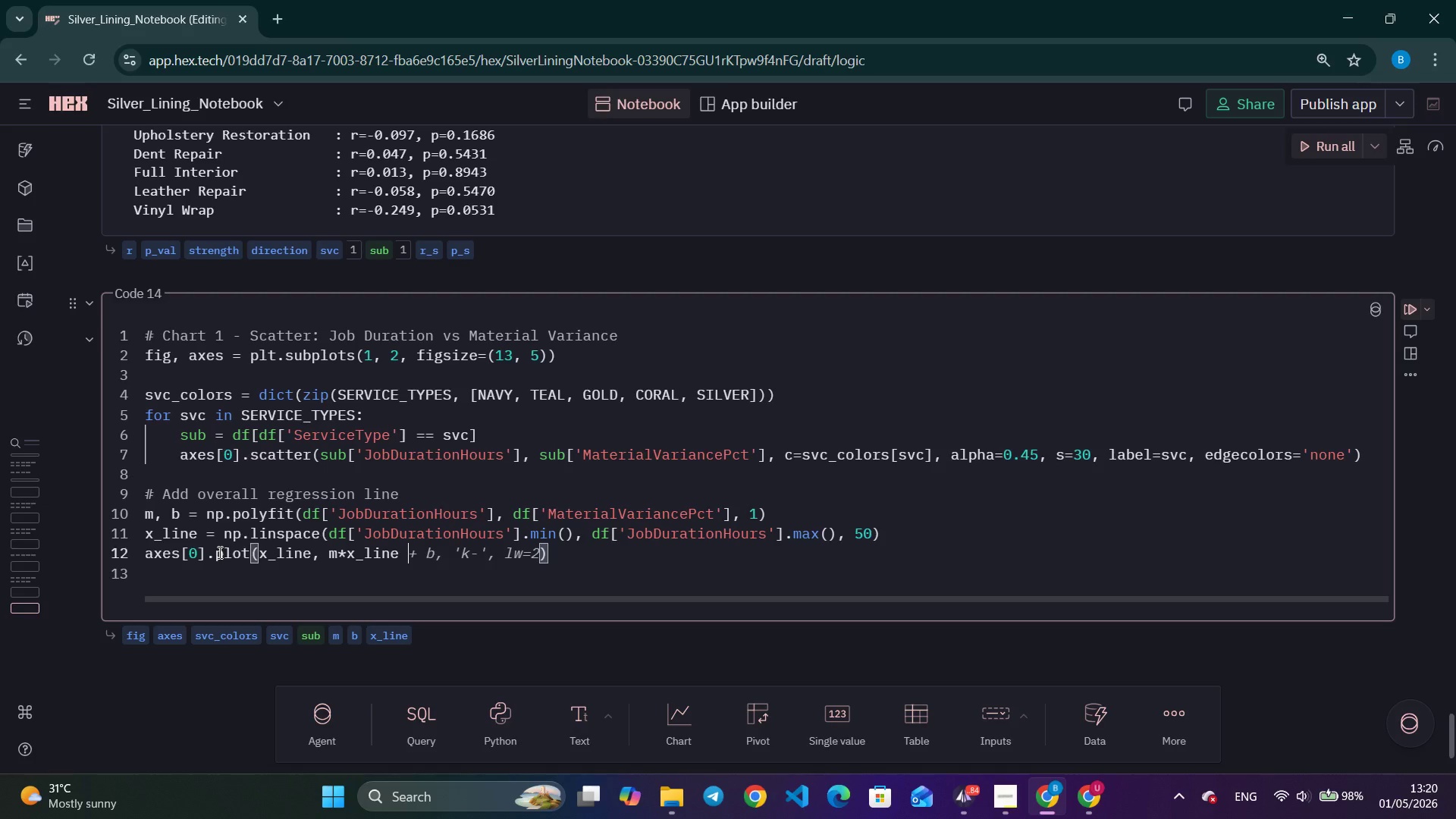 
key(Control+ArrowRight)
 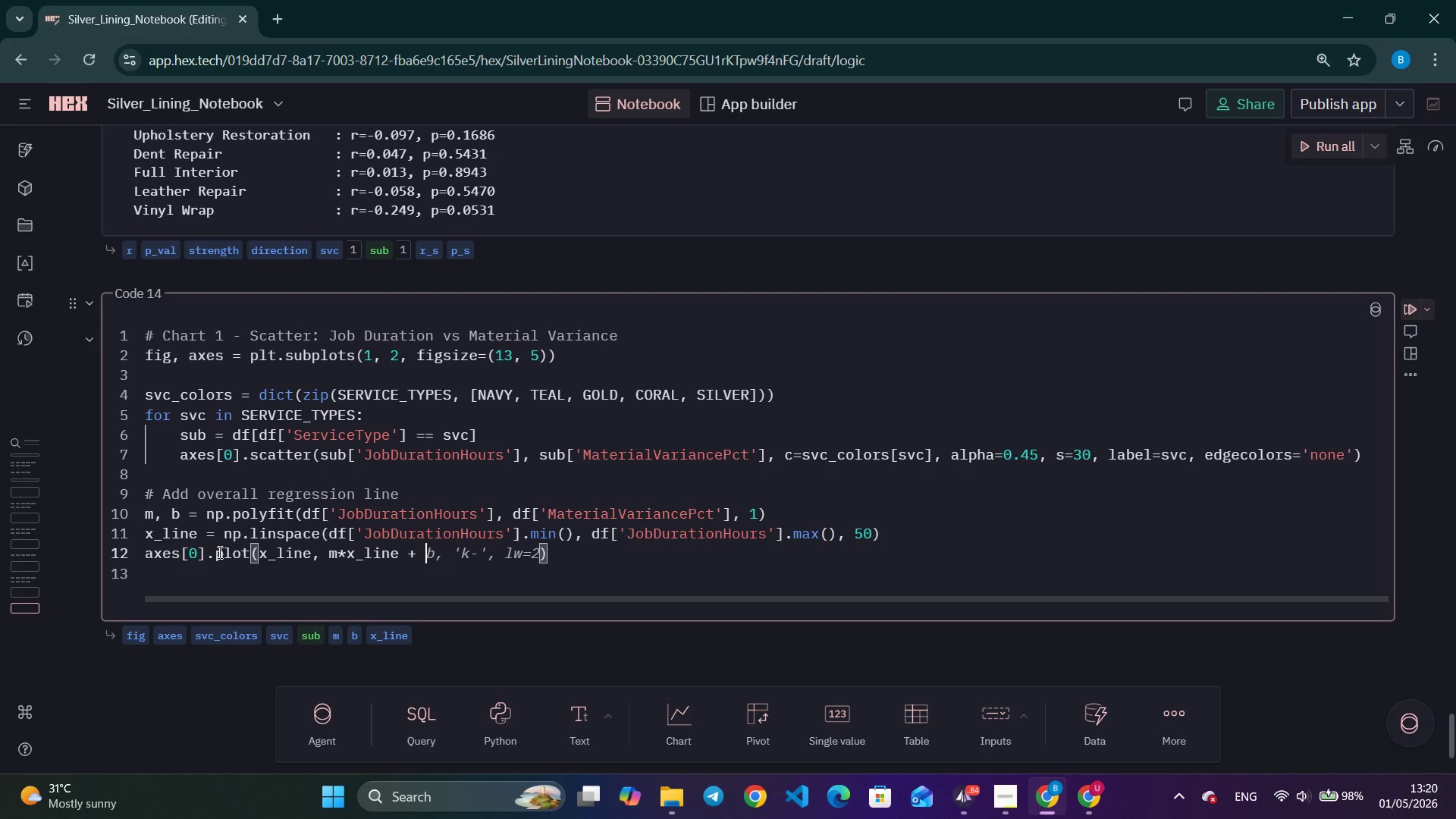 
key(Control+ArrowRight)
 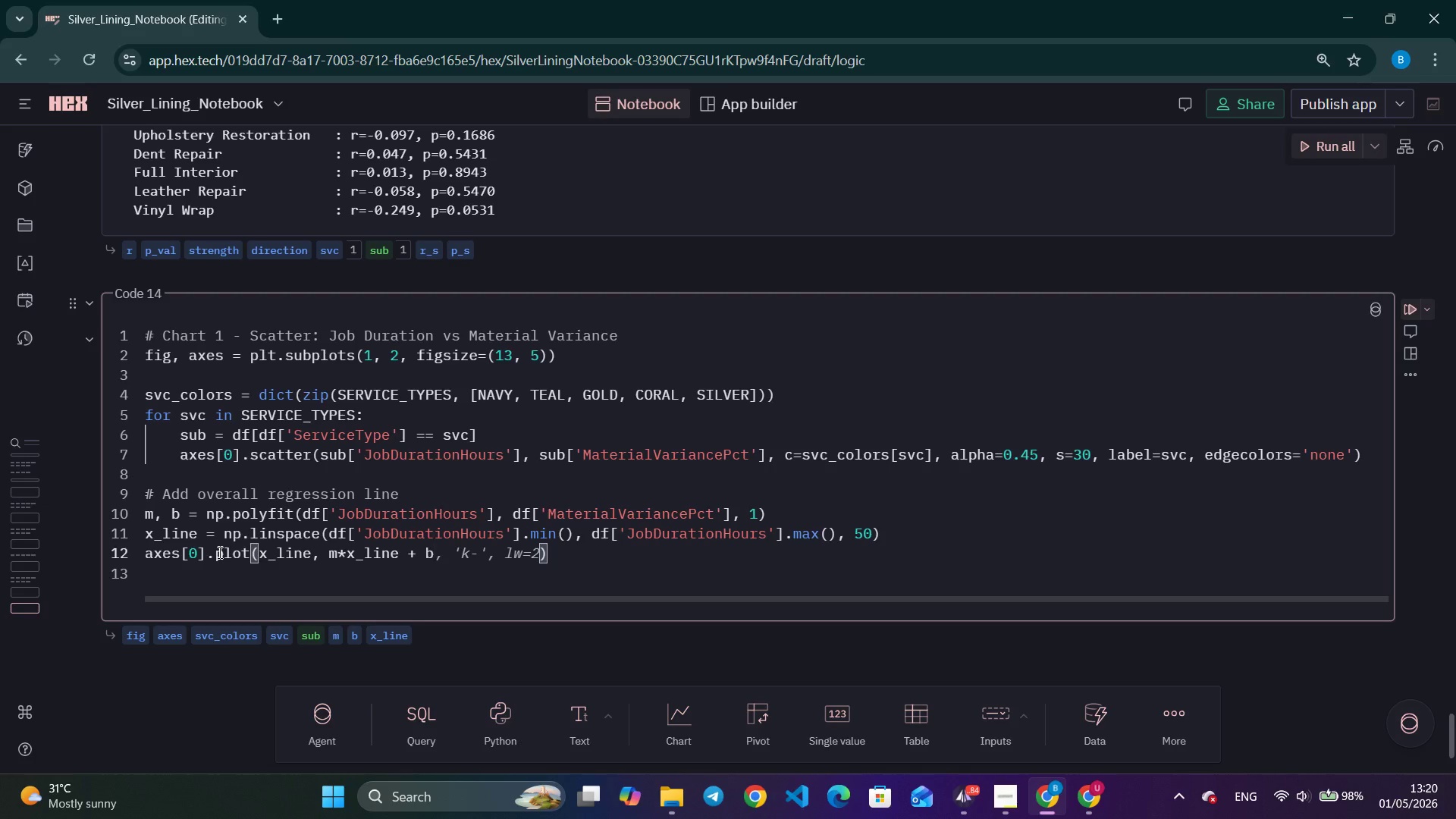 
key(Control+ArrowRight)
 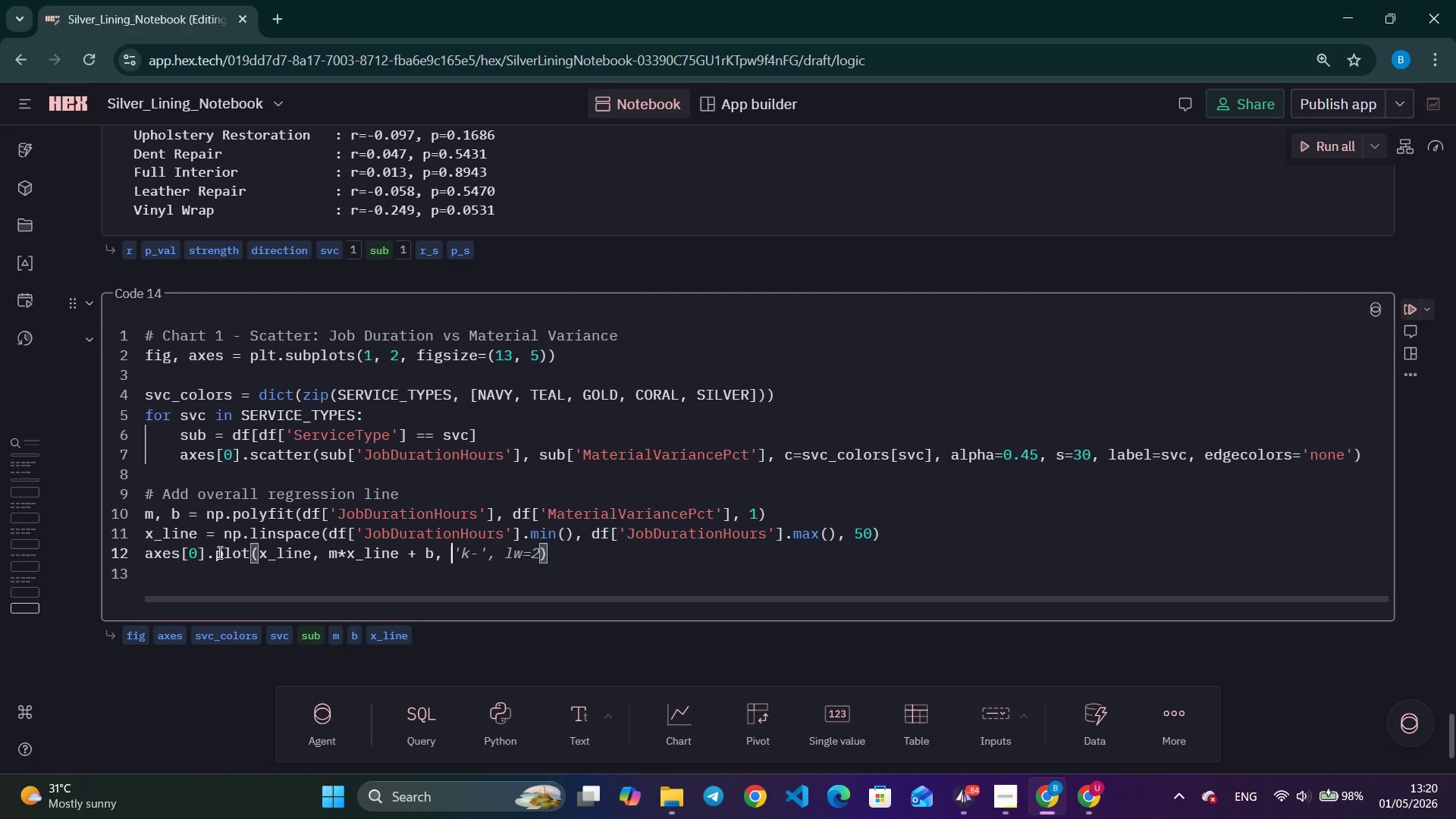 
type(color)
 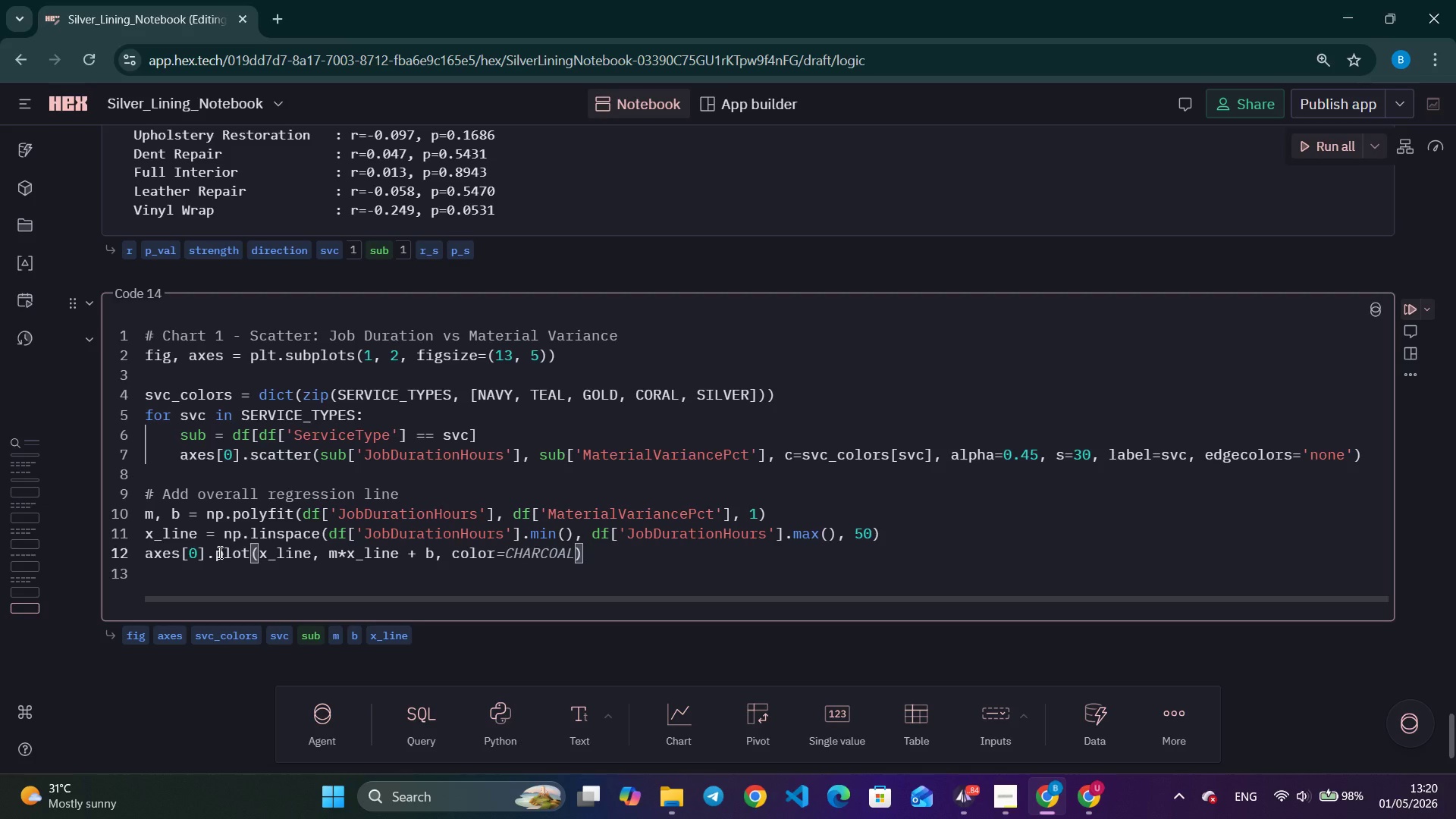 
key(Control+ArrowRight)
 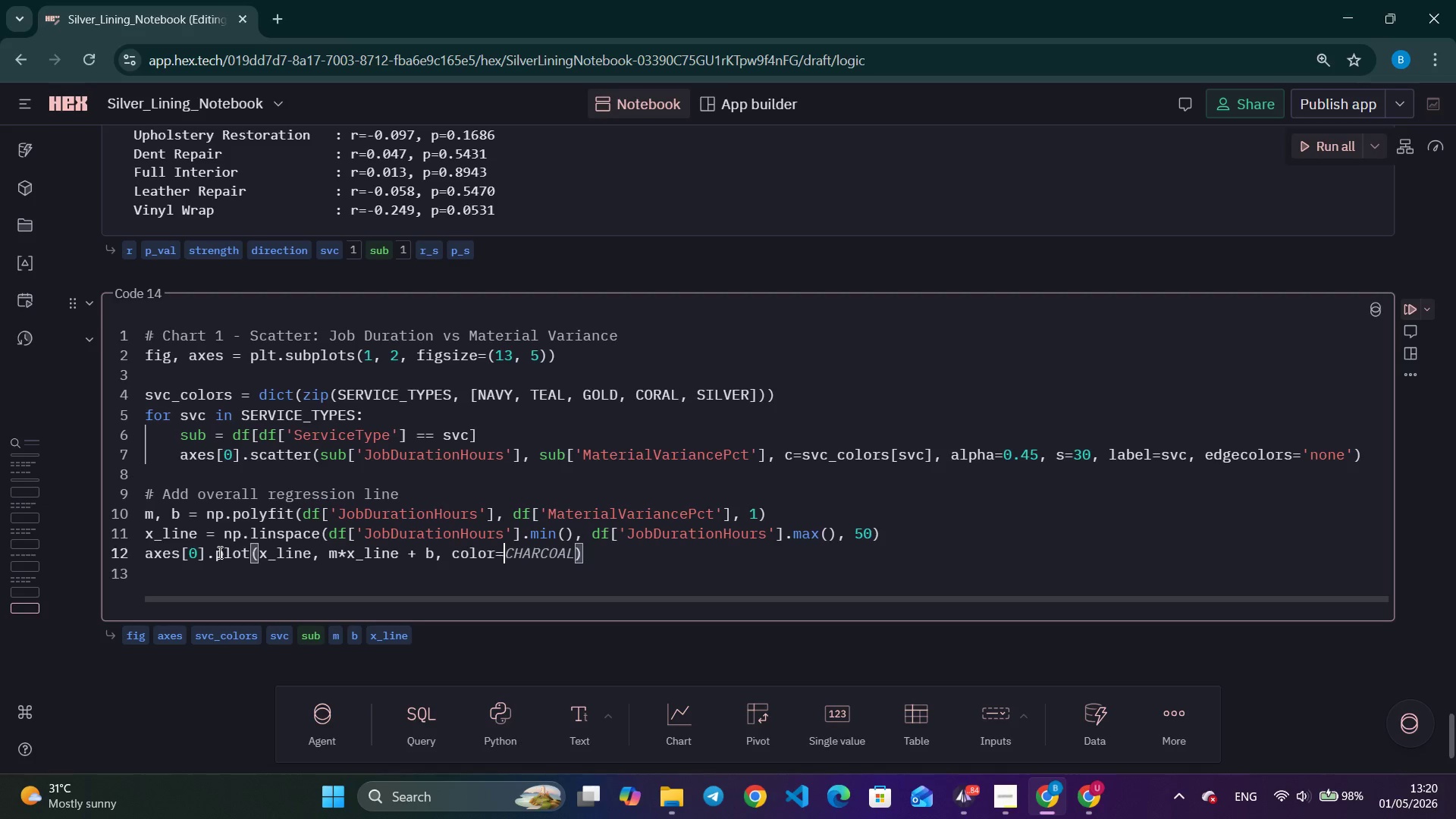 
key(Control+ArrowRight)
 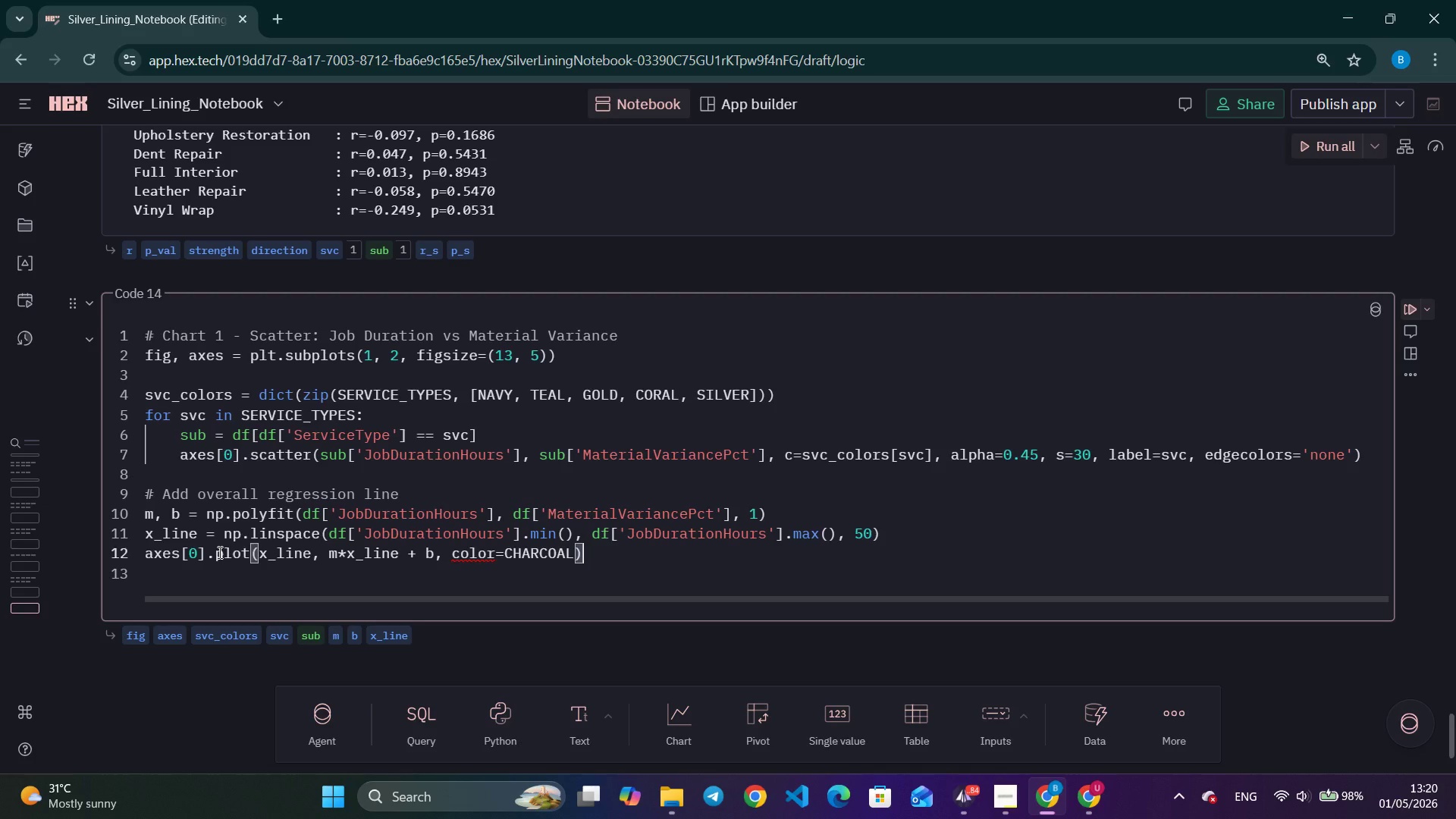 
key(ArrowLeft)
 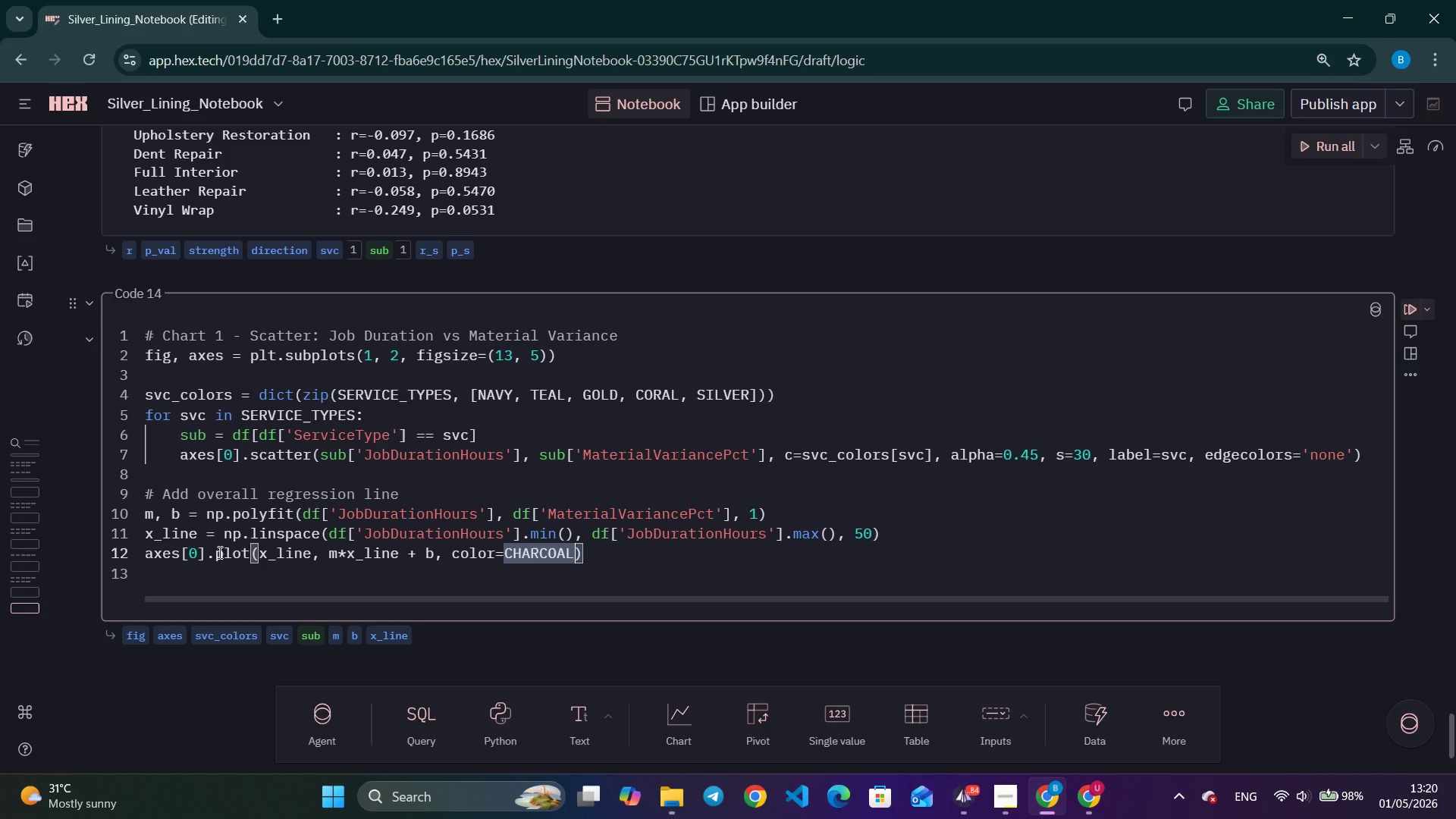 
type(, linewidth=1.8, linestyle='--)
 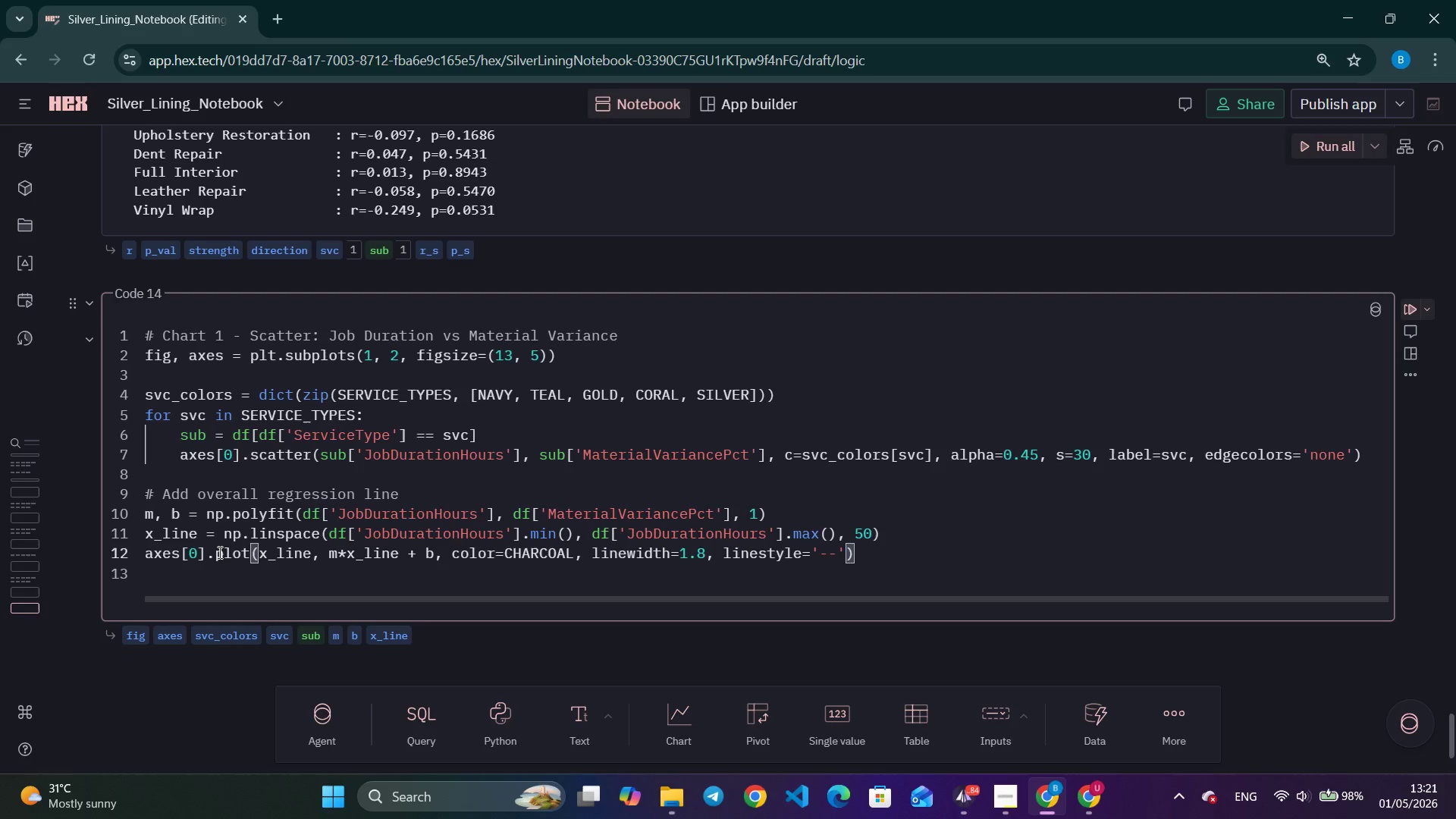 
key(ArrowRight)
 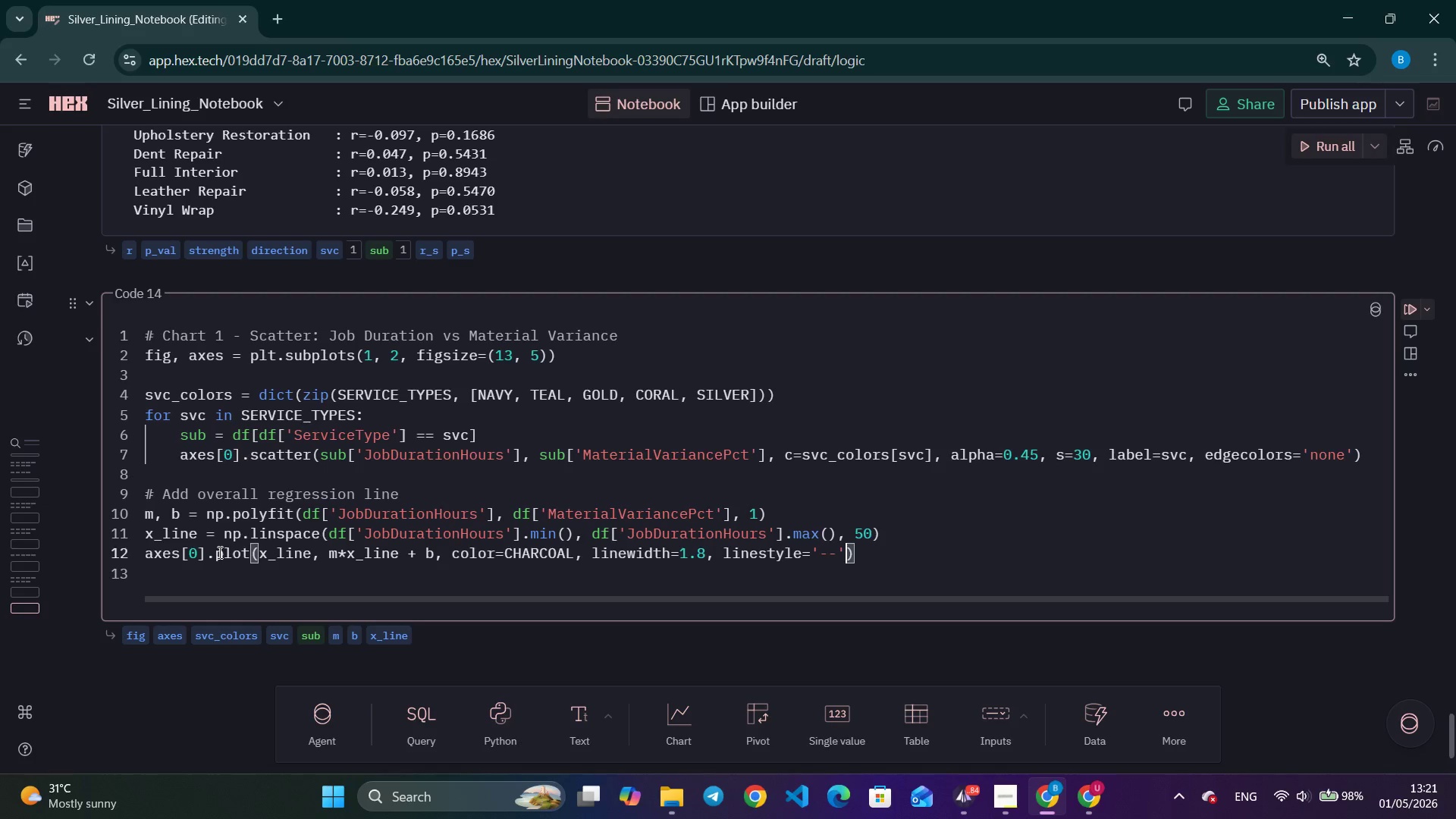 
type(, label )
key(Backspace)
type(=f'Trend (r)
 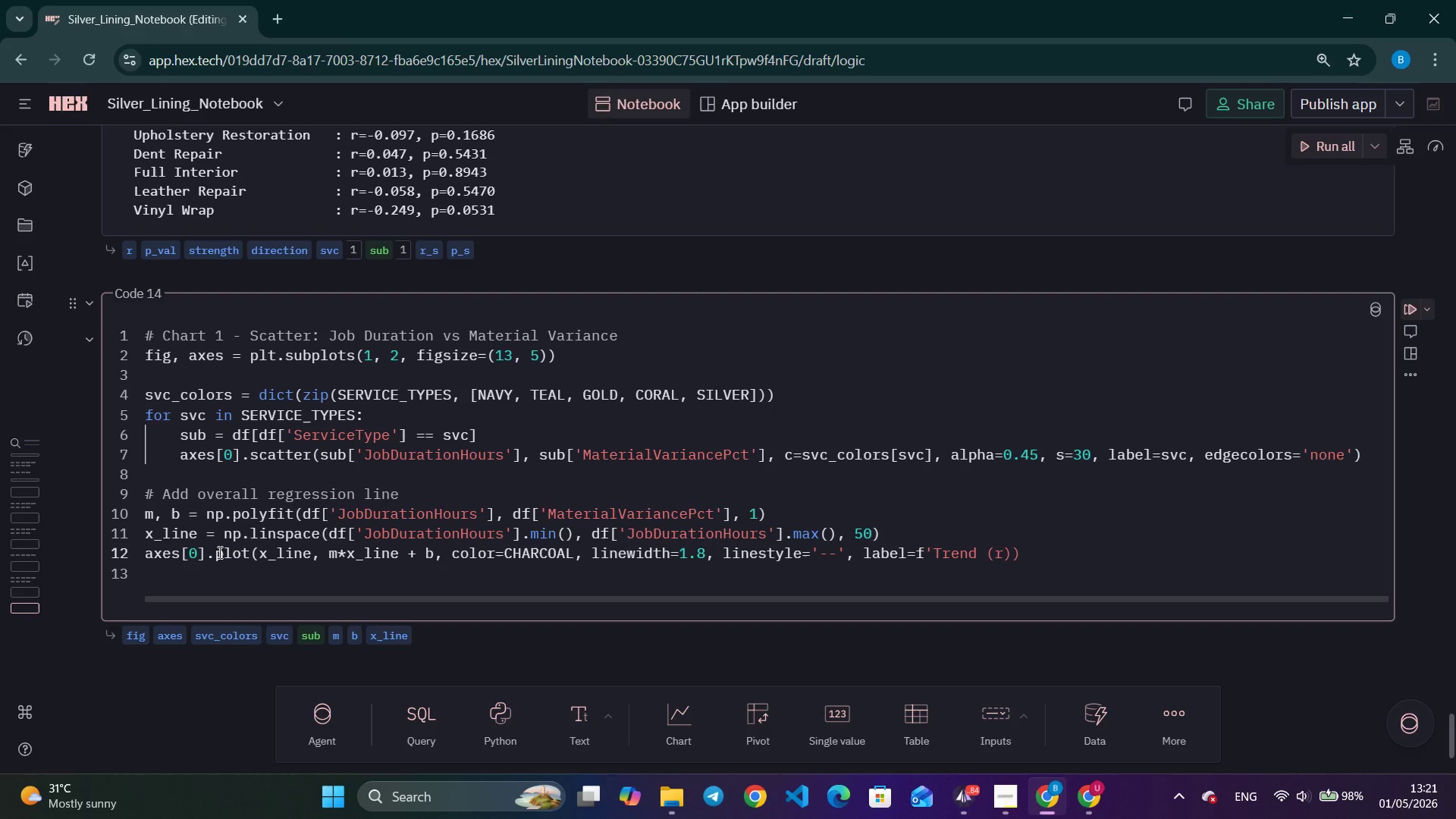 
wait(10.72)
 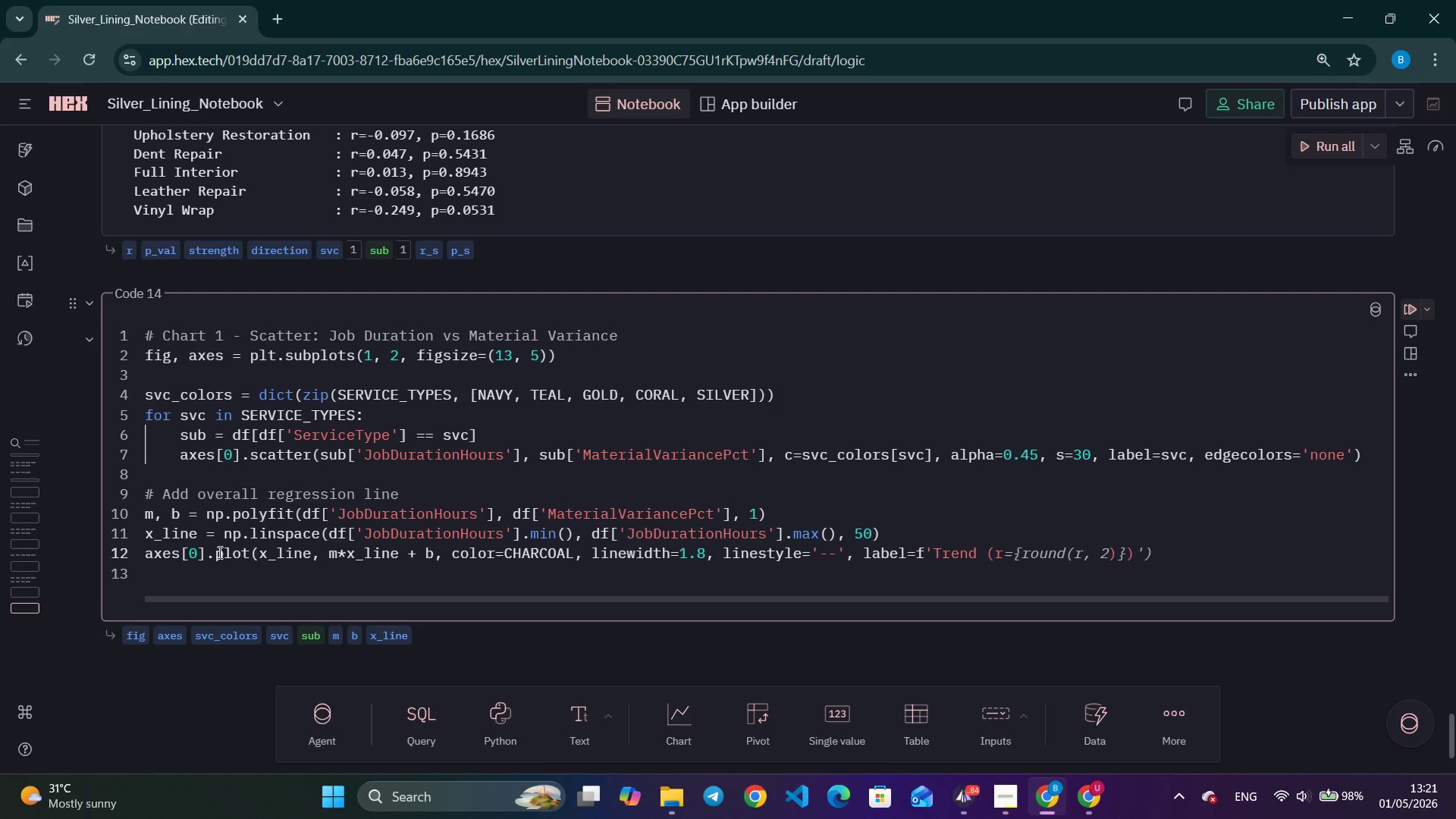 
type({)
key(Backspace)
type(={r:.3f)
key(Tab)
 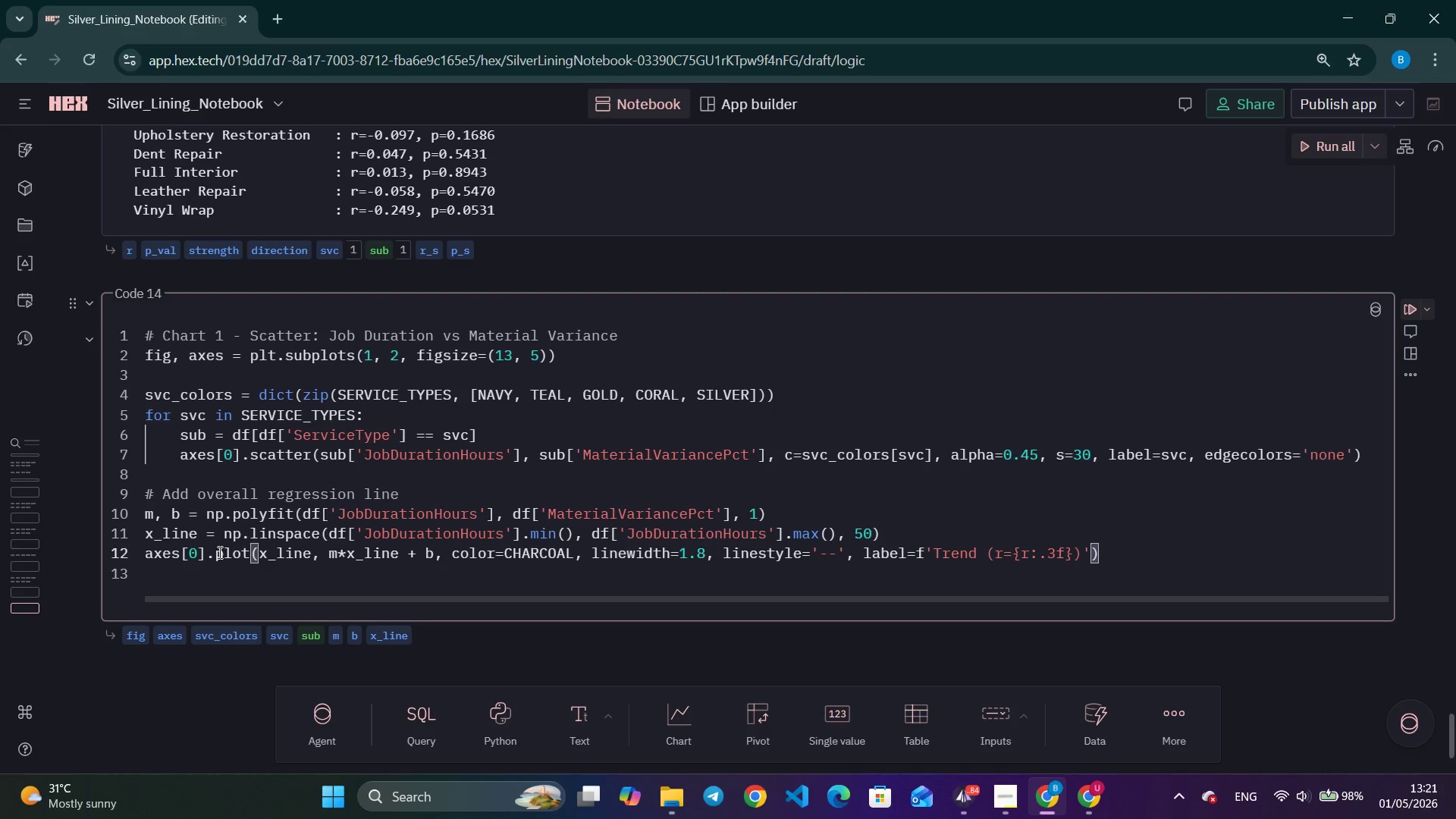 
key(Enter)
 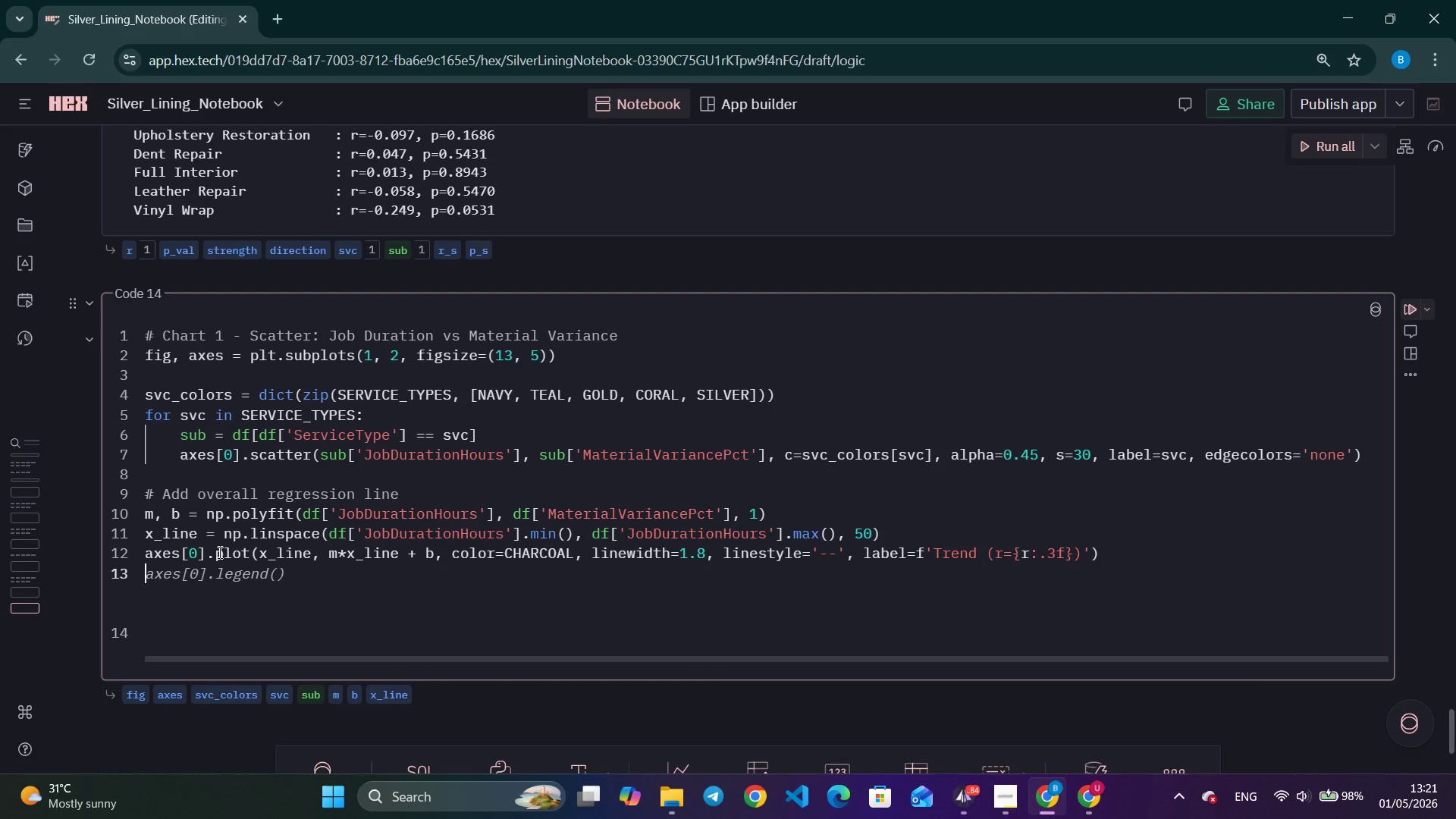 
type(axe)
key(Backspace)
key(Backspace)
 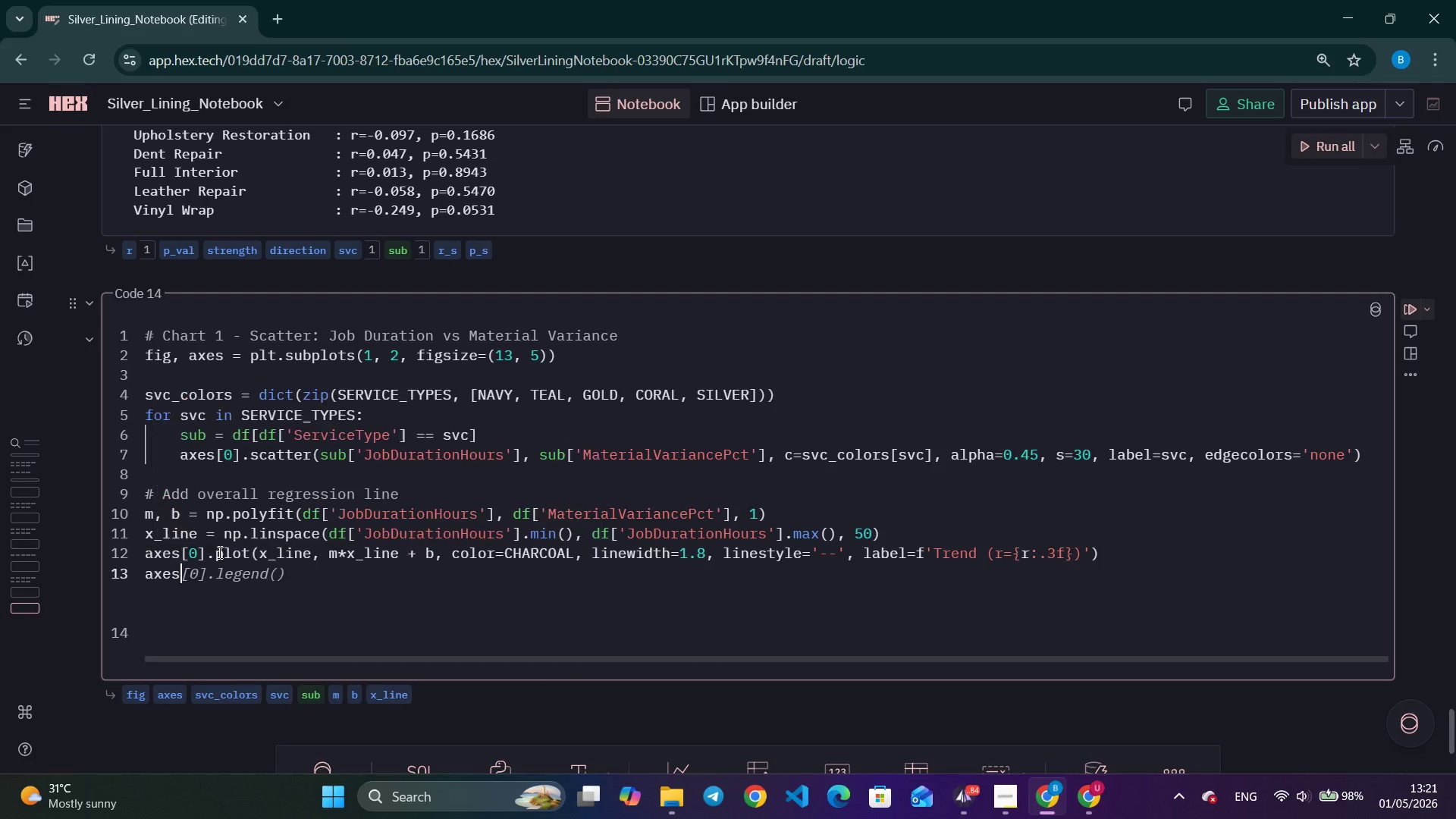 
key(Enter)
 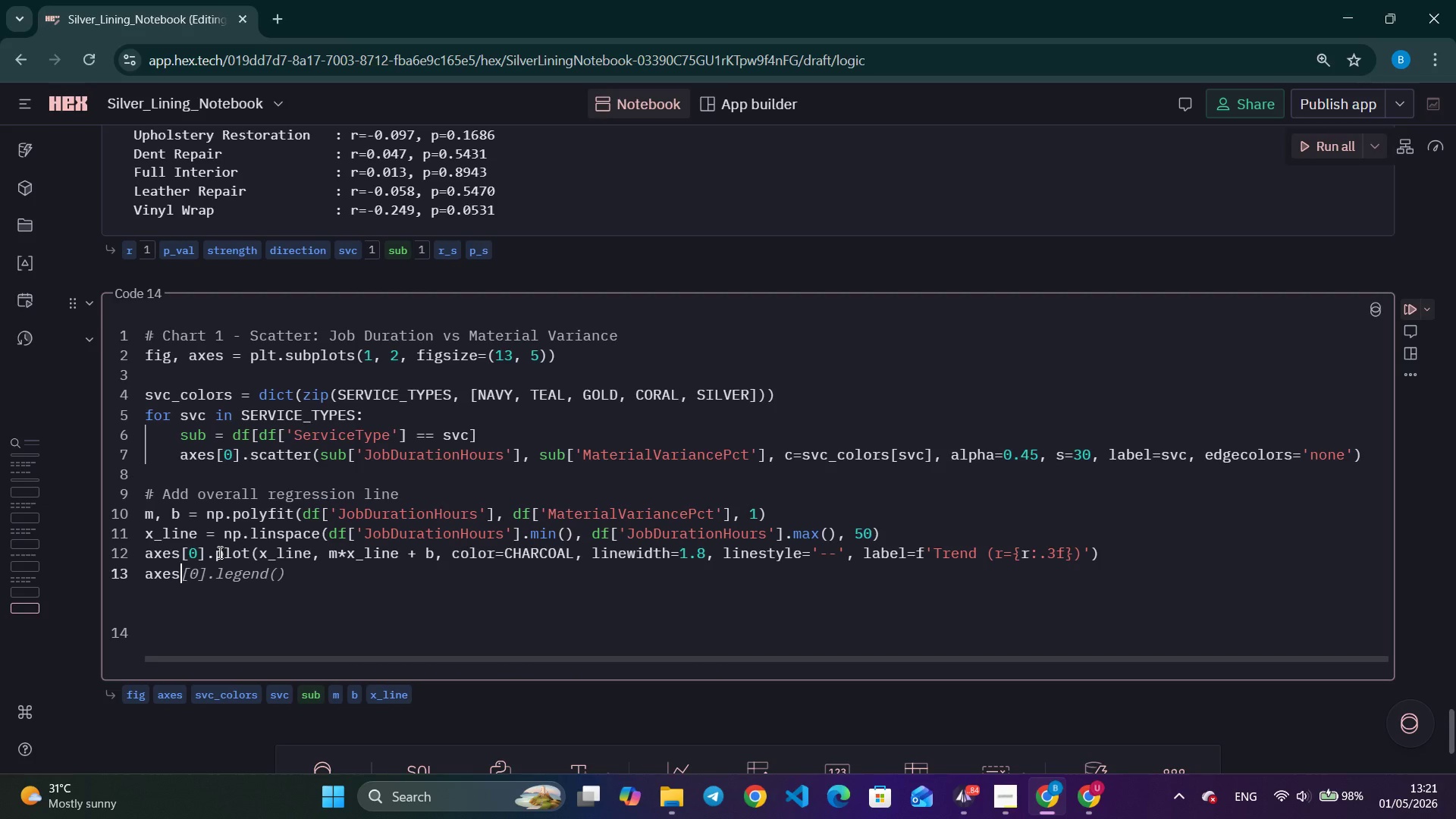 
key(Backspace)
 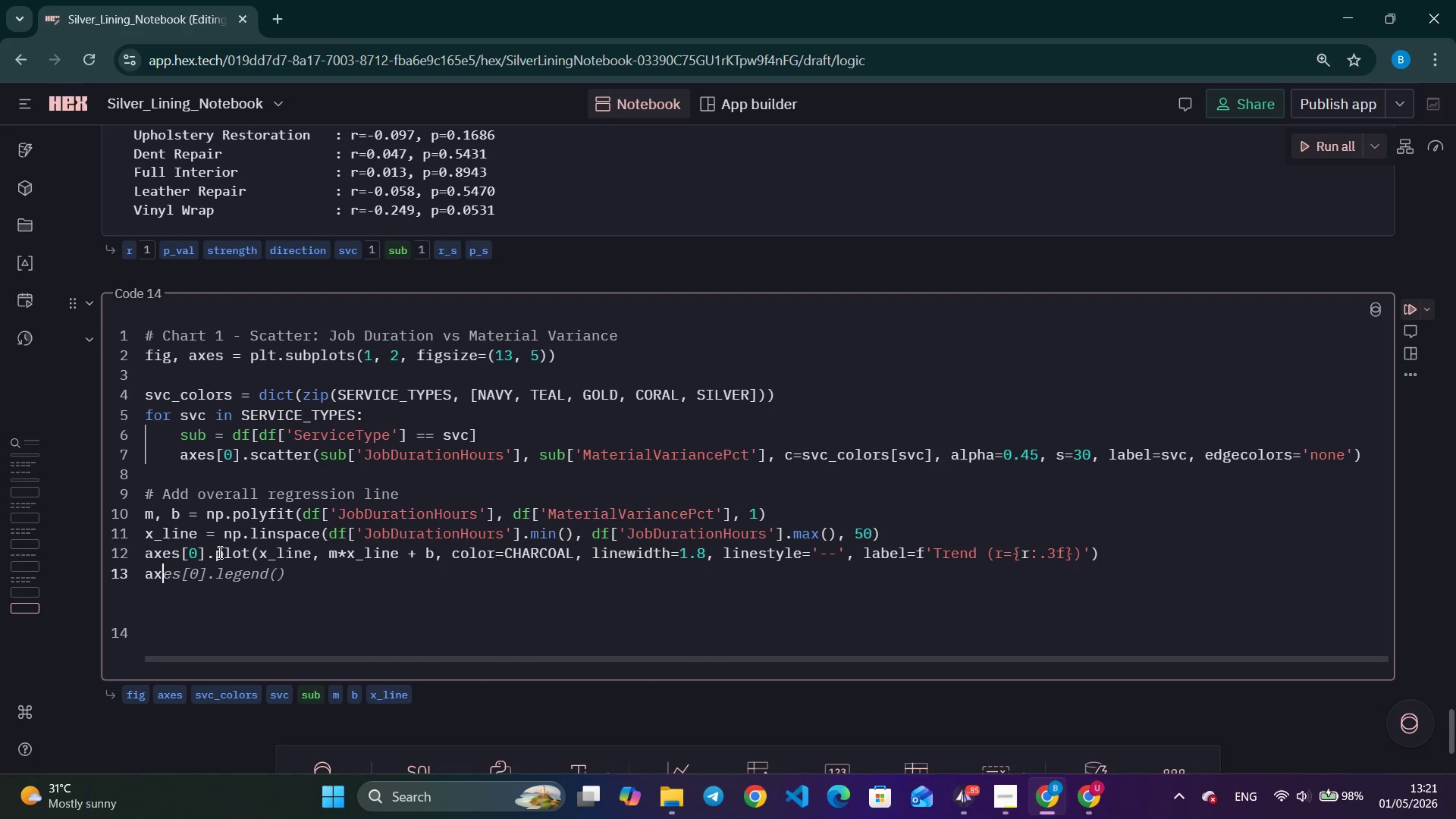 
key(Backspace)
 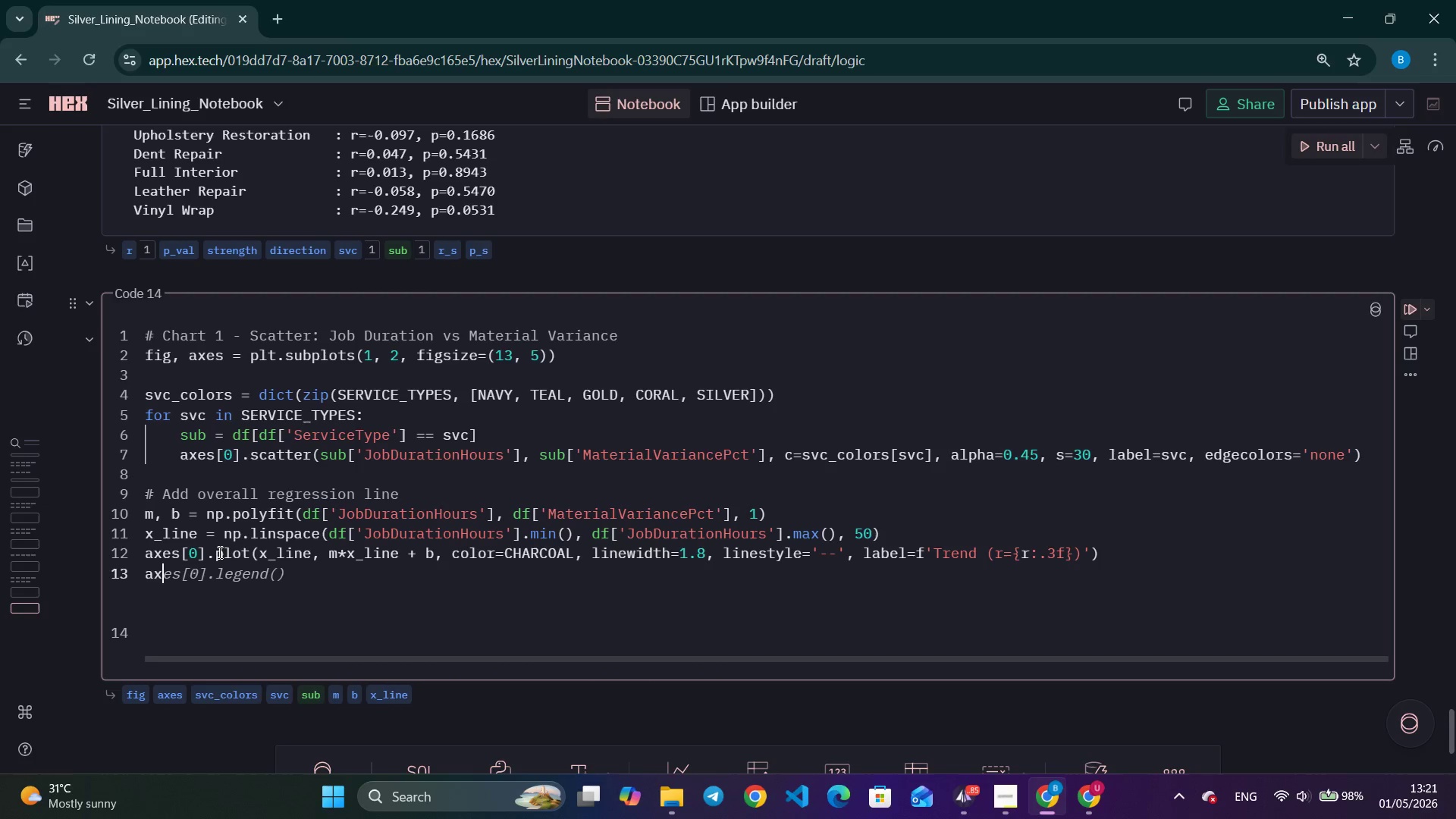 
key(Backspace)
 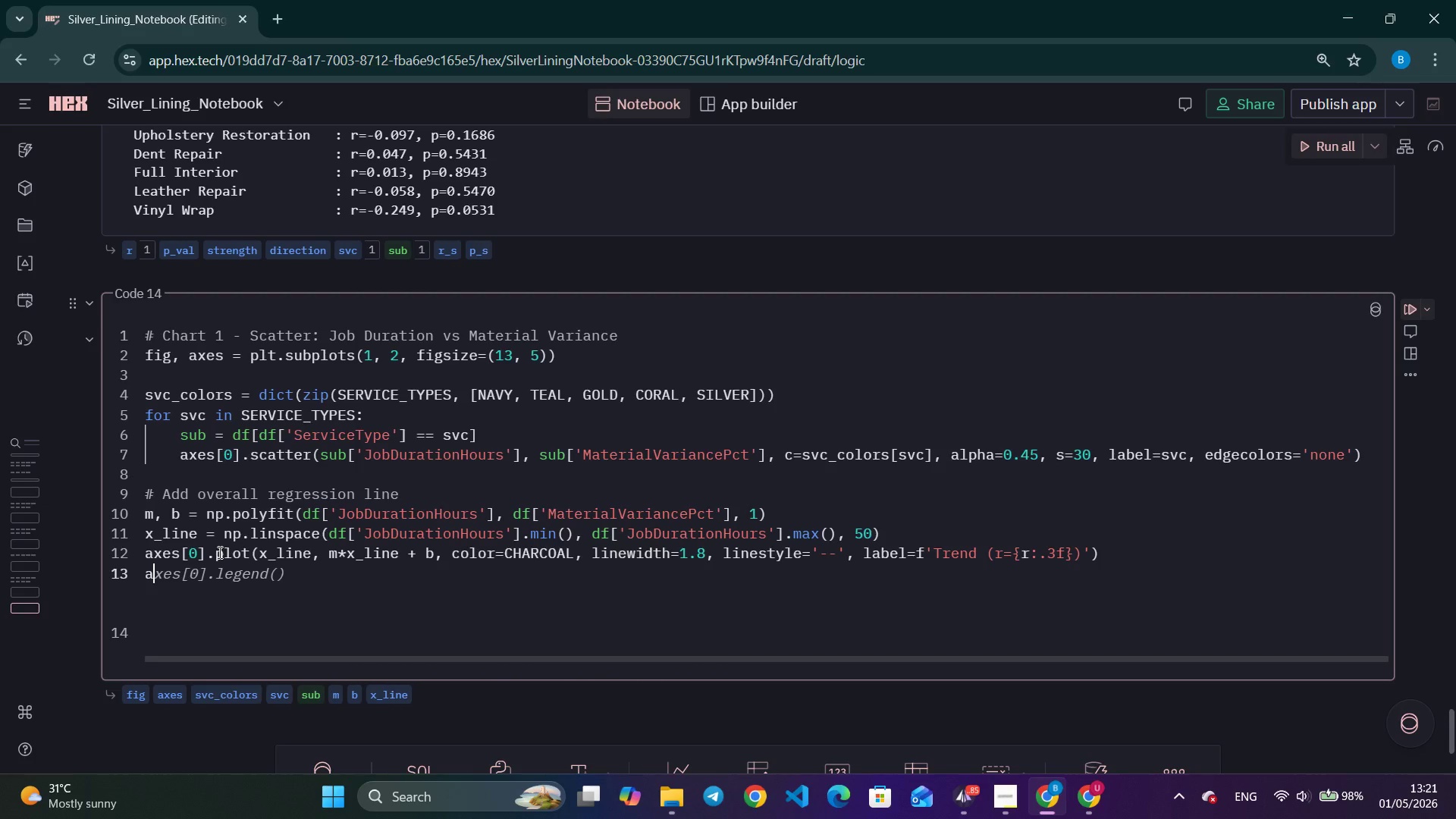 
key(Backspace)
 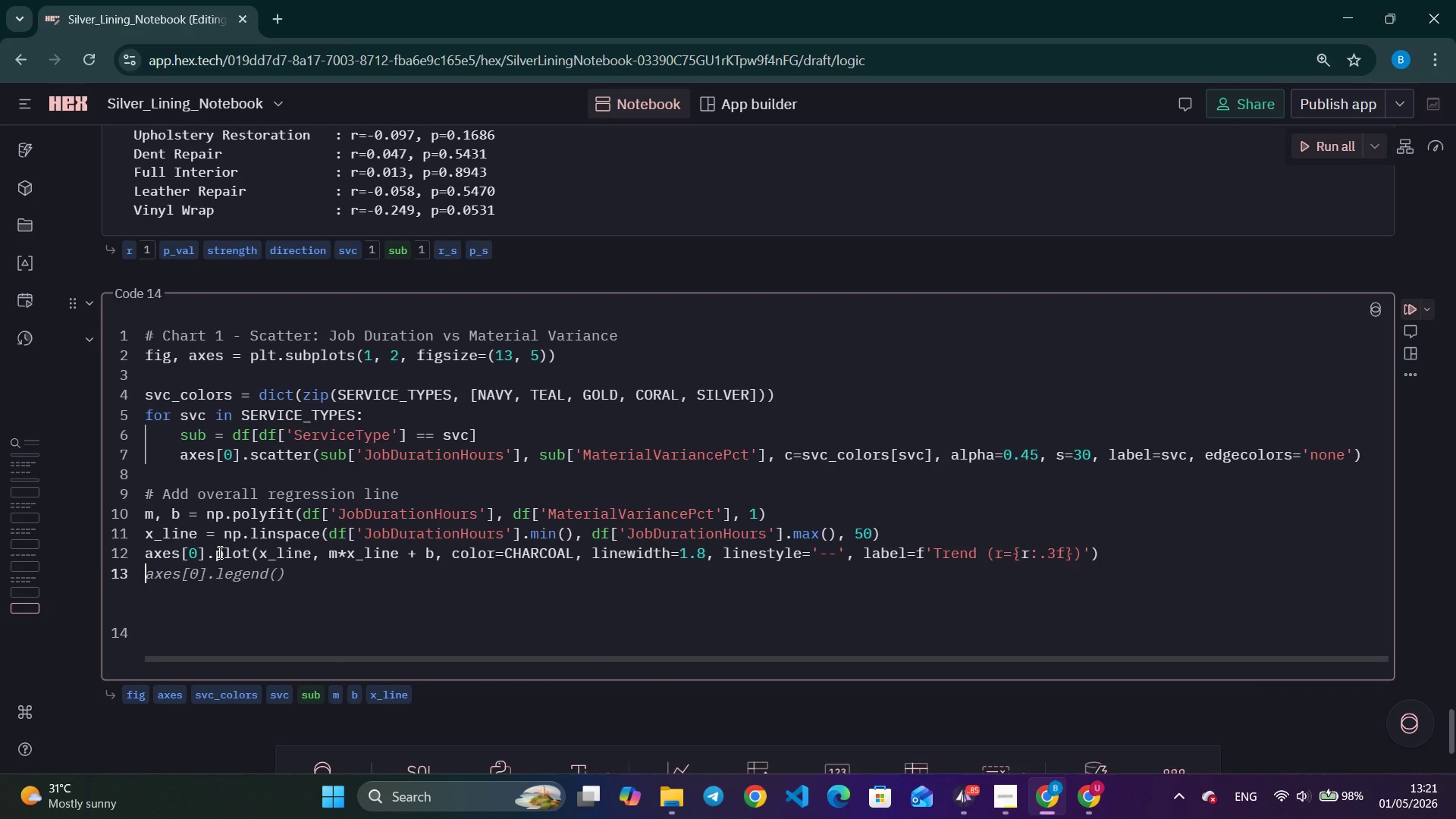 
key(Enter)
 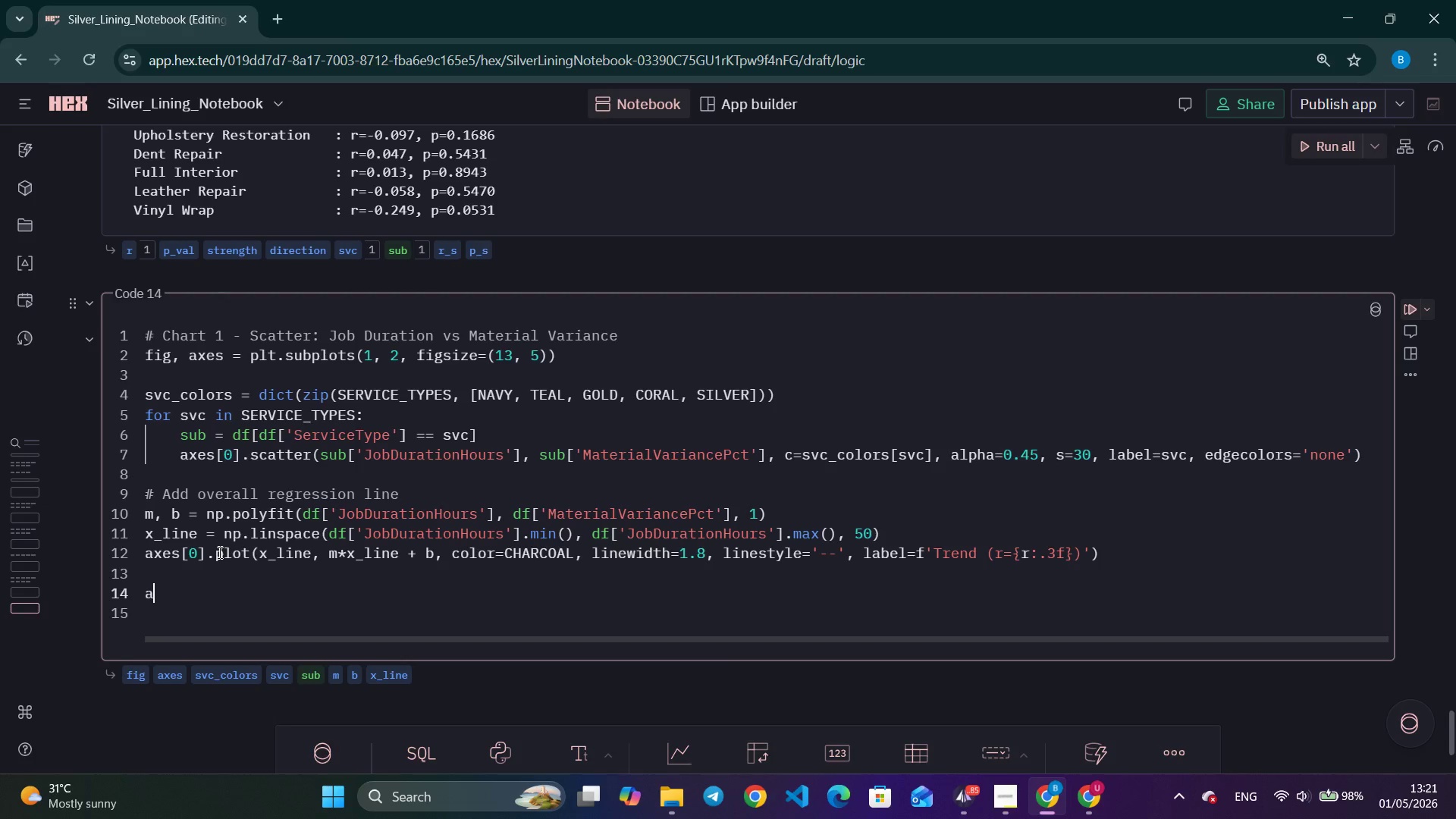 
type(axes[0)
 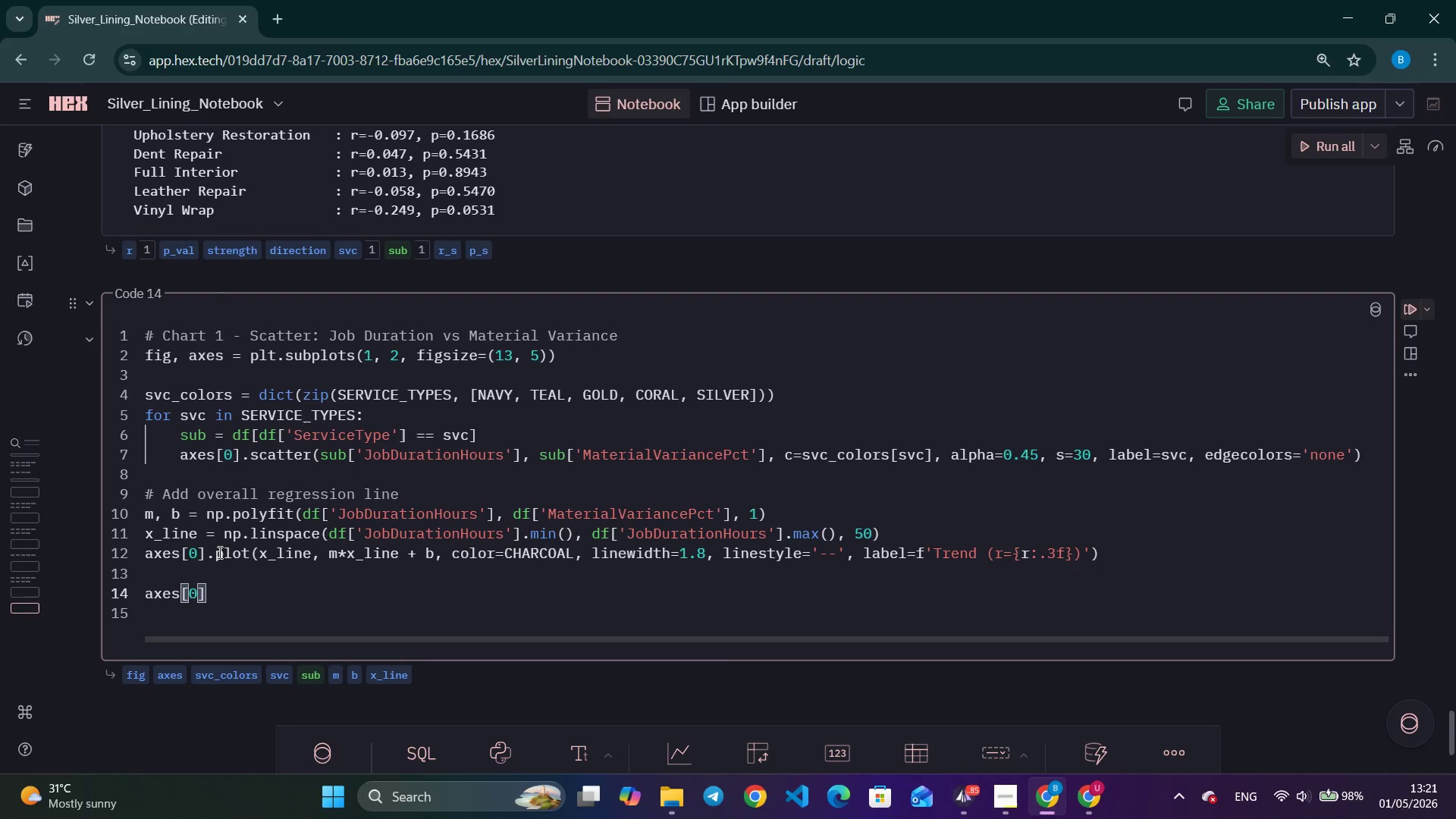 
key(ArrowRight)
 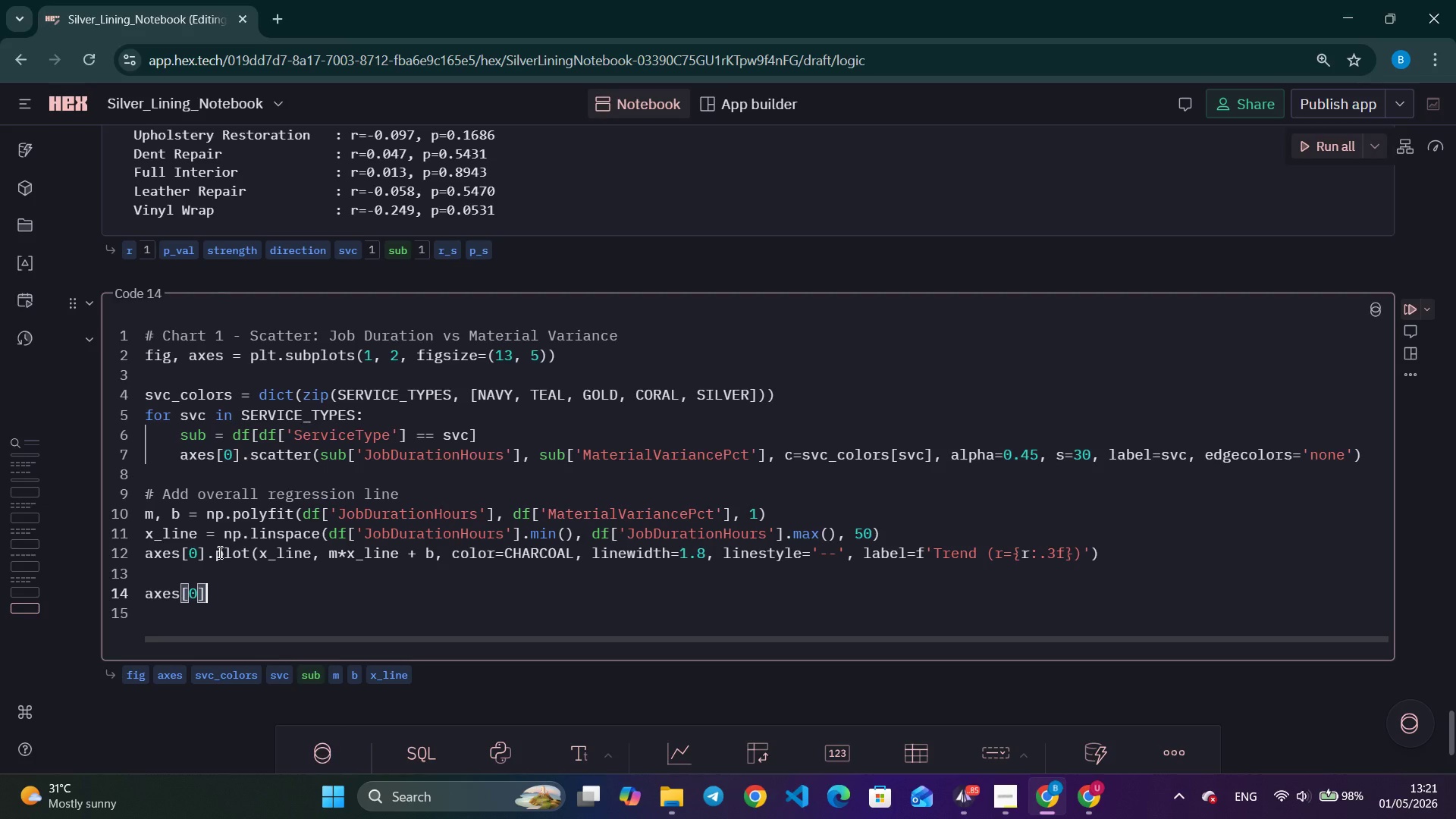 
type(.set_title(f'Job Duration vs Material Variance)
 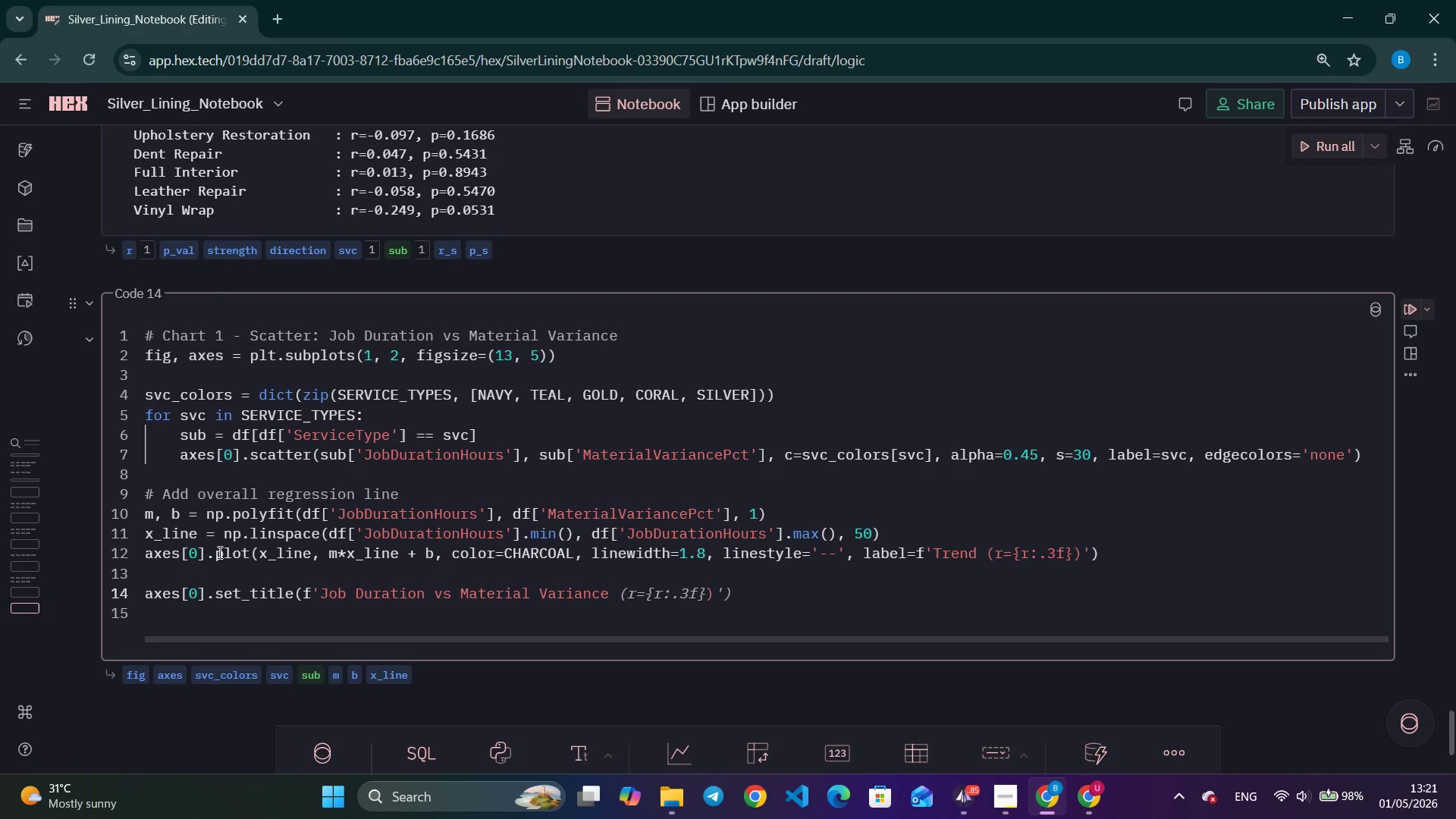 
key(Space)
 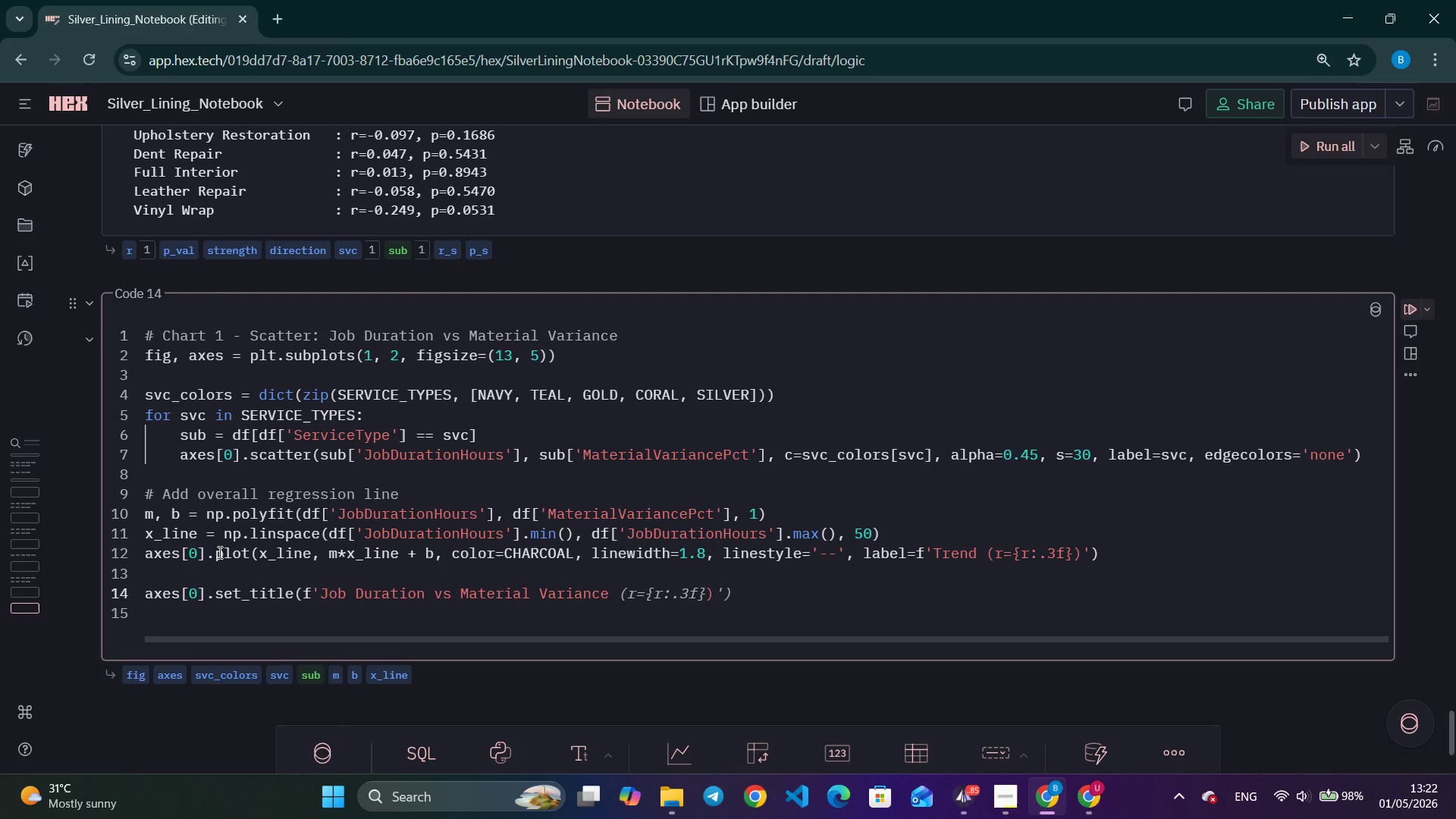 
key(Backslash)
 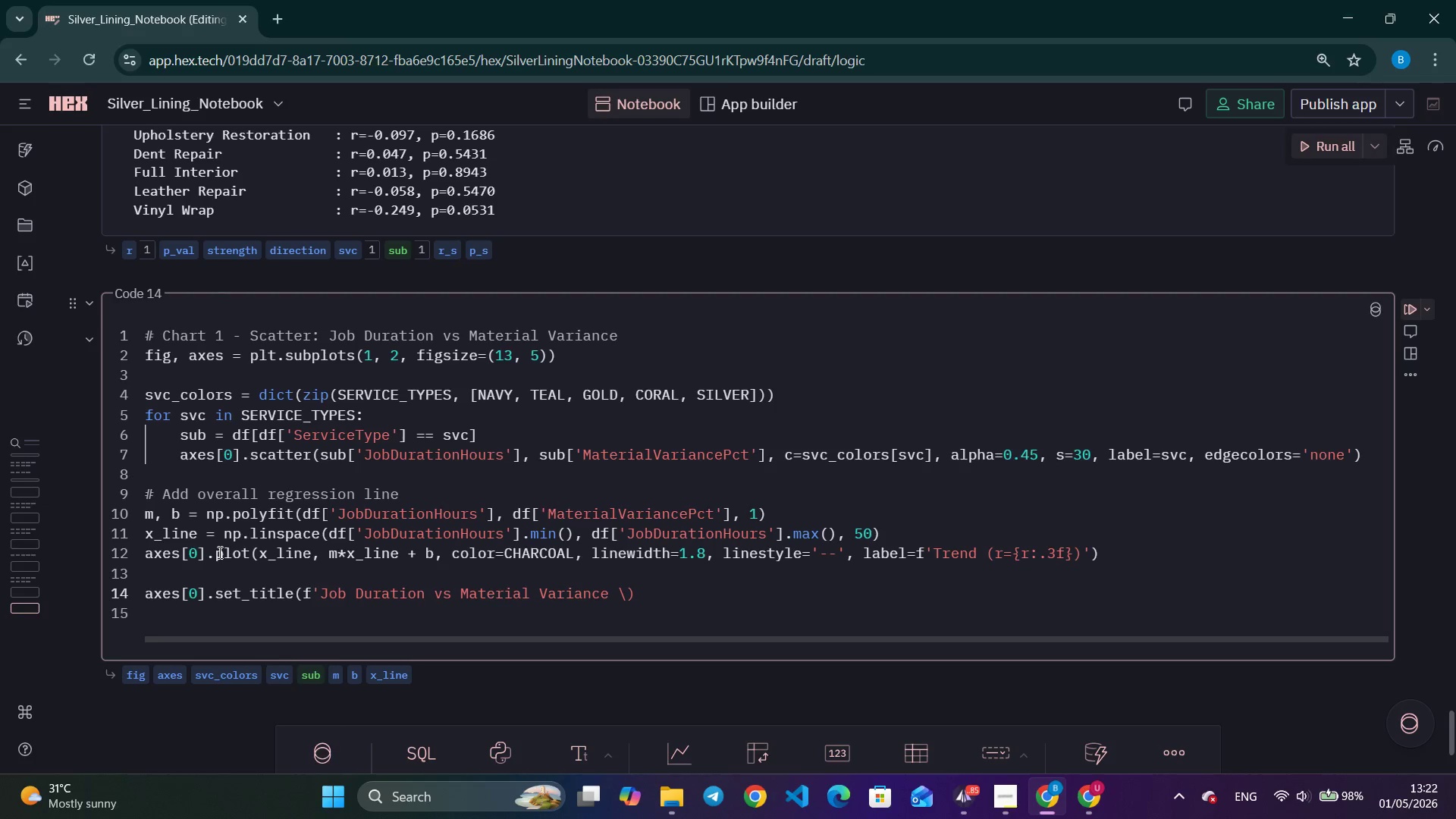 
key(N)
 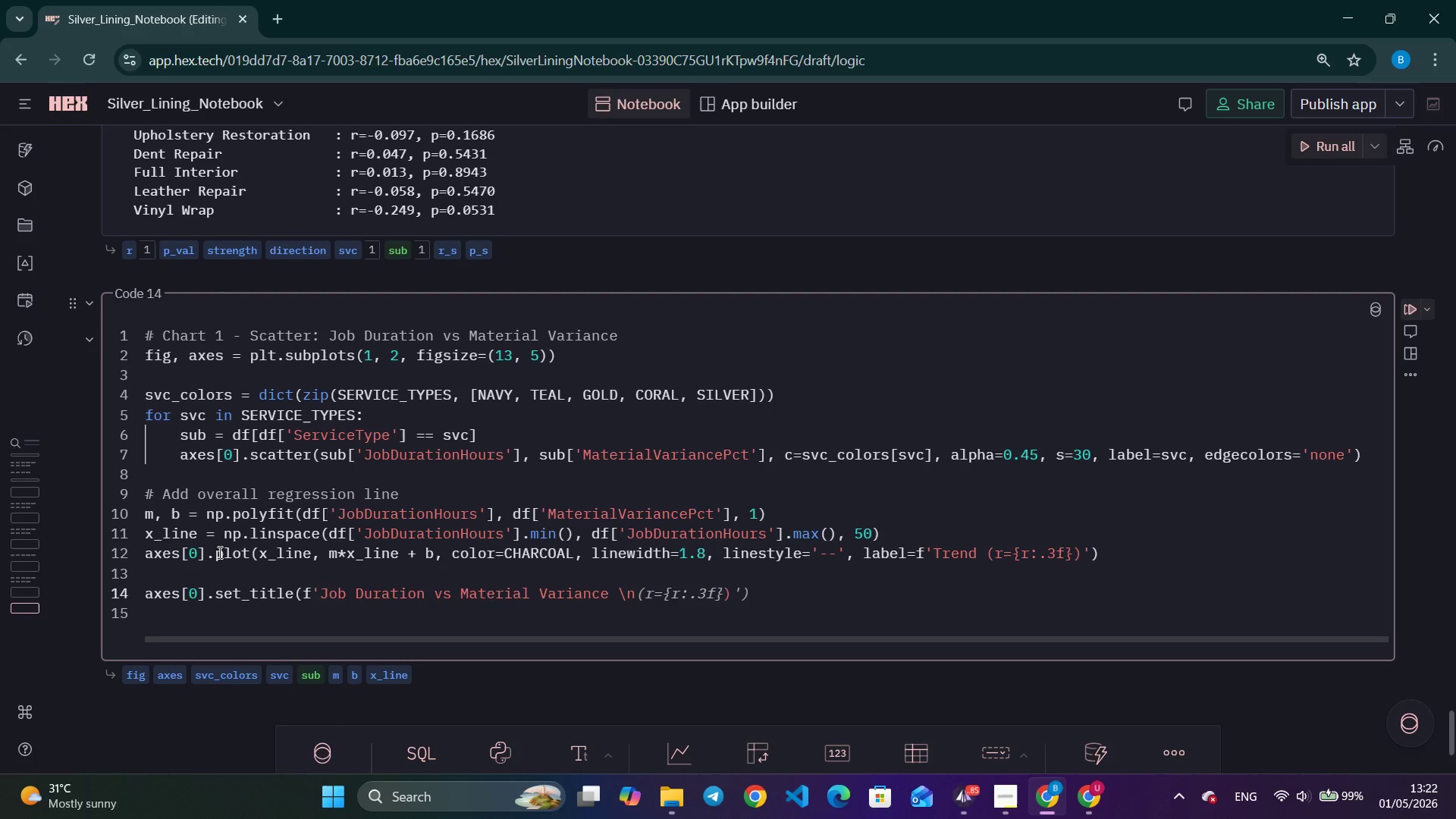 
wait(15.5)
 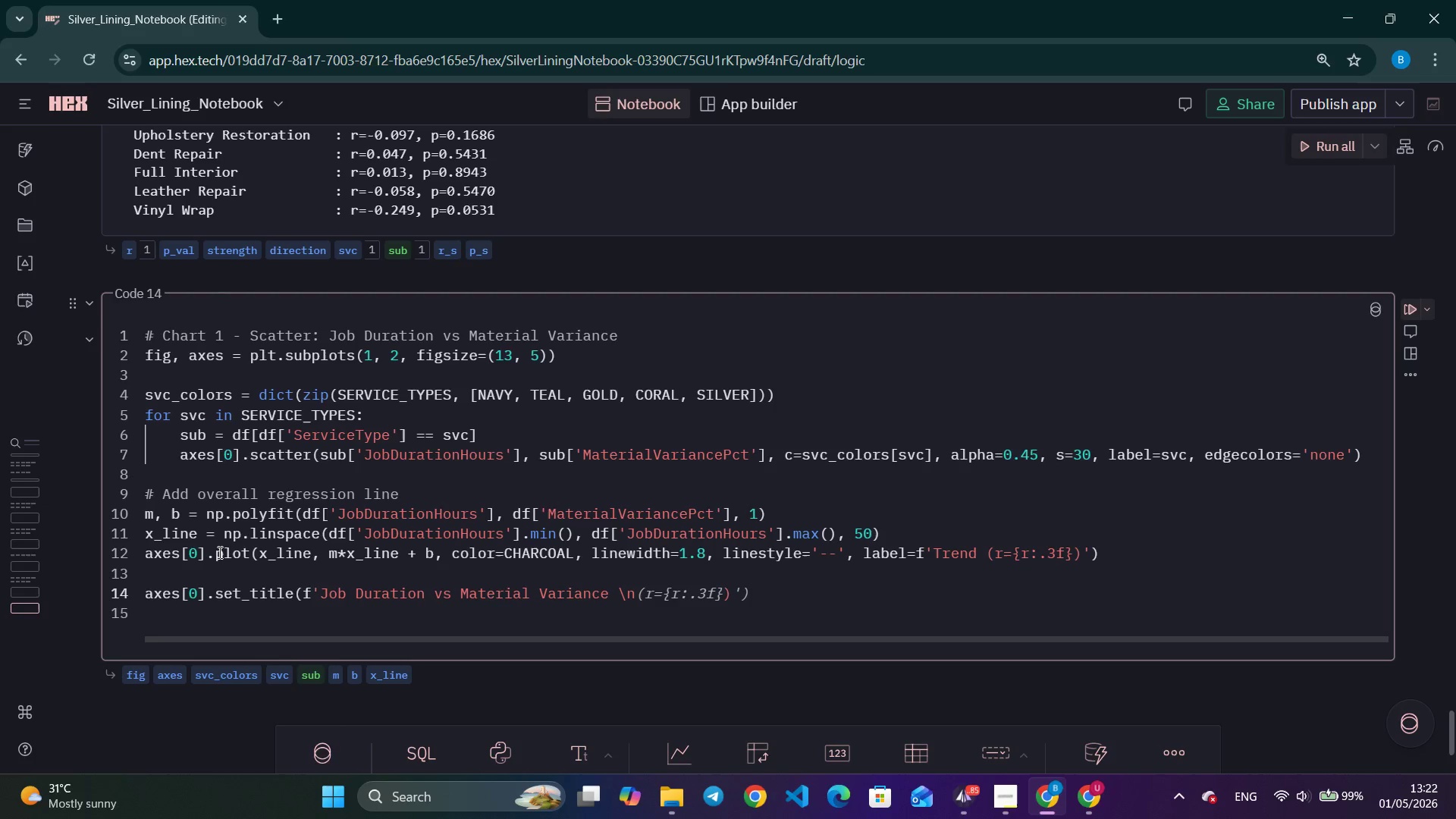 
key(Backspace)
key(Backspace)
key(Backspace)
type(\nPearson r=r{r:.3f)
 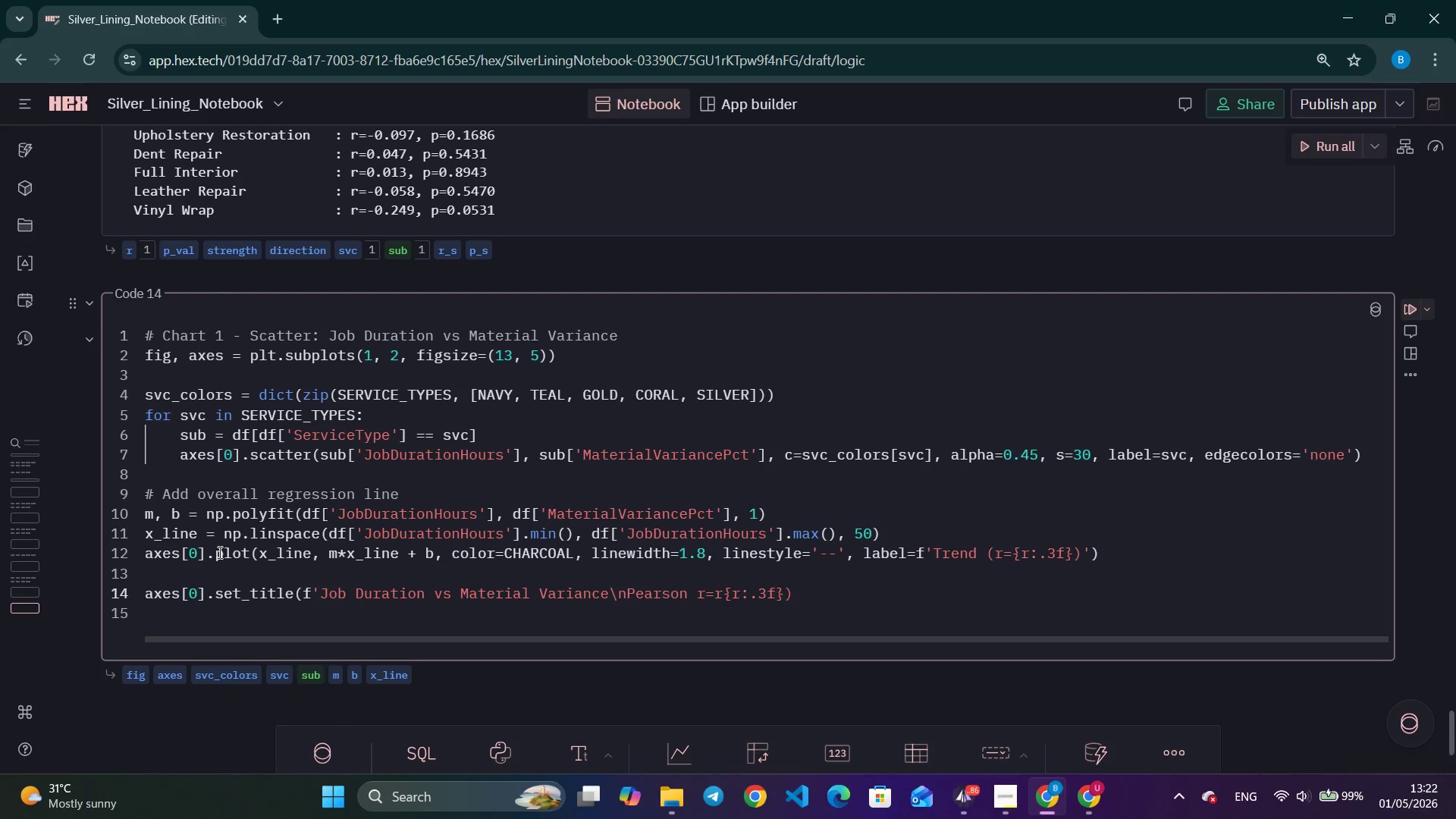 
key(ArrowRight)
 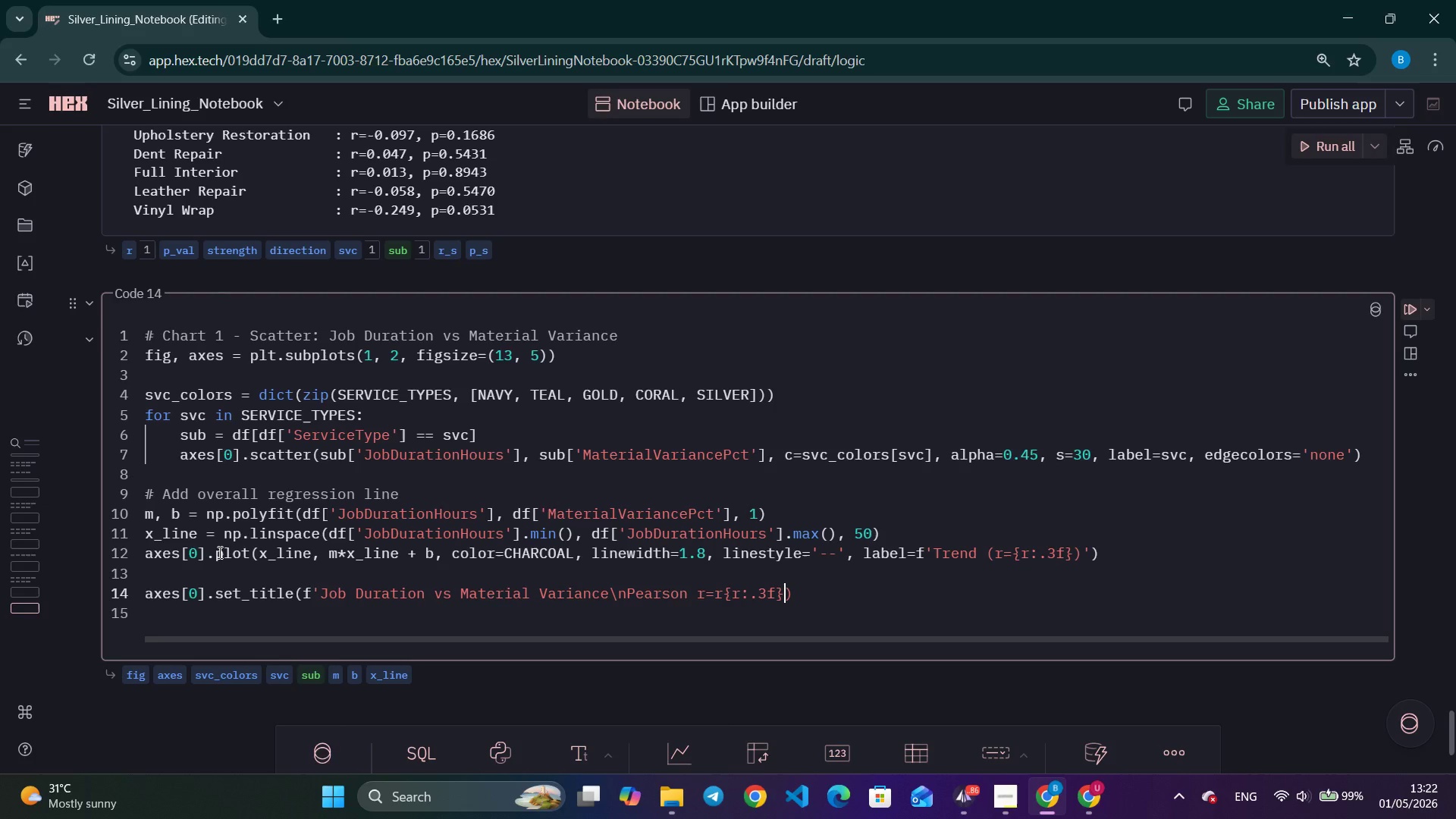 
type(, p={p_val:.4f)
 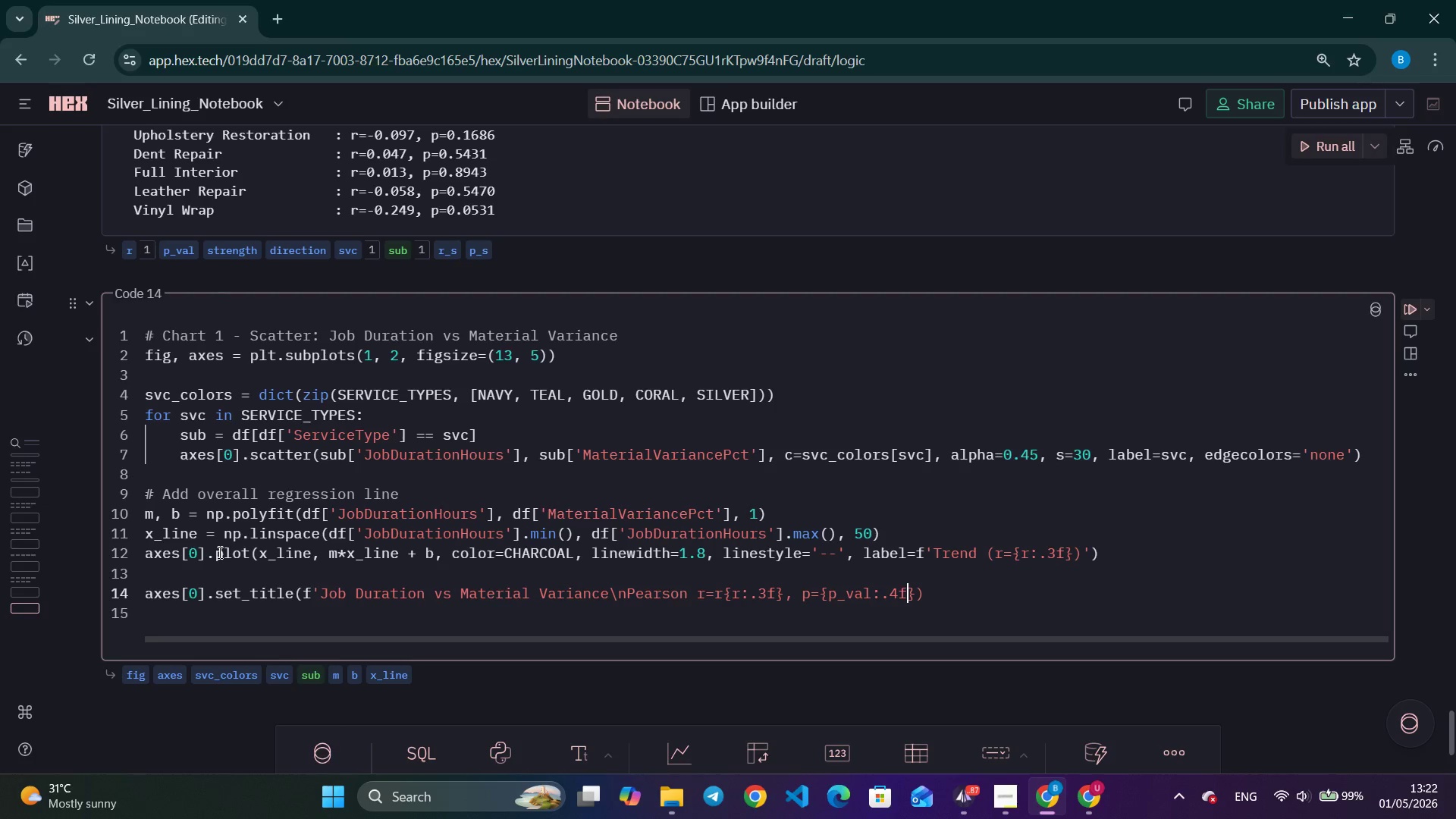 
key(ArrowRight)
 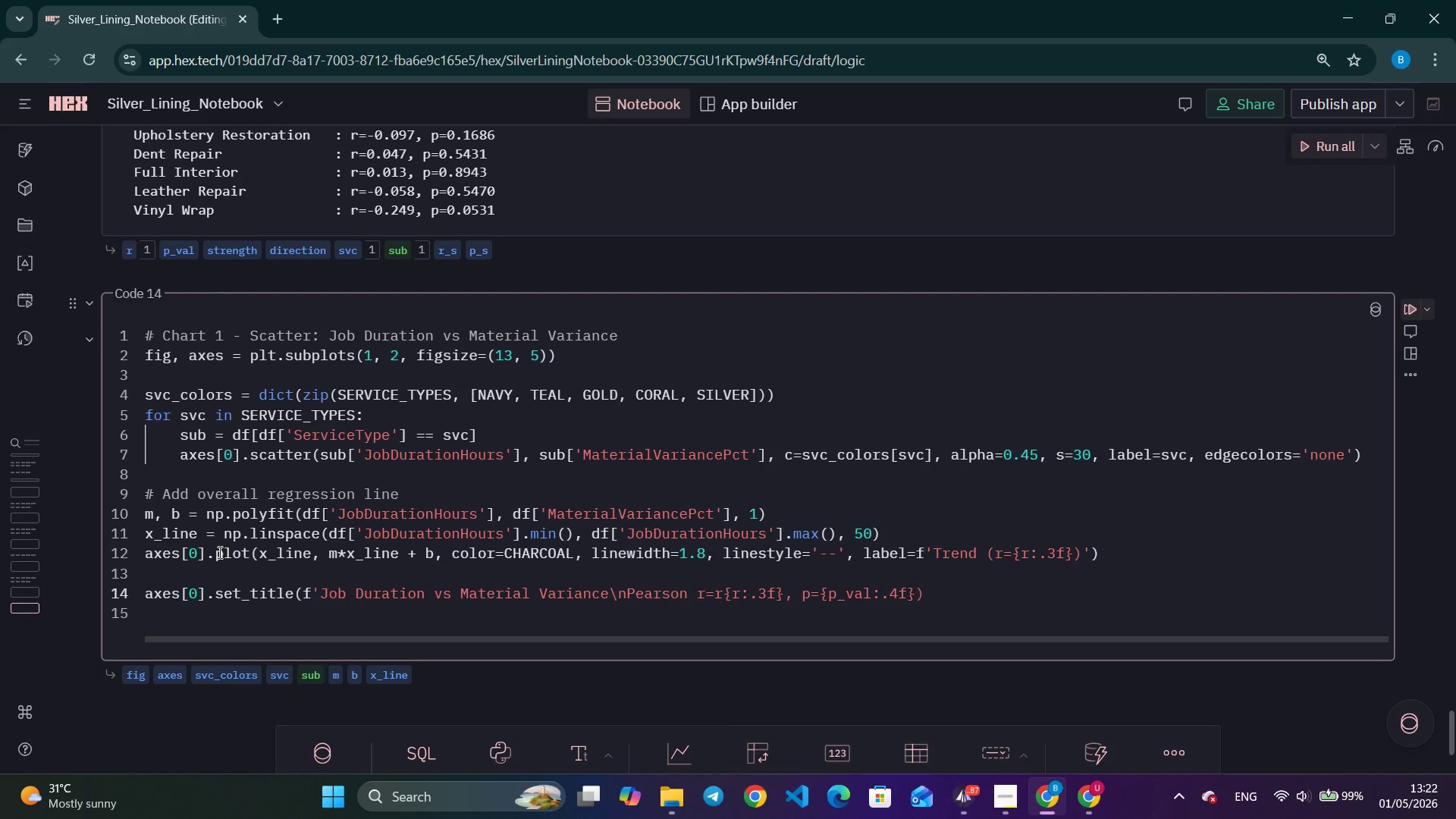 
type(', fontsize=11, fontwi)
key(Backspace)
type(eight='bold)
 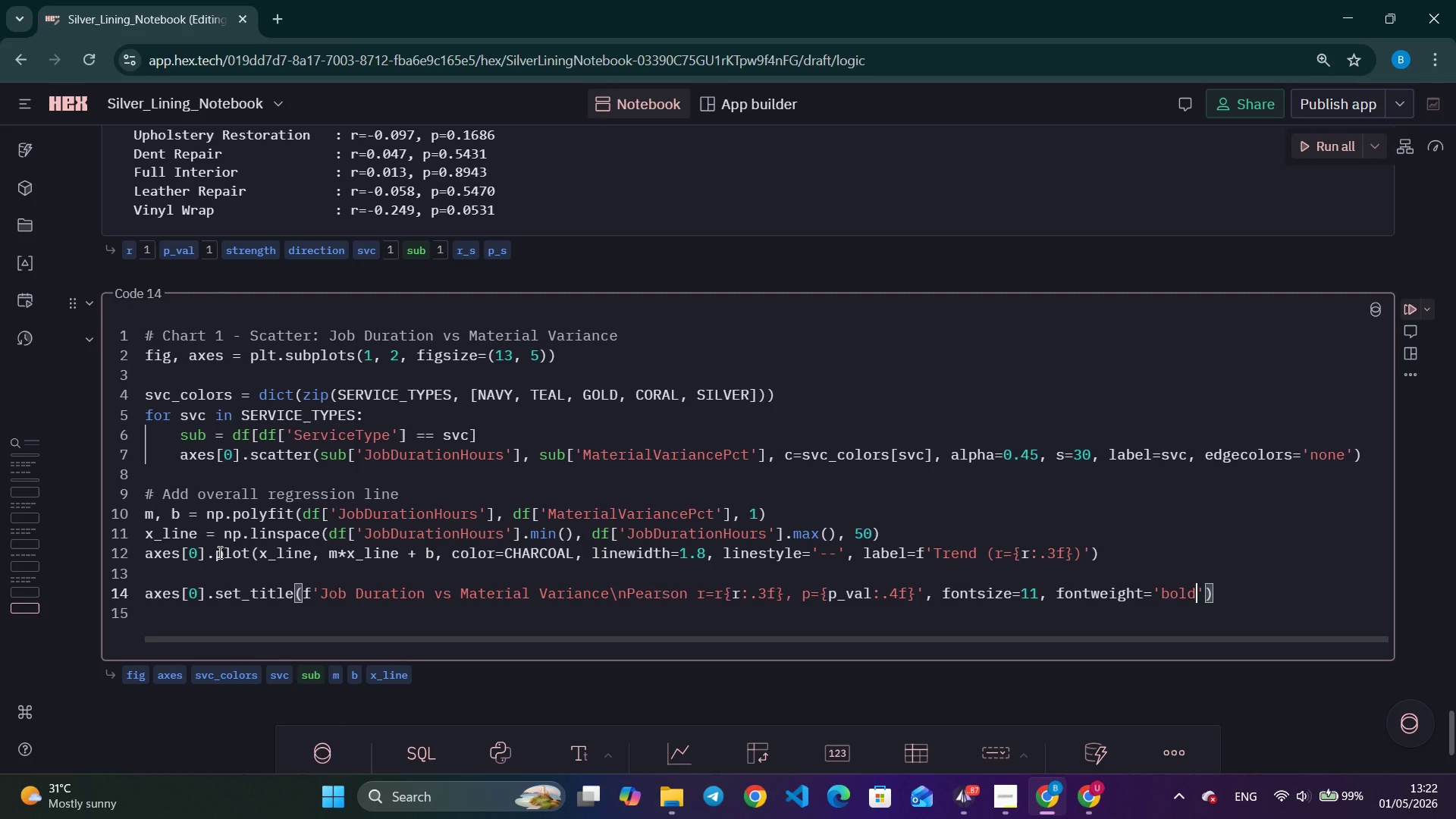 
key(ArrowRight)
 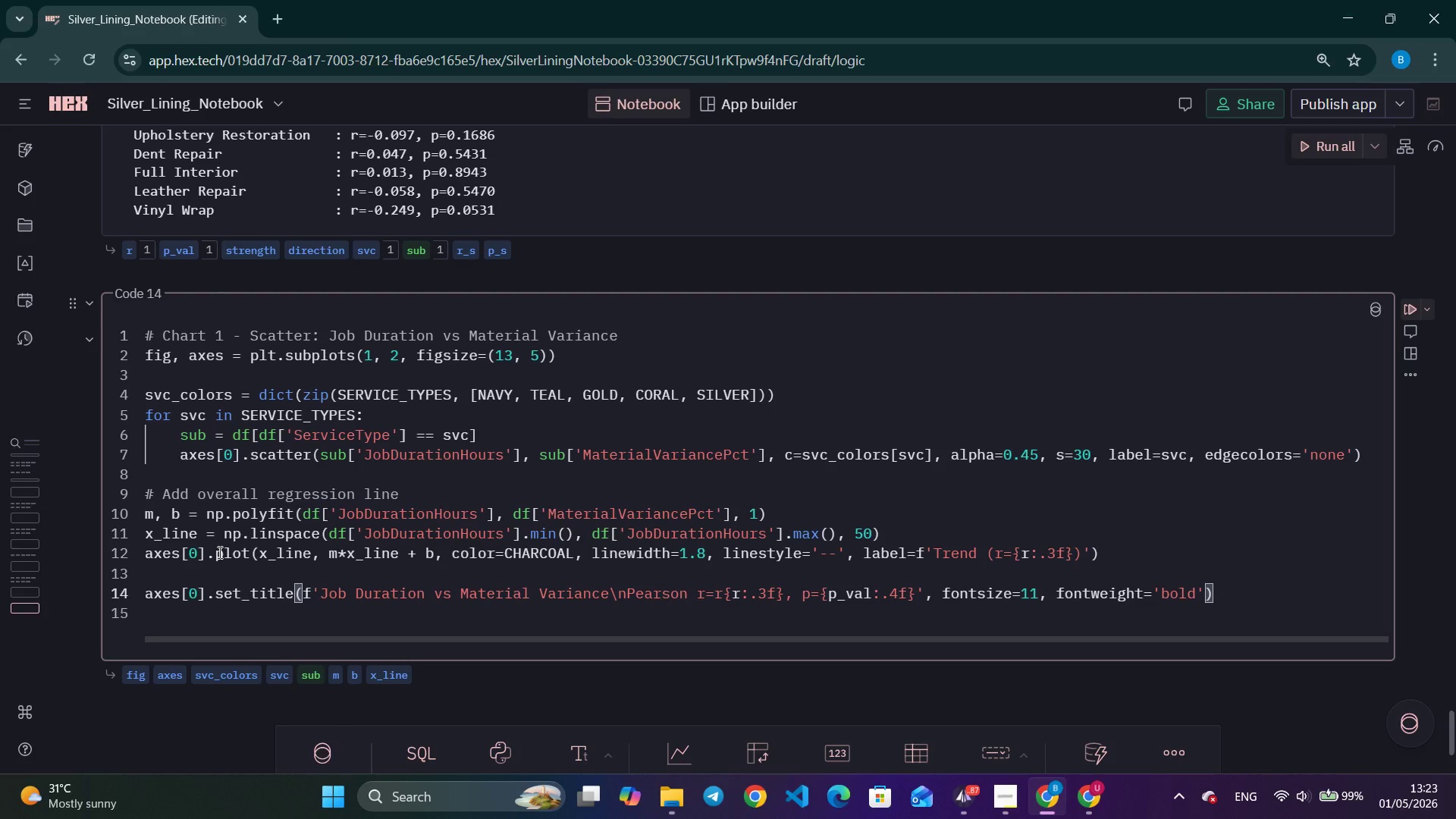 
key(ArrowRight)
 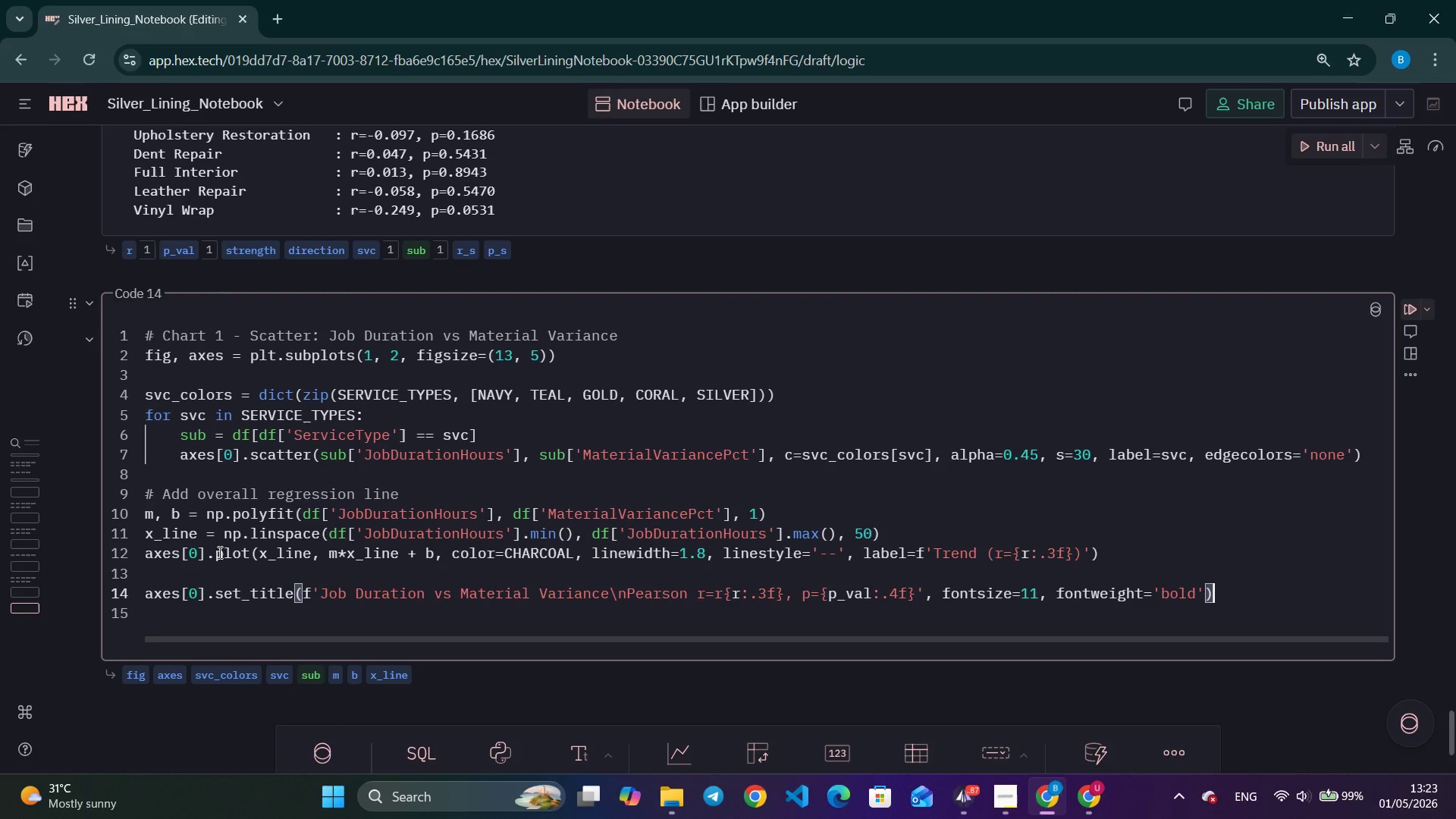 
key(Enter)
 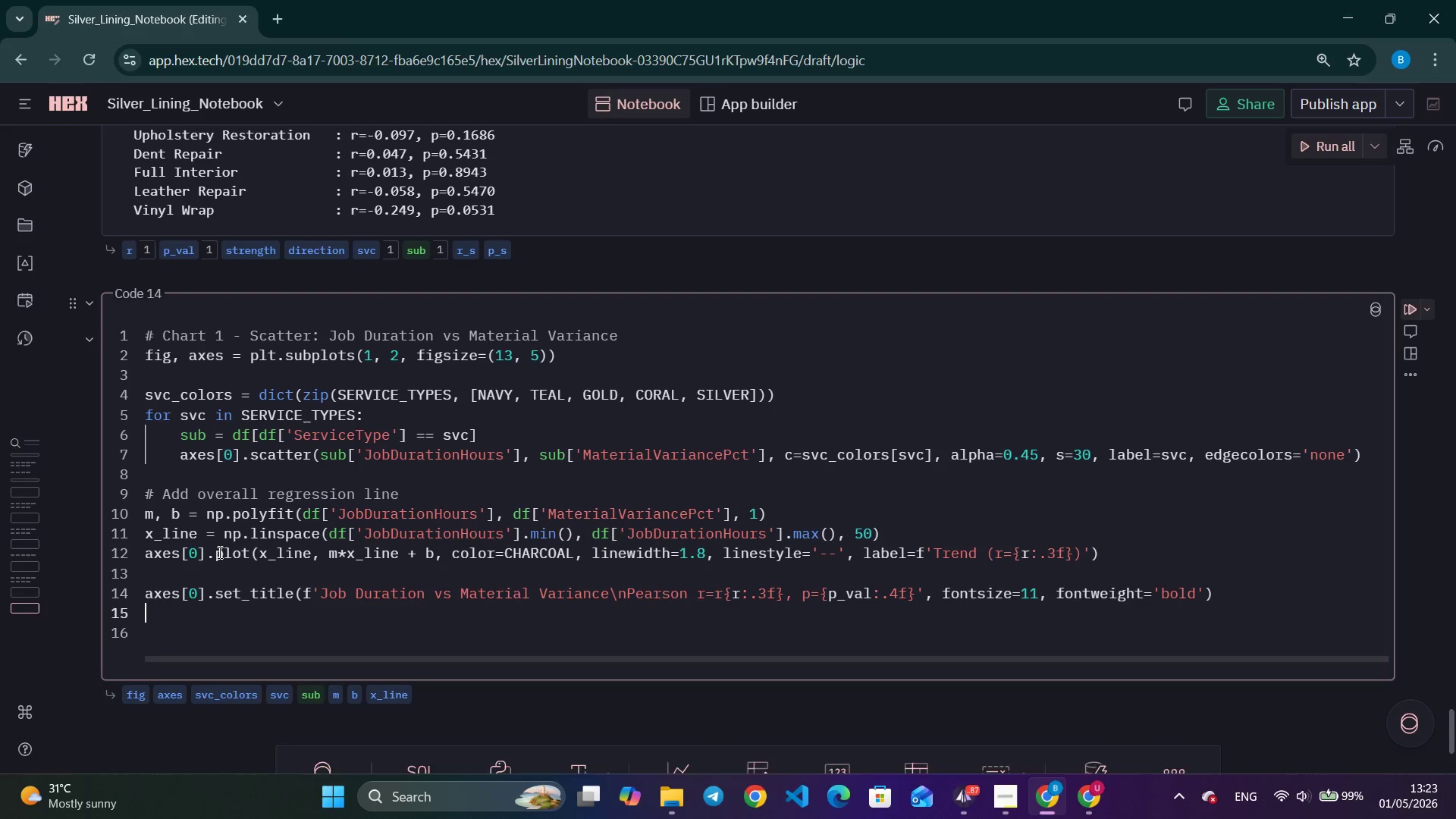 
key(Enter)
 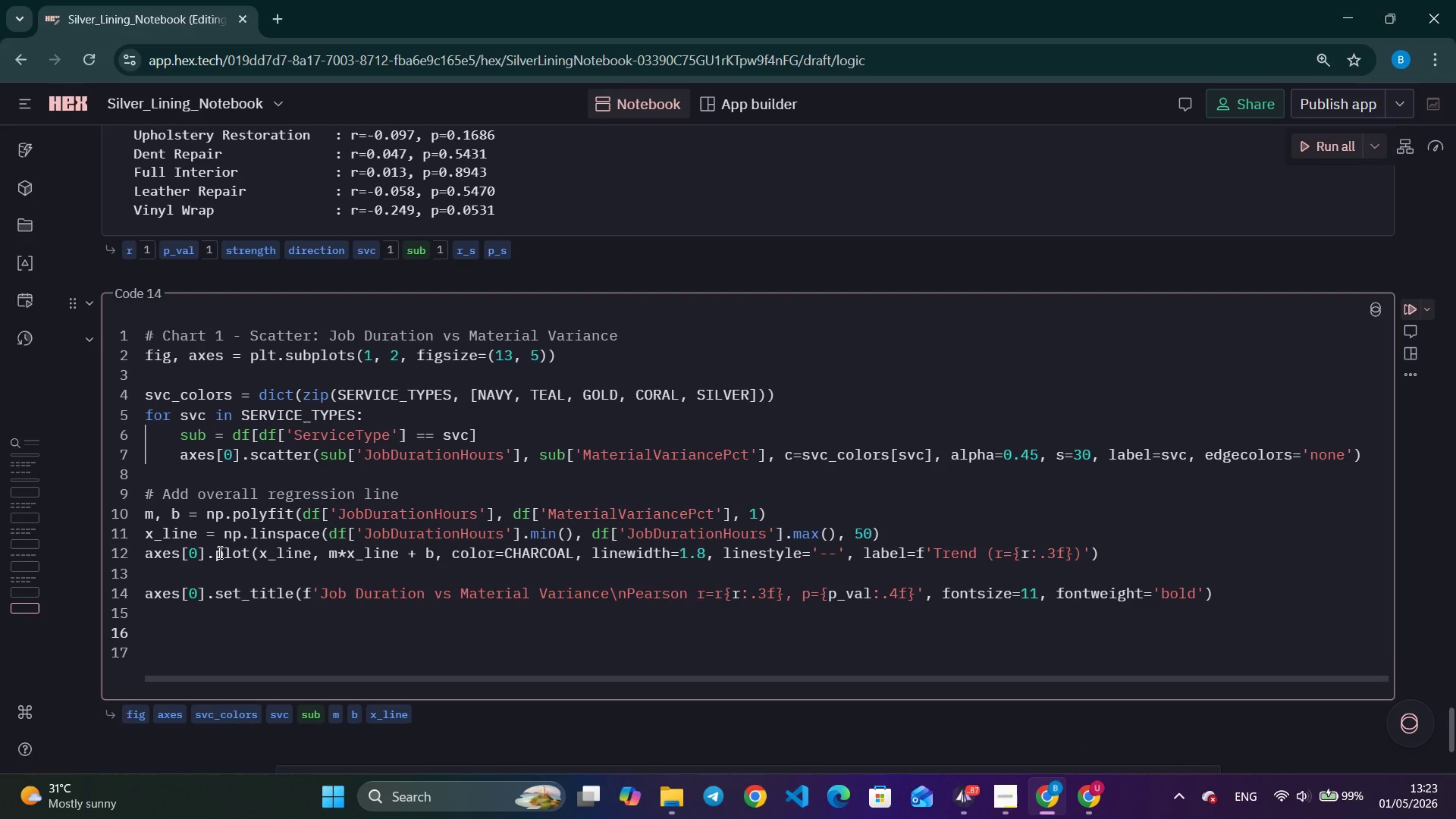 
type(axes[0)
 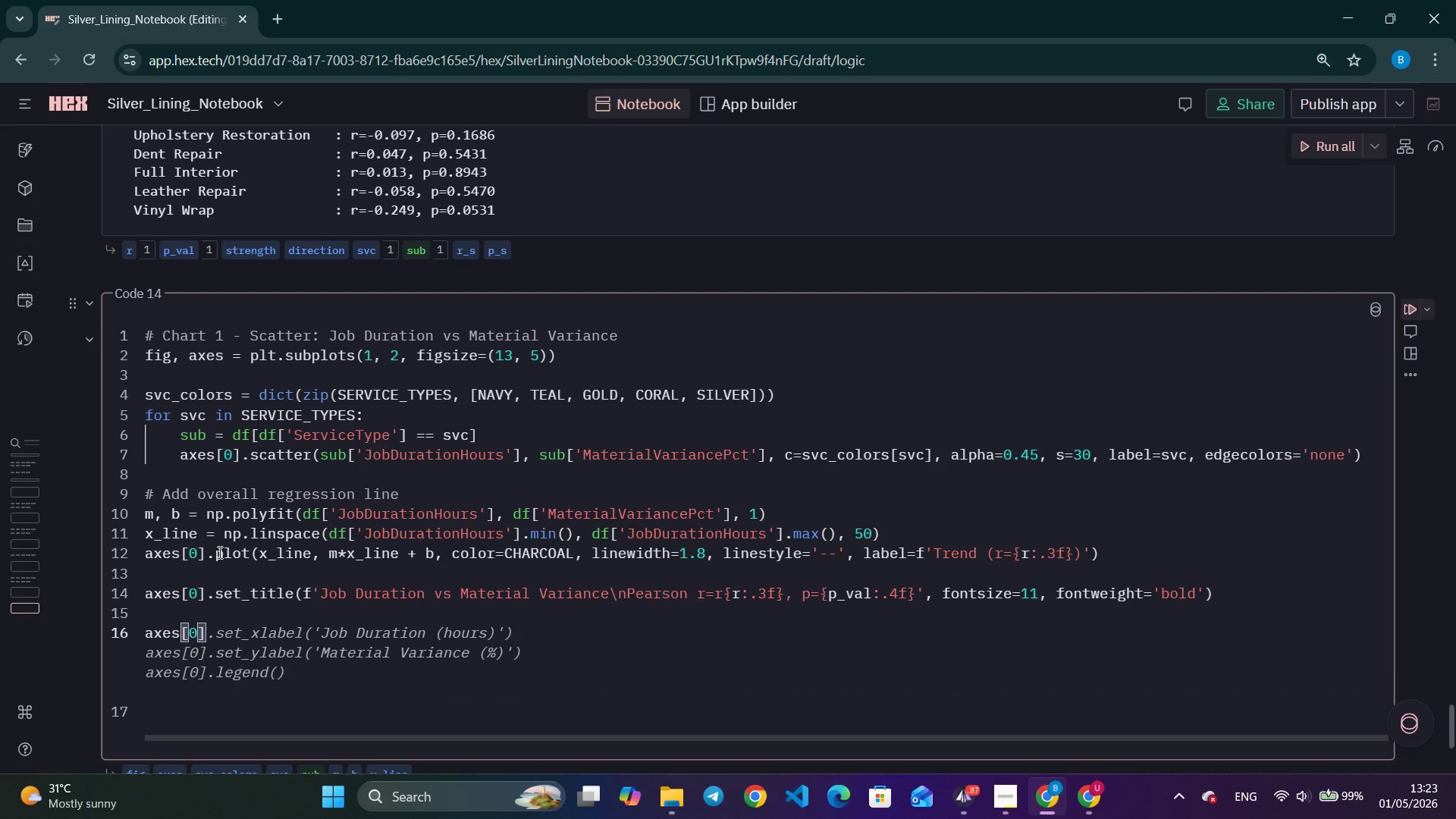 
key(ArrowRight)
 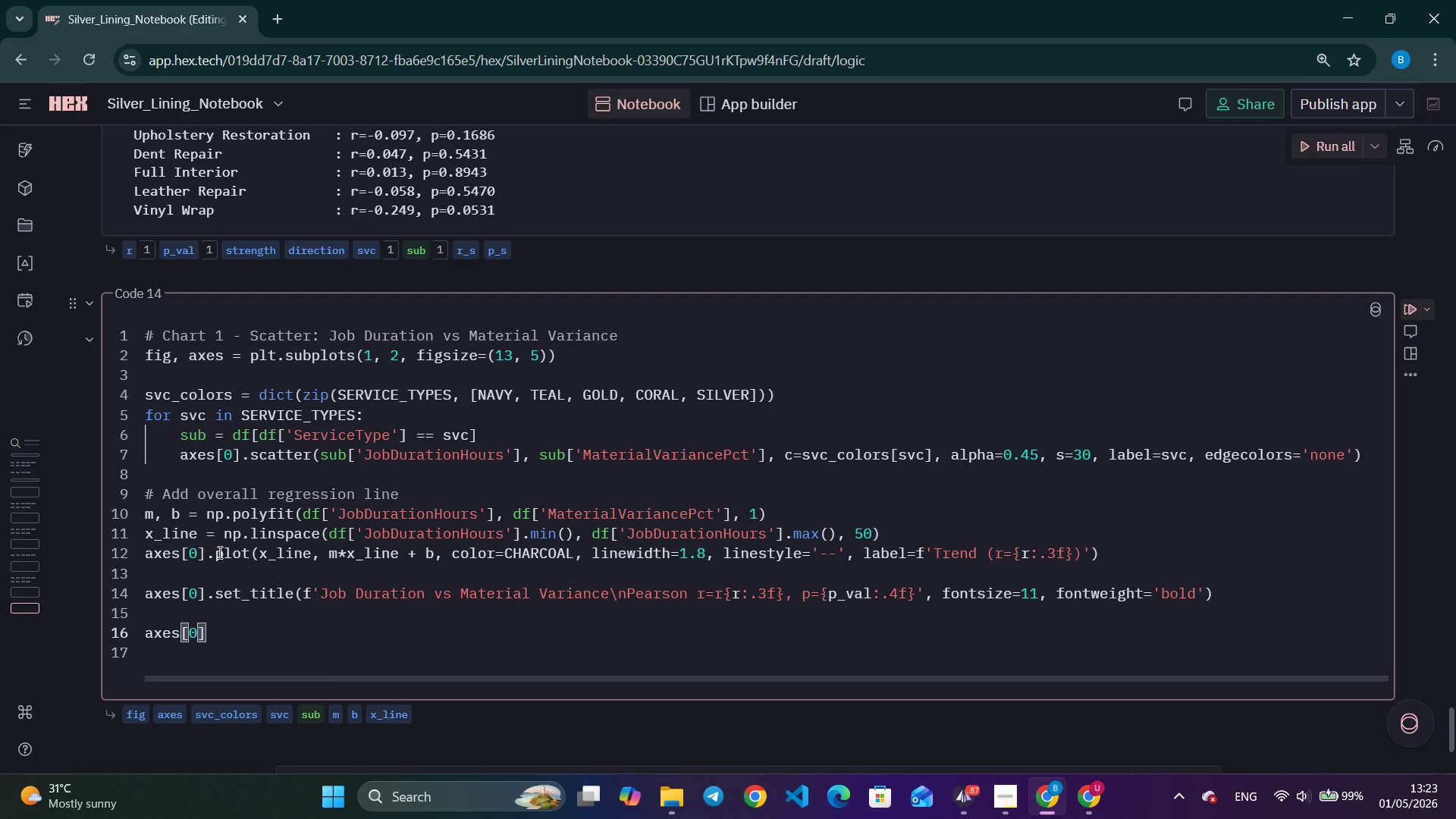 
type(.set_xlabel('Job Duration )
 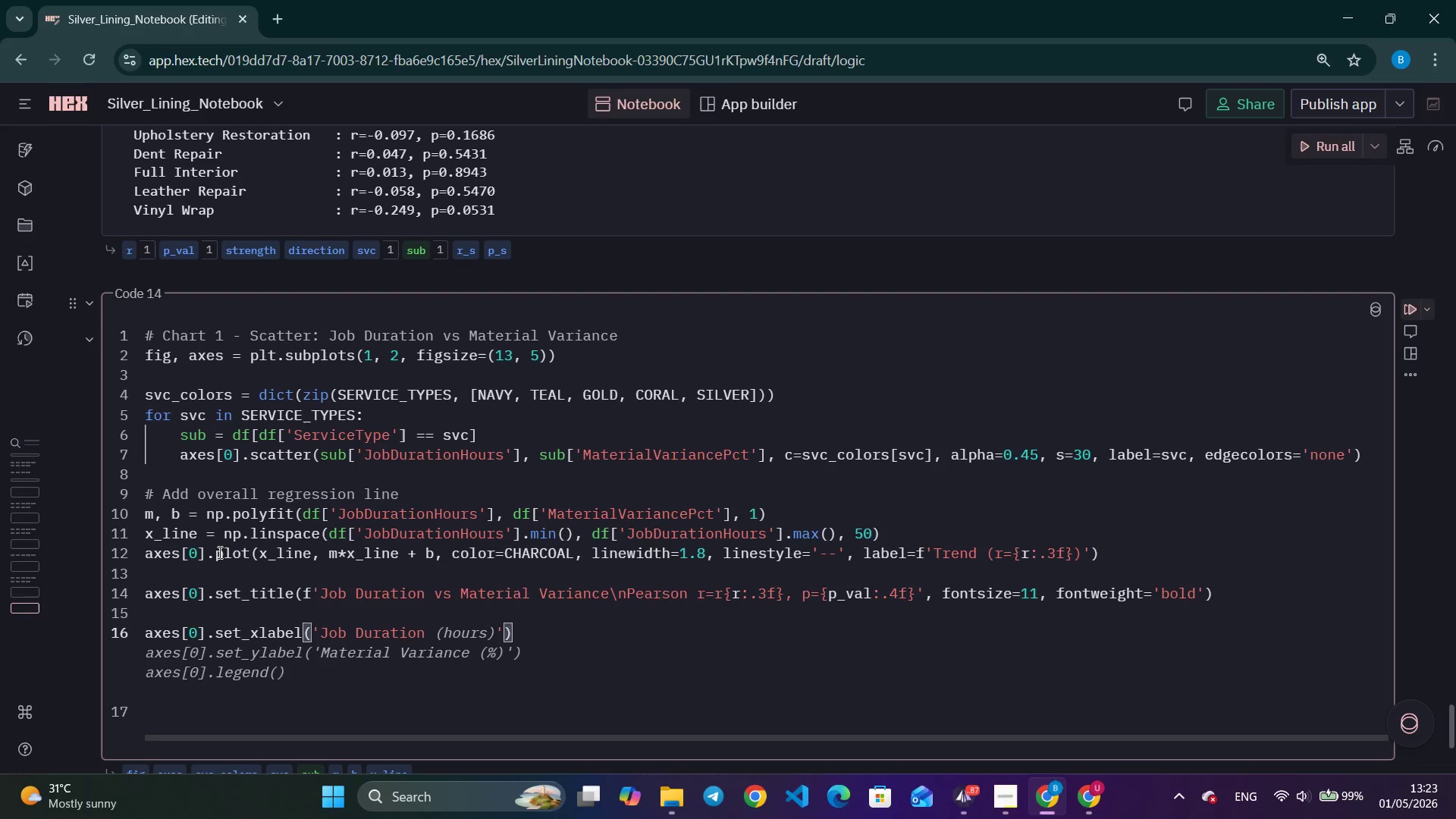 
 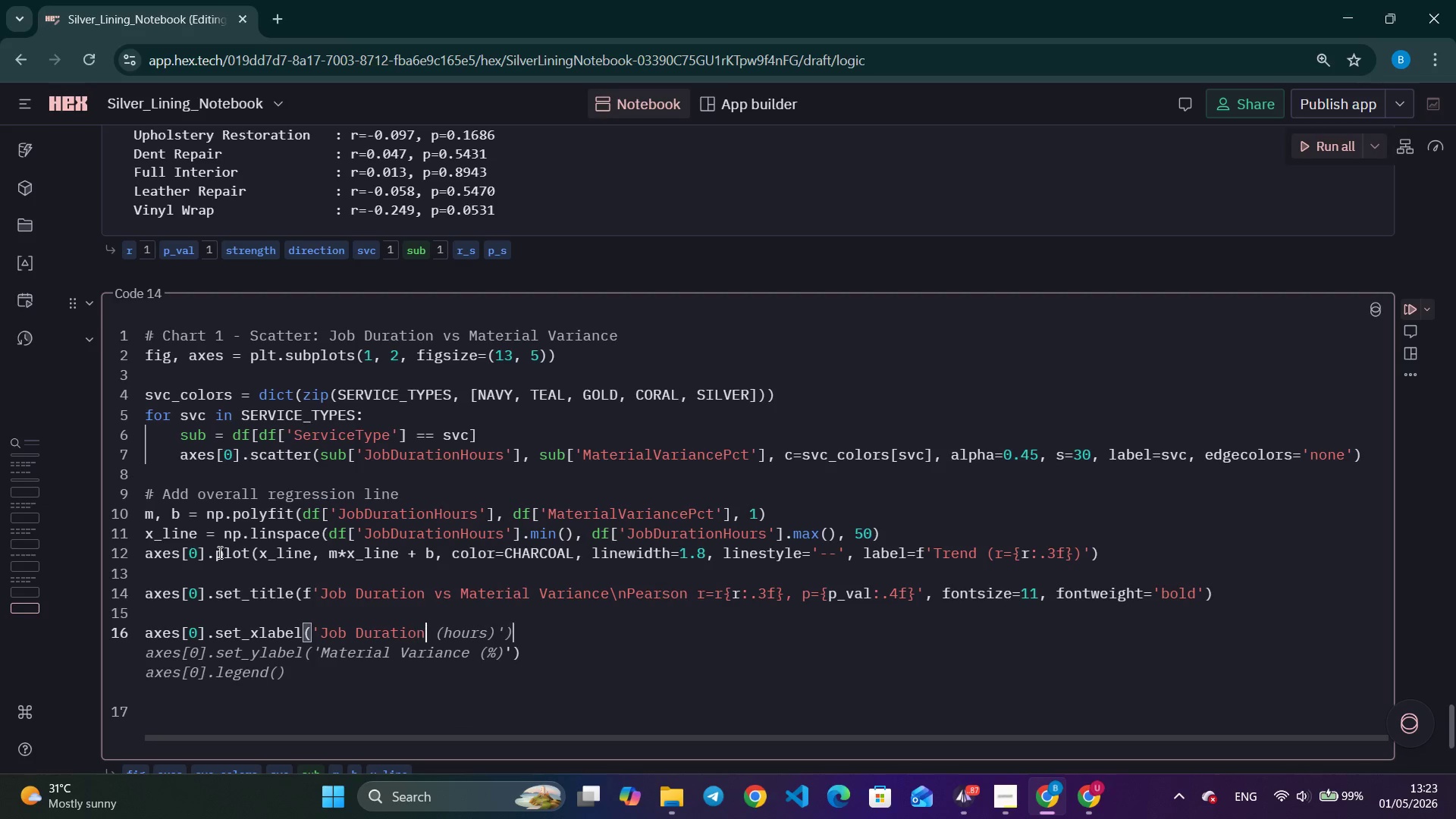 
hold_key(key=ShiftLeft, duration=0.36)
 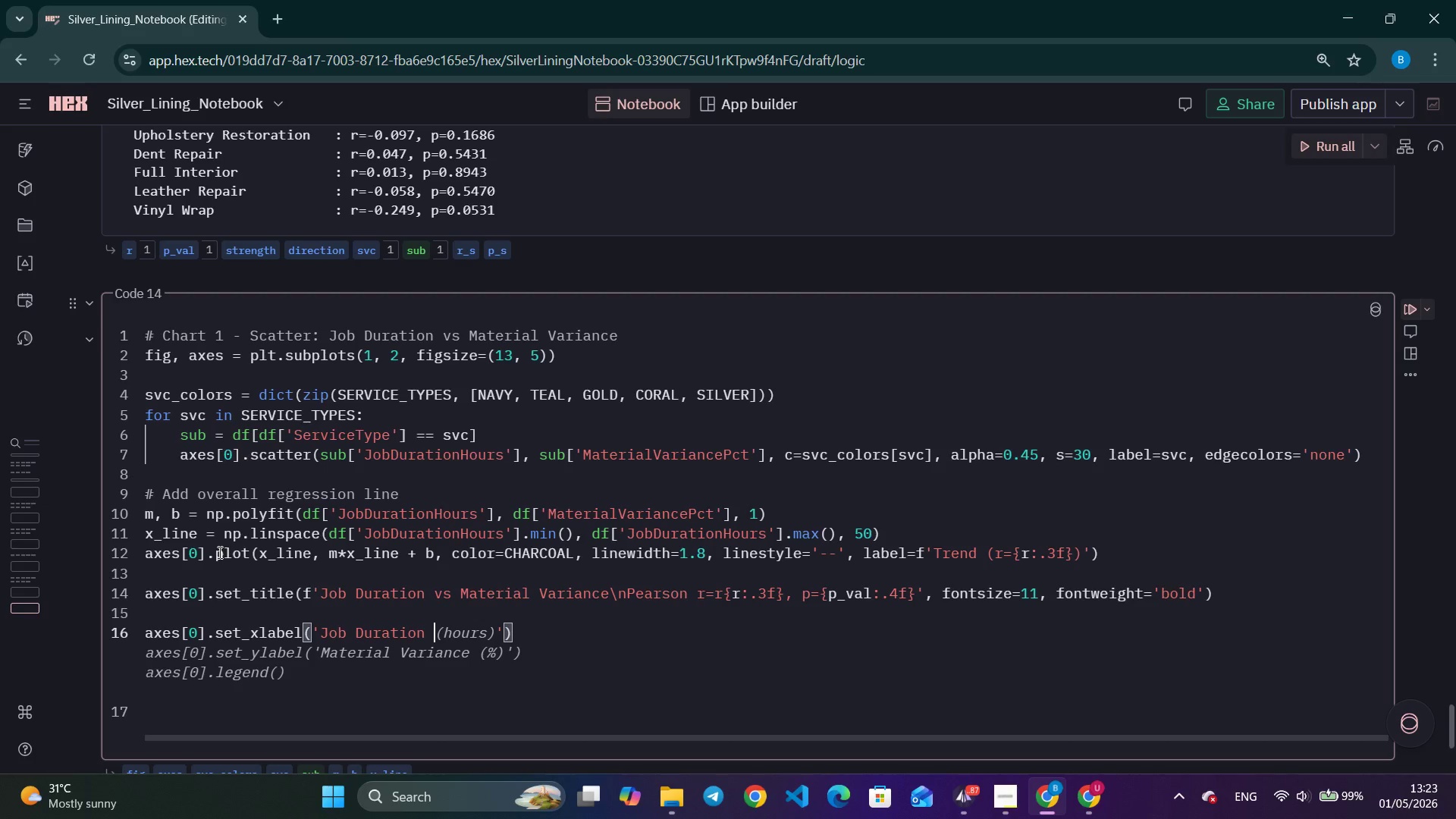 
key(Control+ArrowRight)
 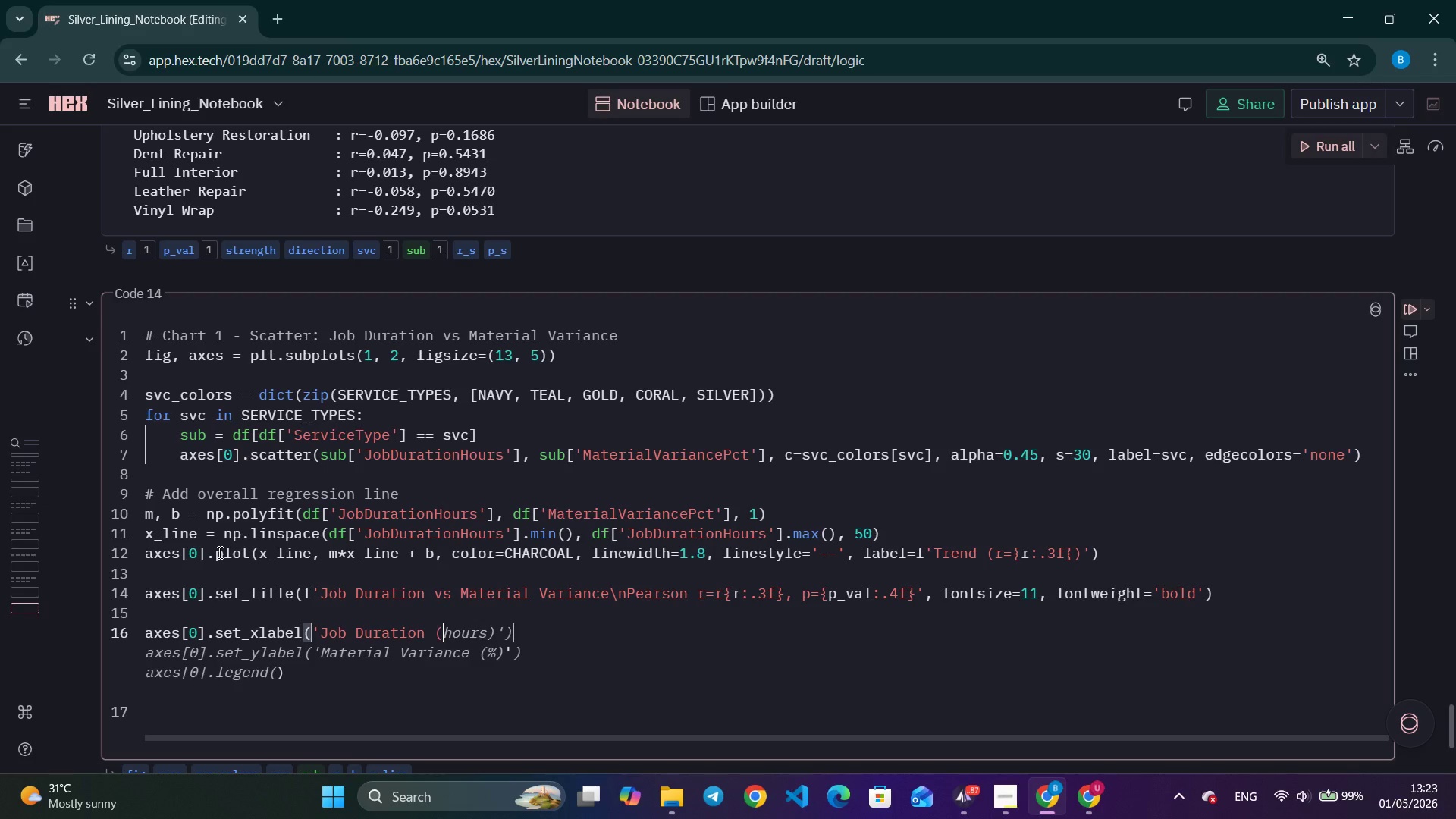 
key(Control+ArrowRight)
 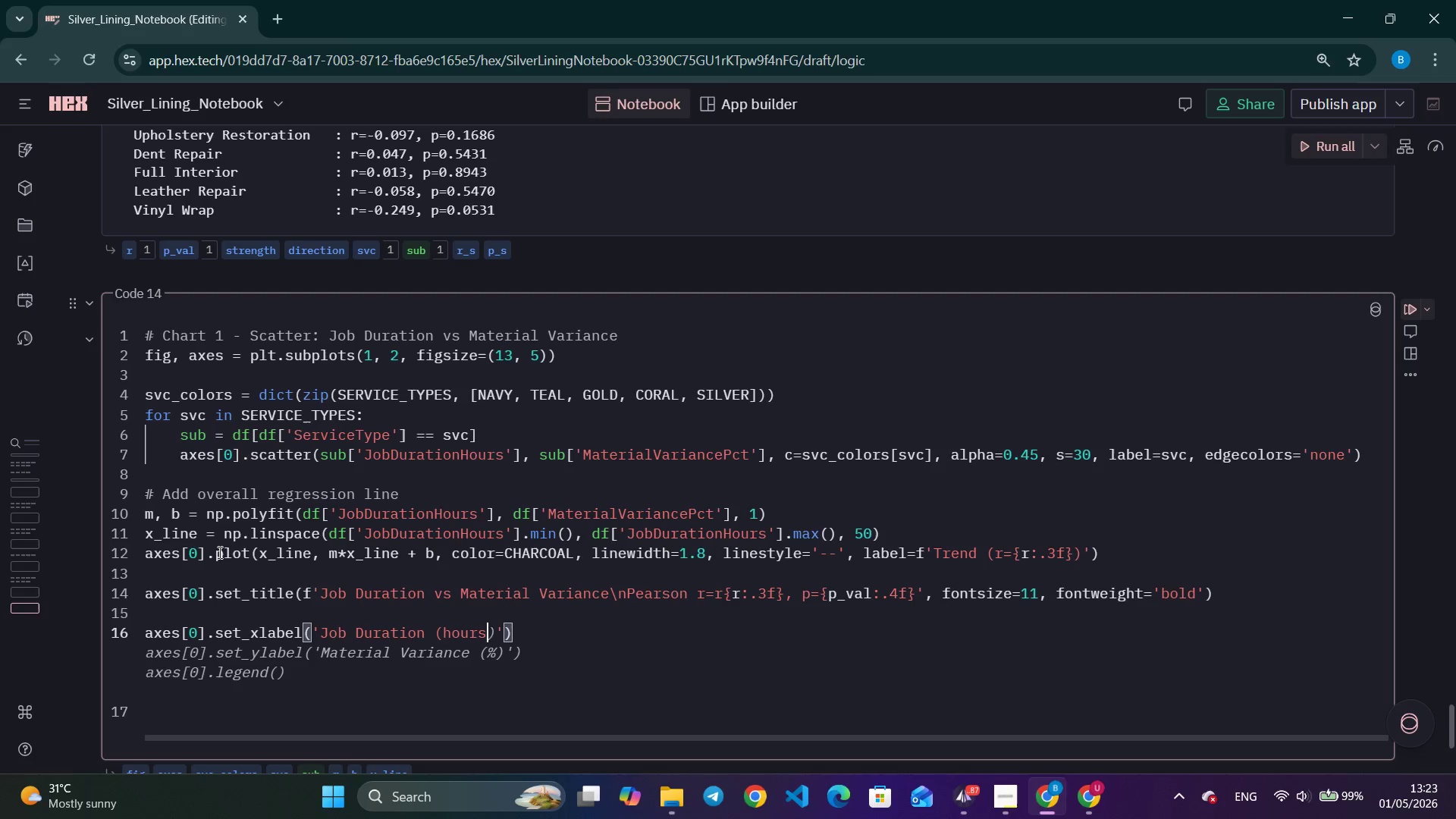 
key(Control+ArrowRight)
 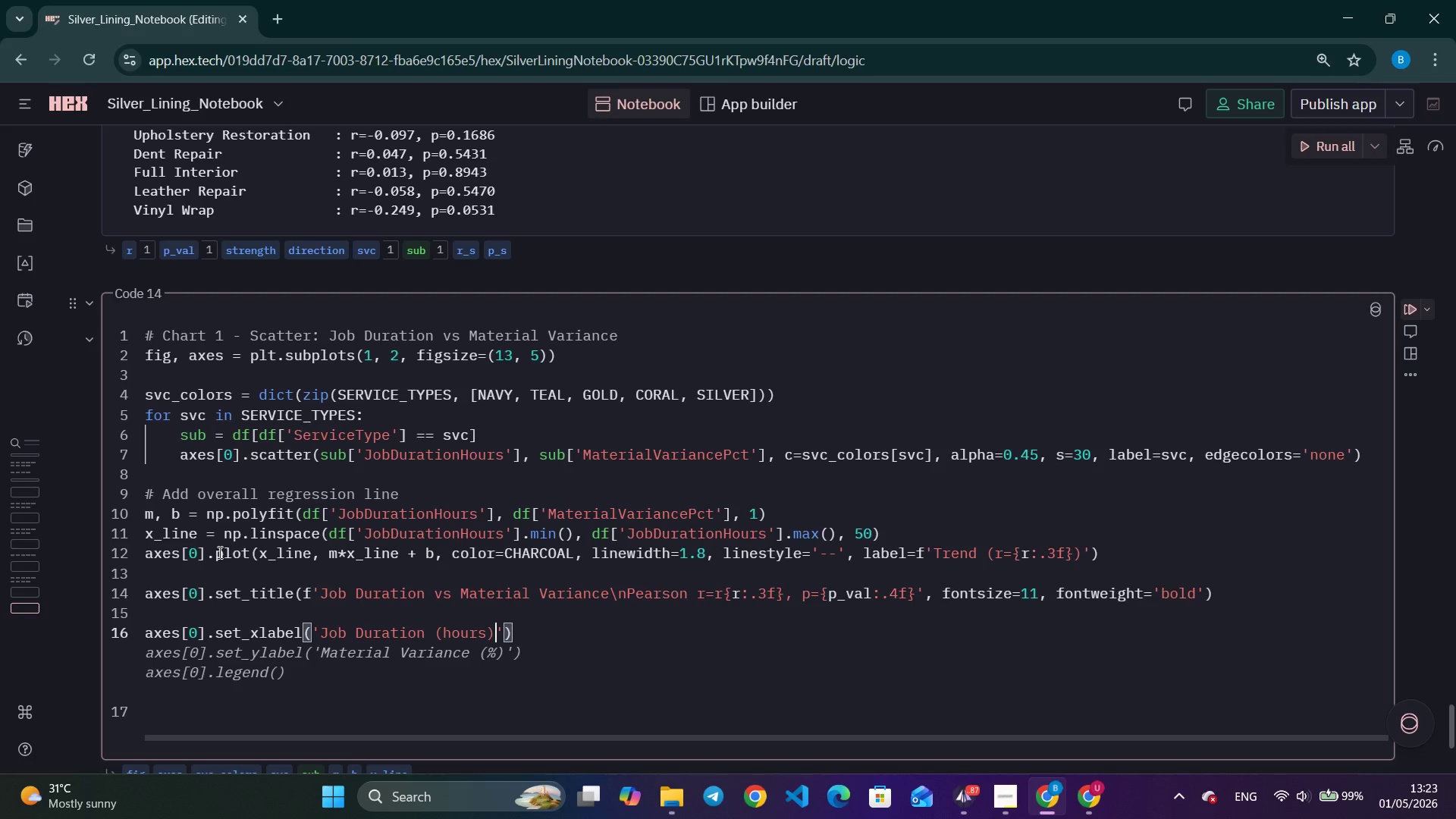 
key(Control+ArrowRight)
 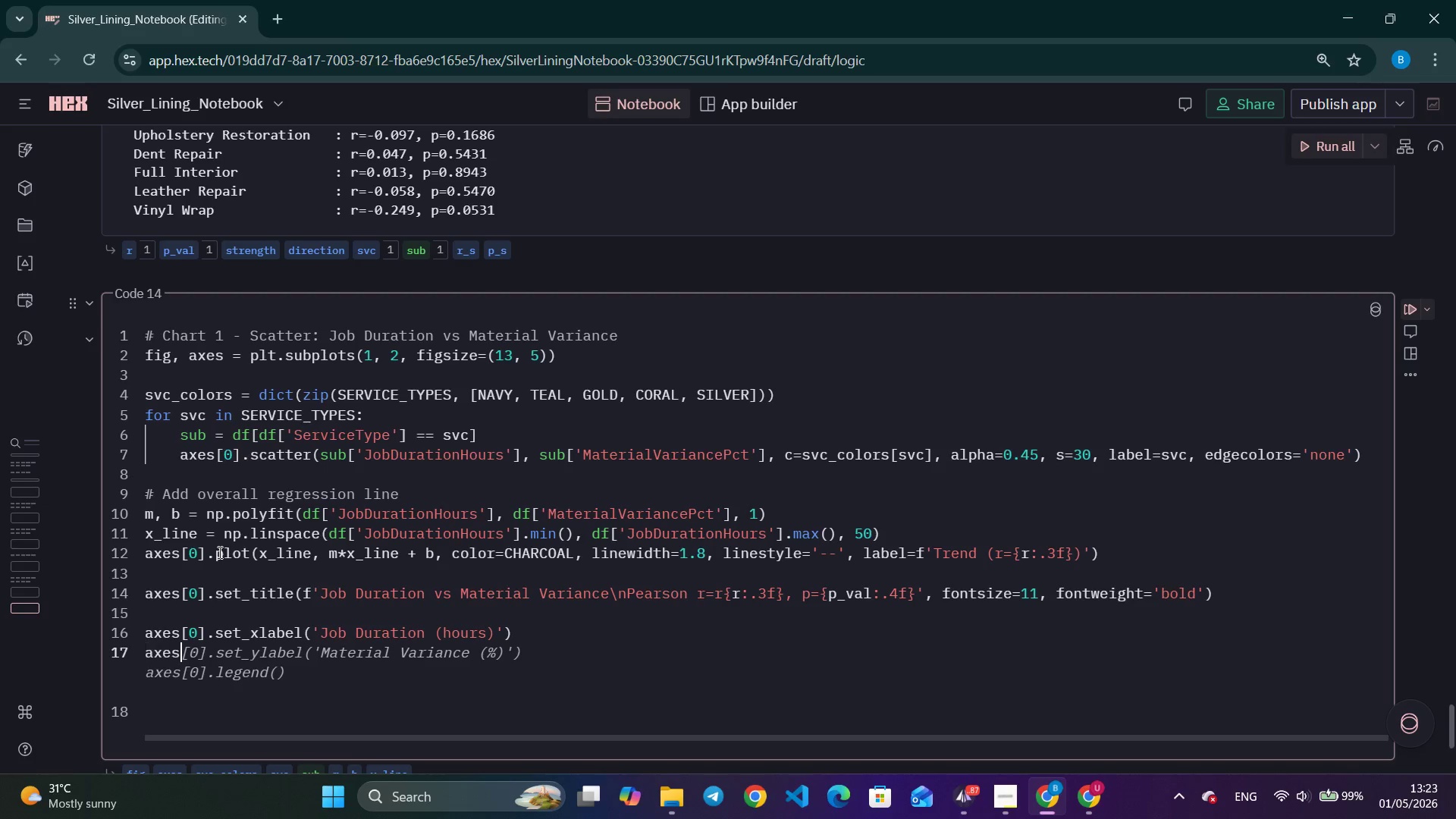 
key(Control+ArrowRight)
 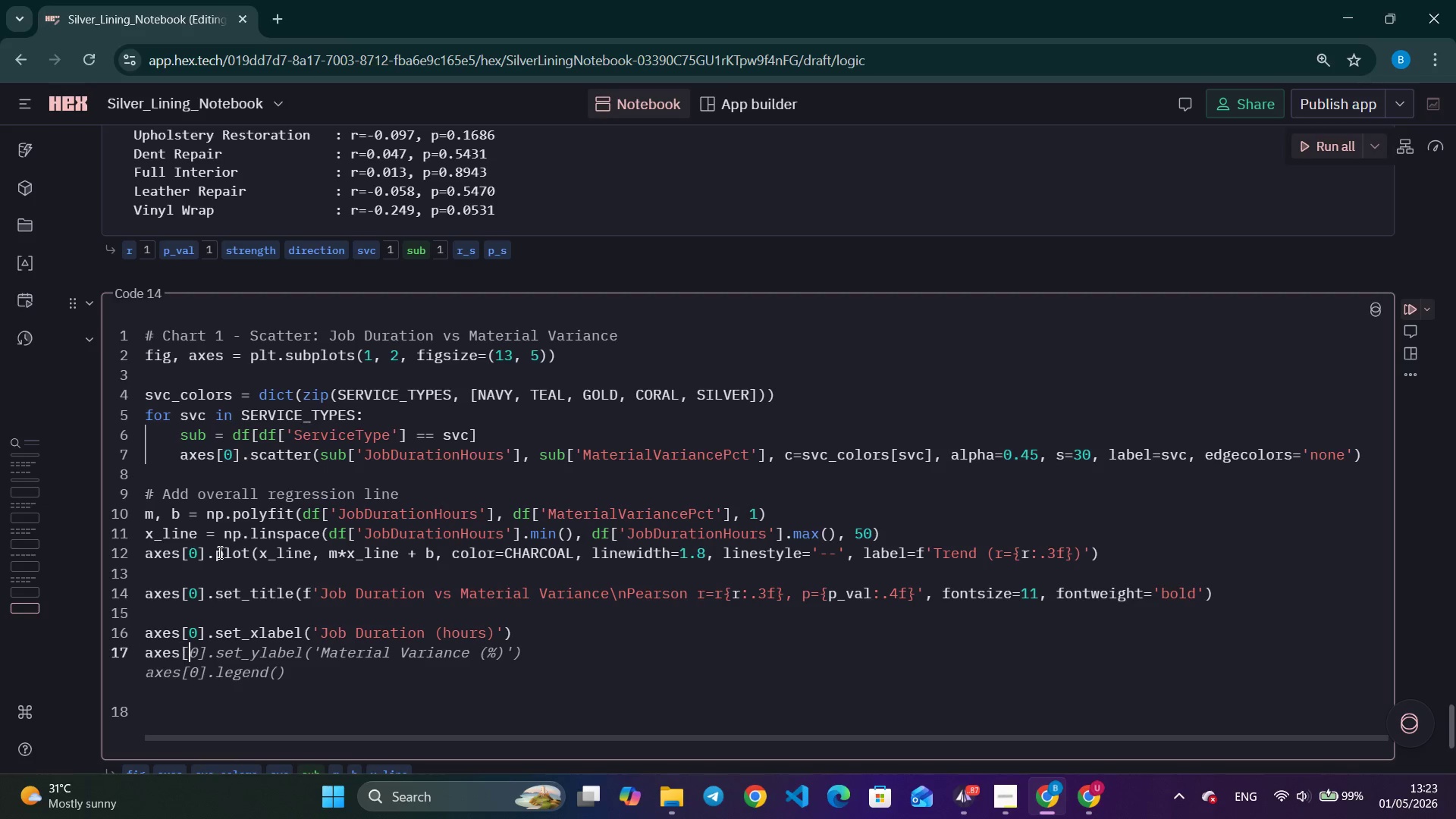 
key(Control+ArrowRight)
 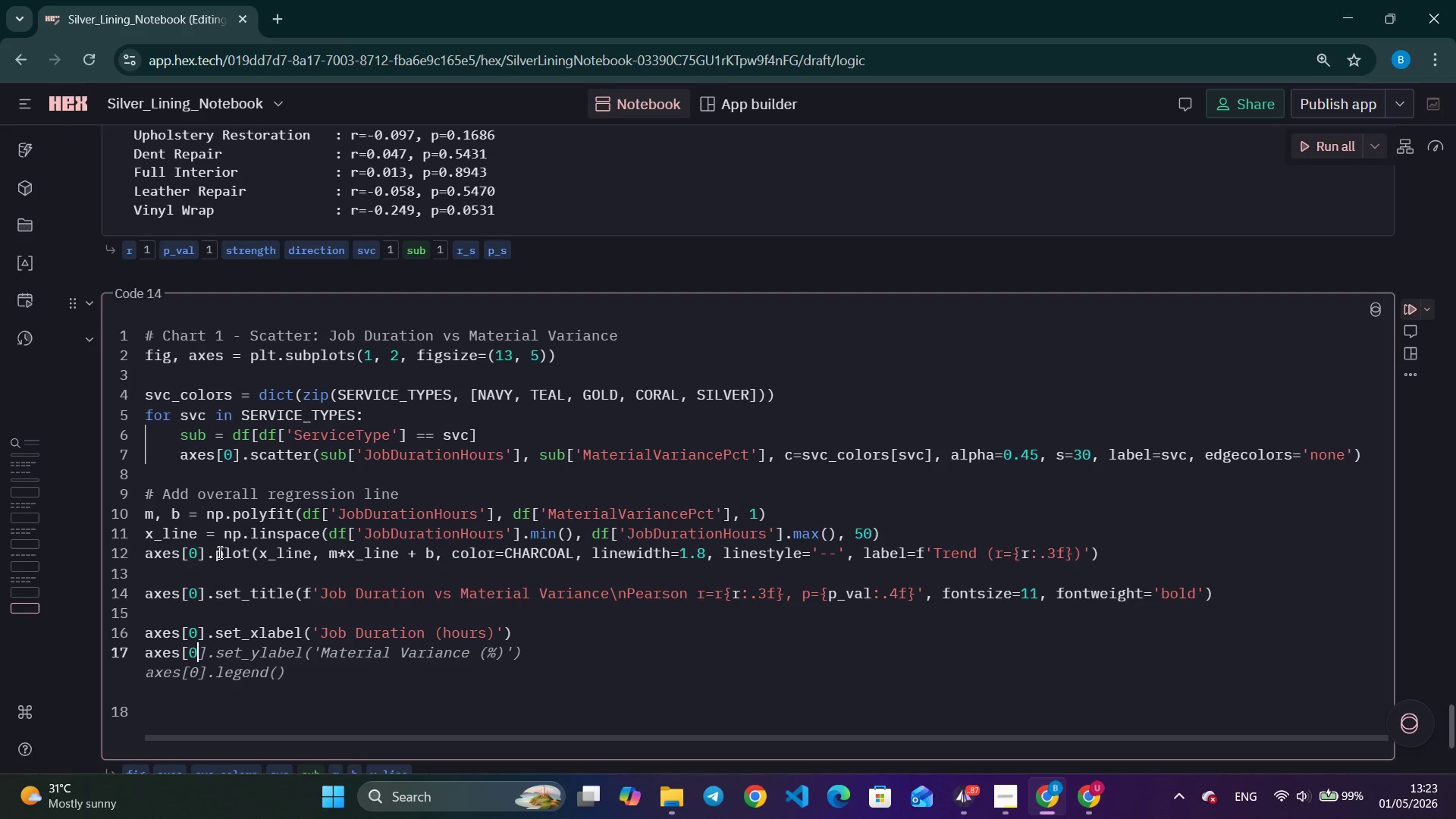 
key(Control+ArrowRight)
 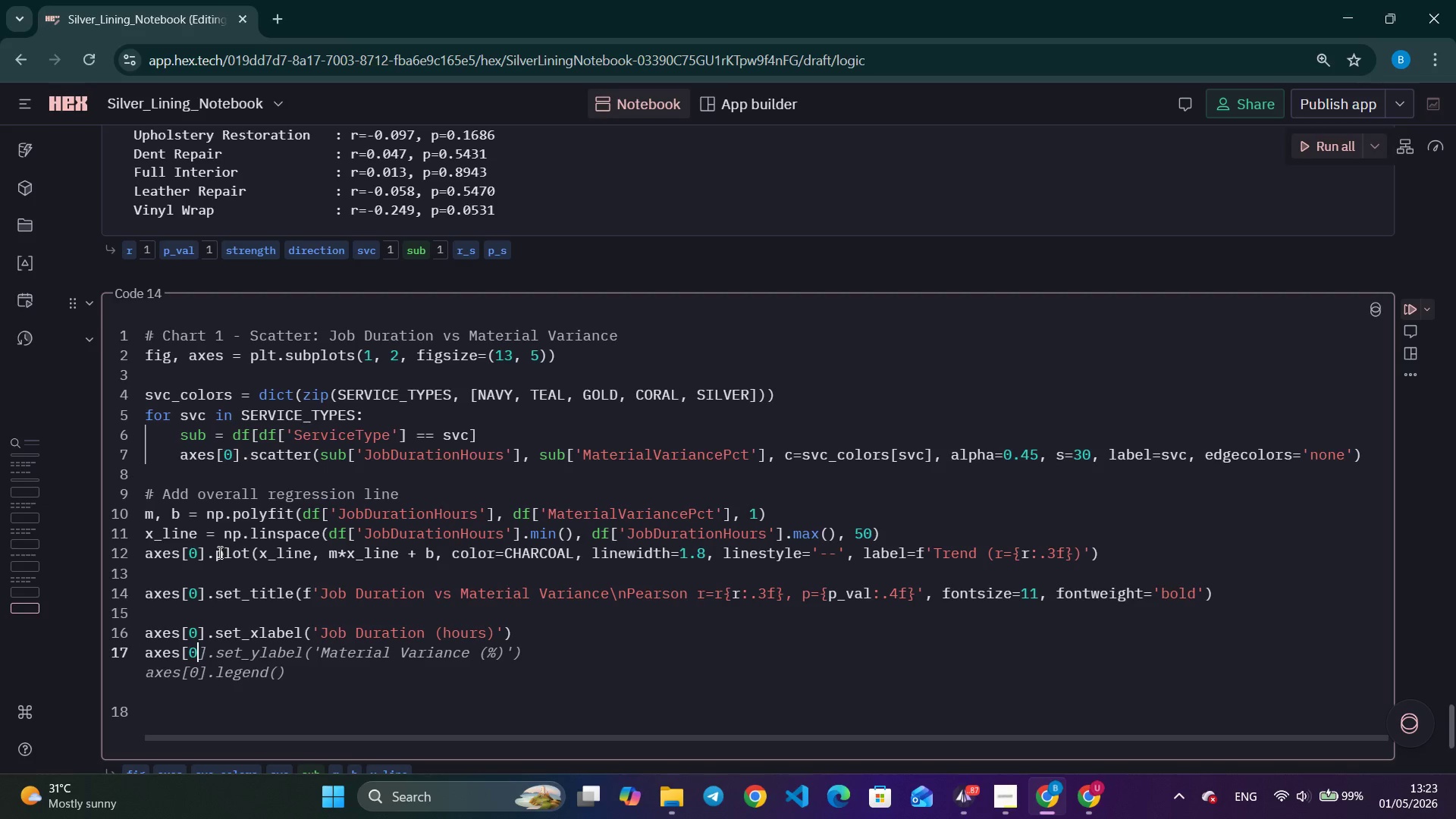 
key(Control+ArrowRight)
 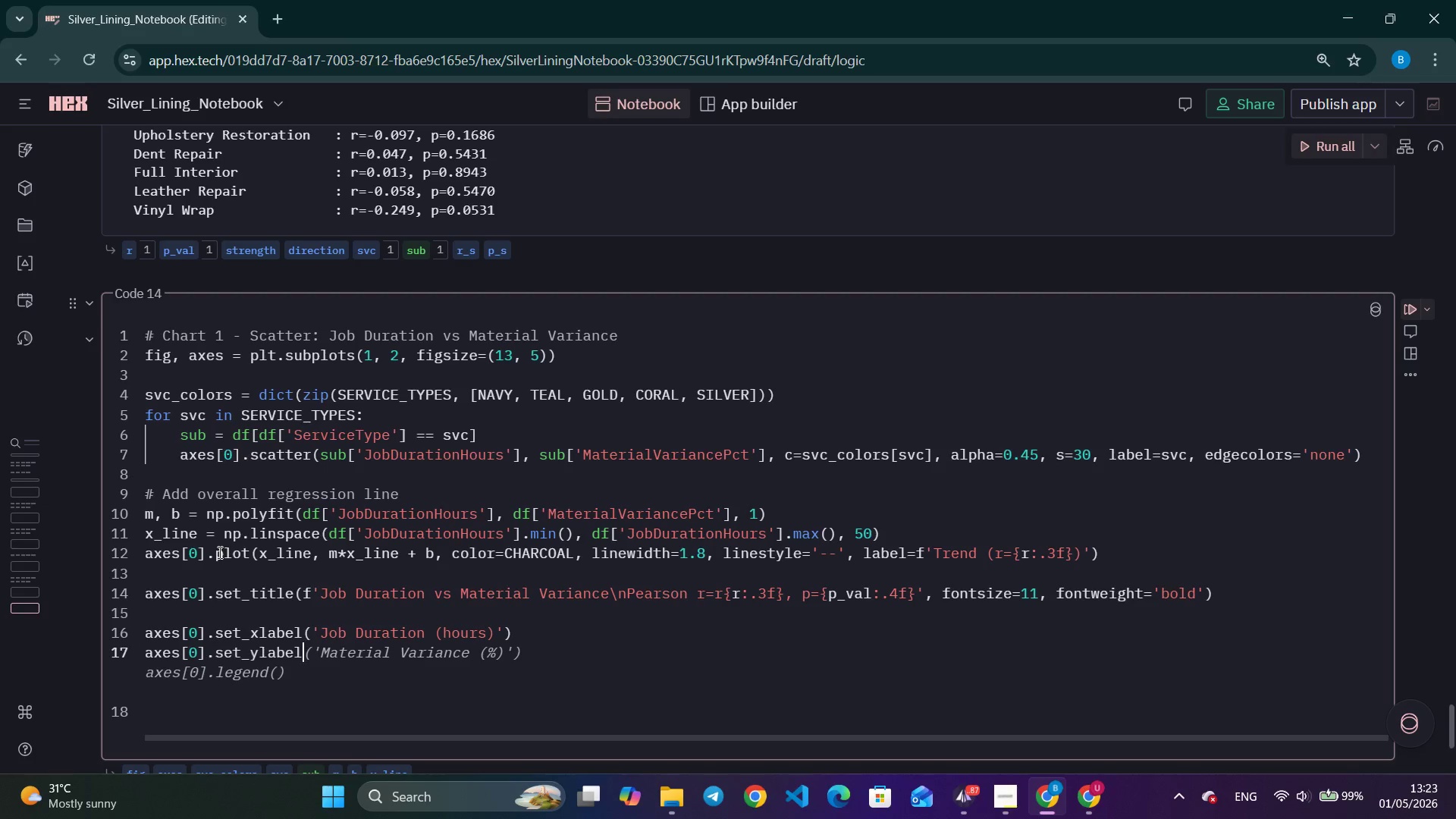 
key(Control+ArrowRight)
 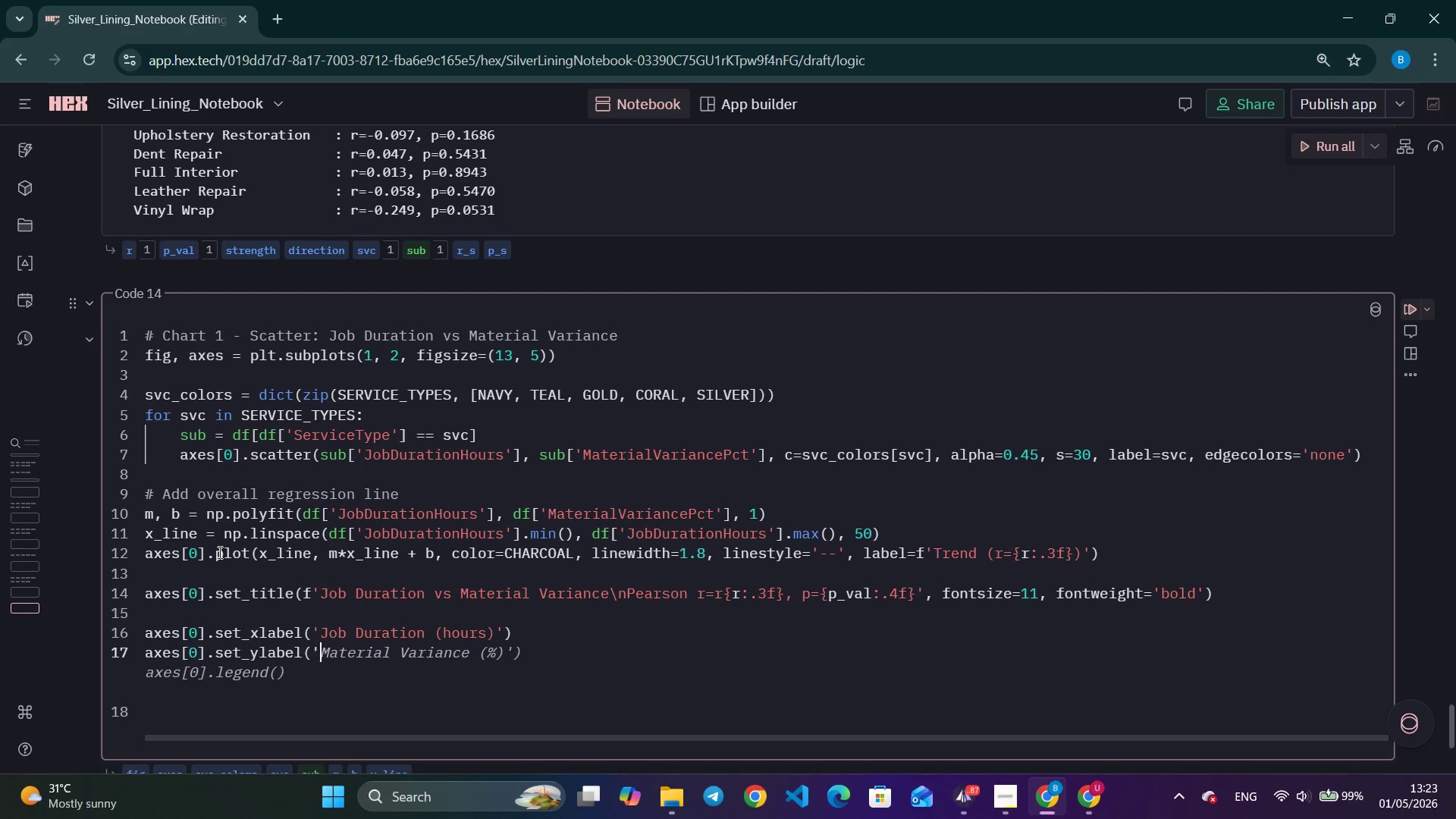 
key(Control+ArrowRight)
 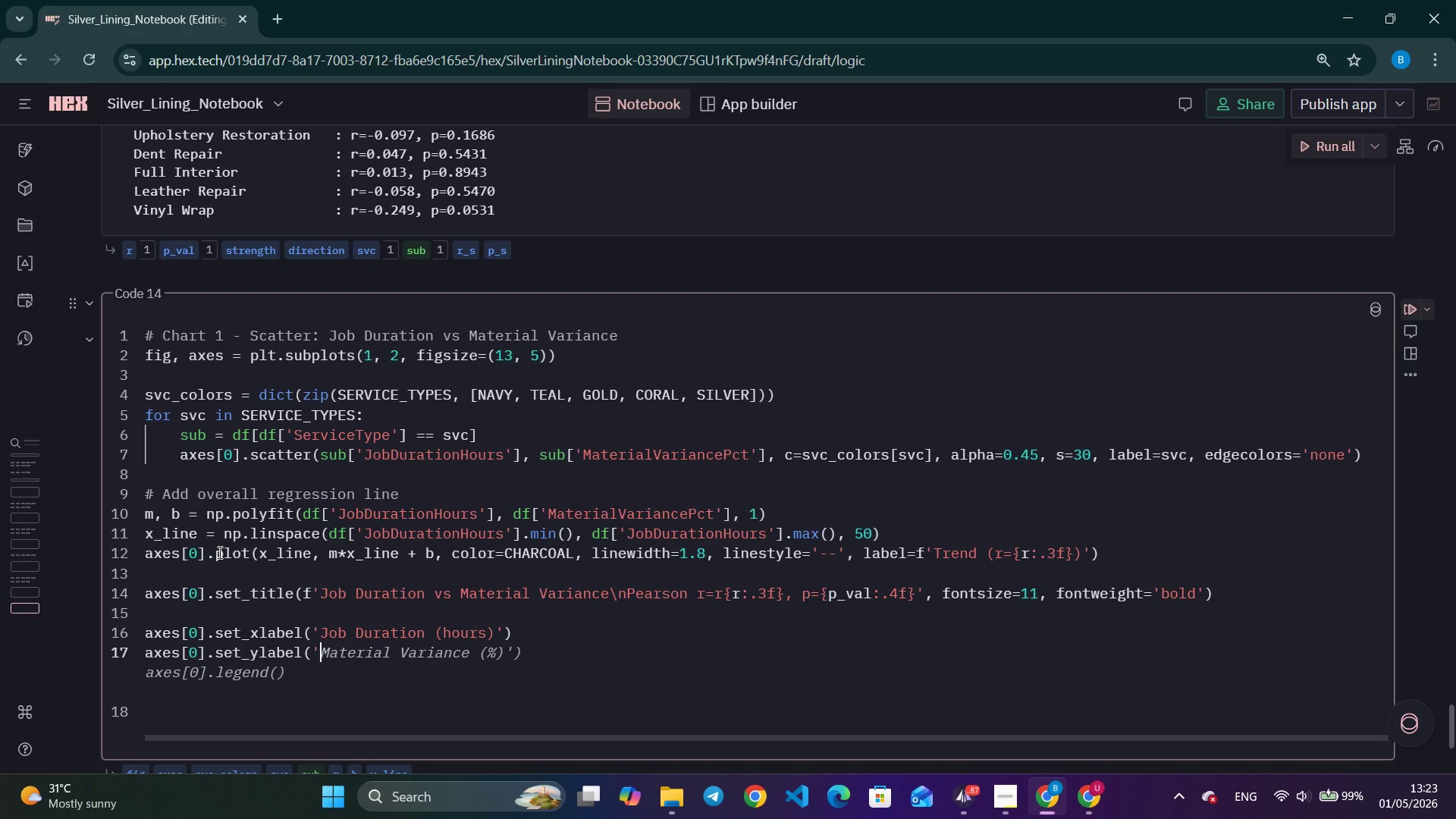 
key(Control+ArrowRight)
 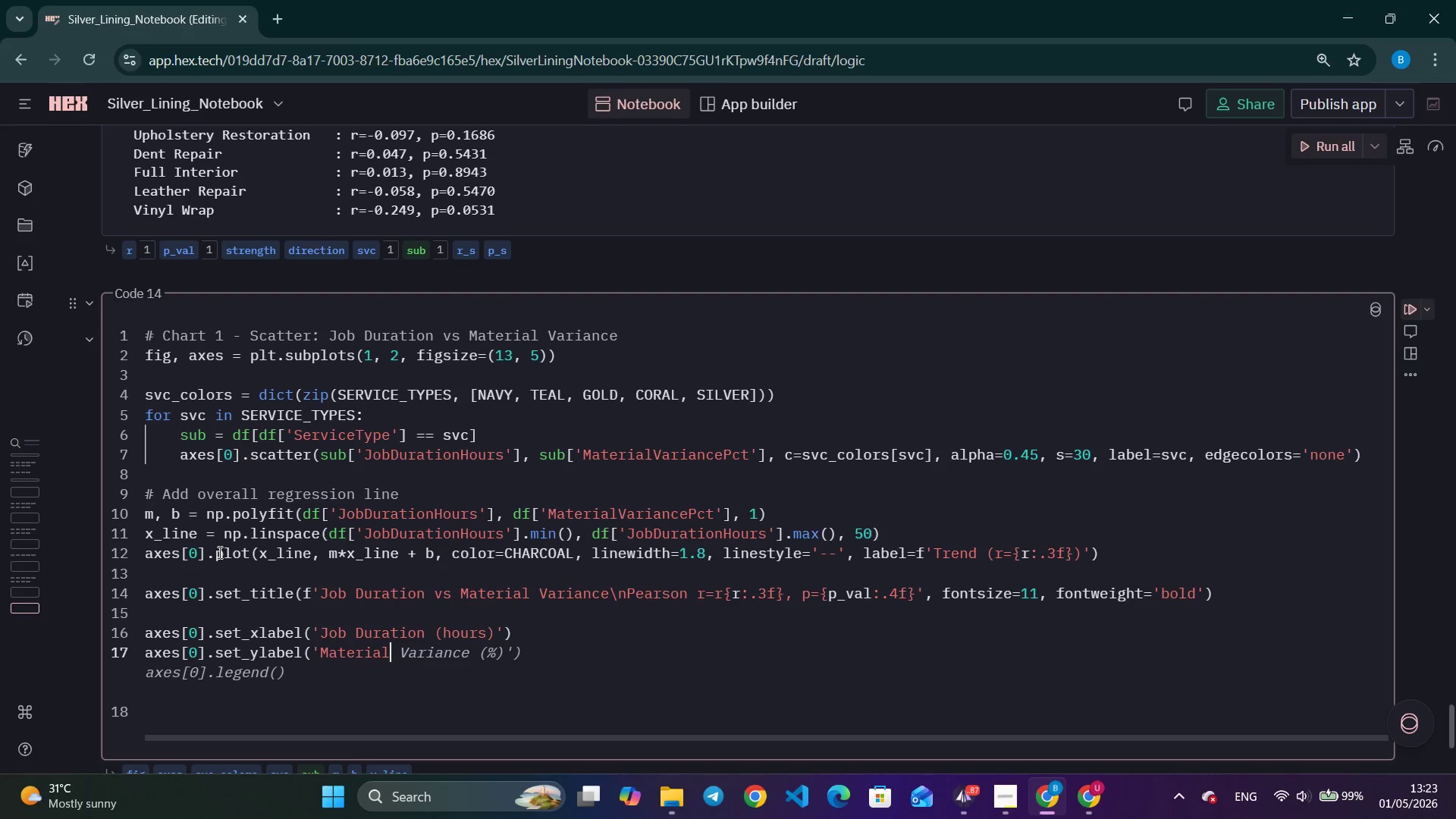 
key(Control+ArrowRight)
 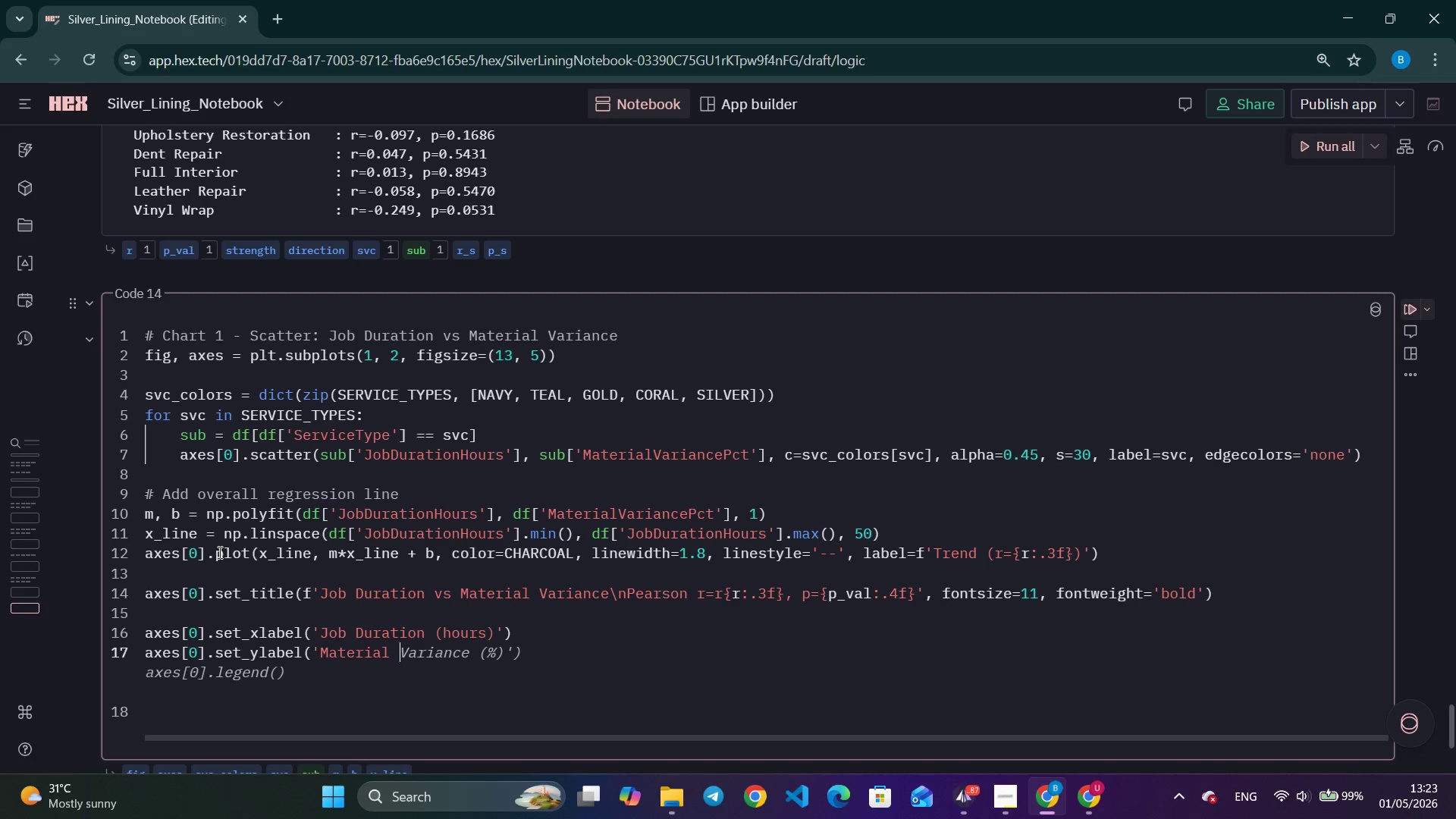 
key(Control+ArrowRight)
 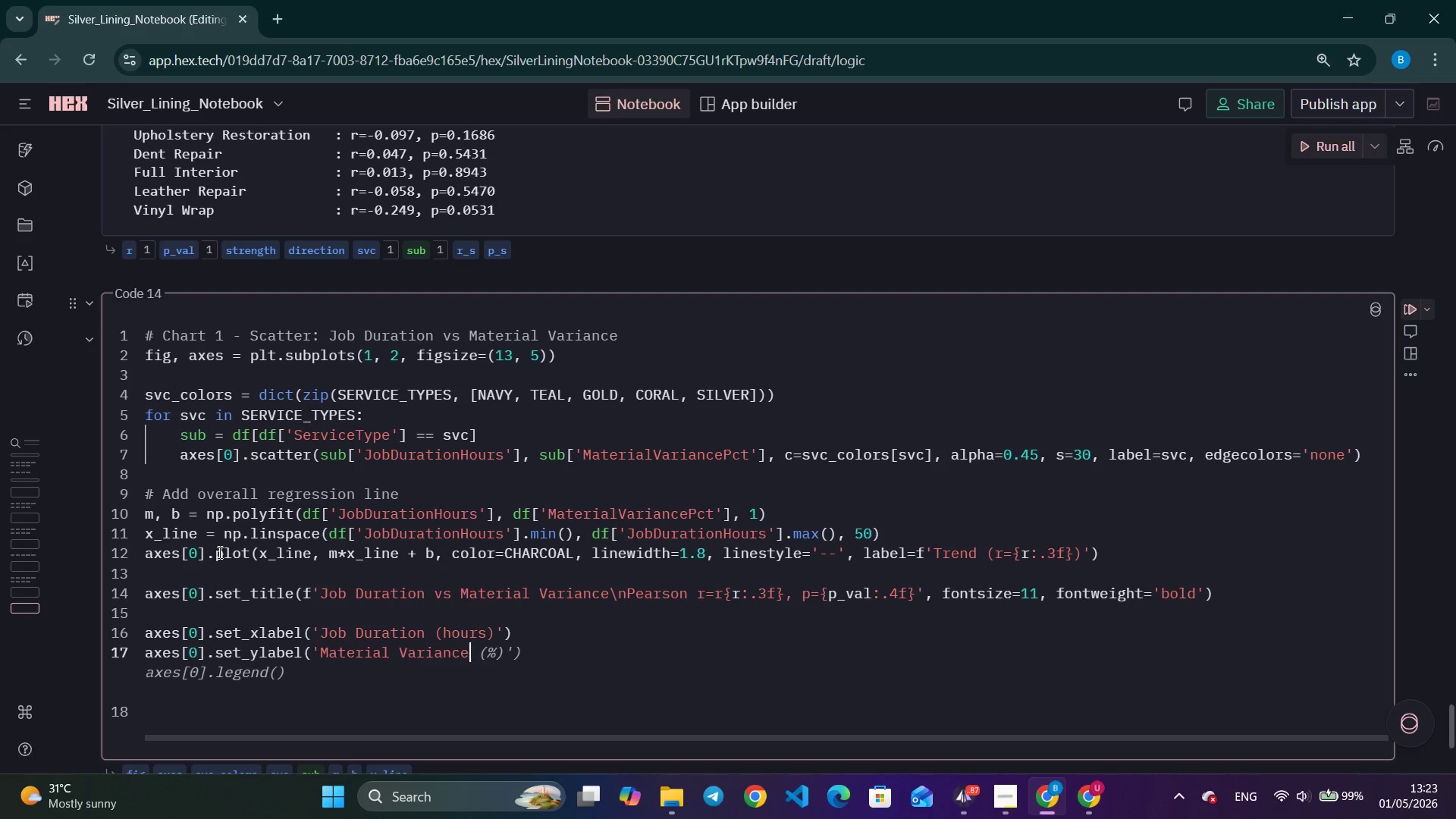 
key(Control+ArrowRight)
 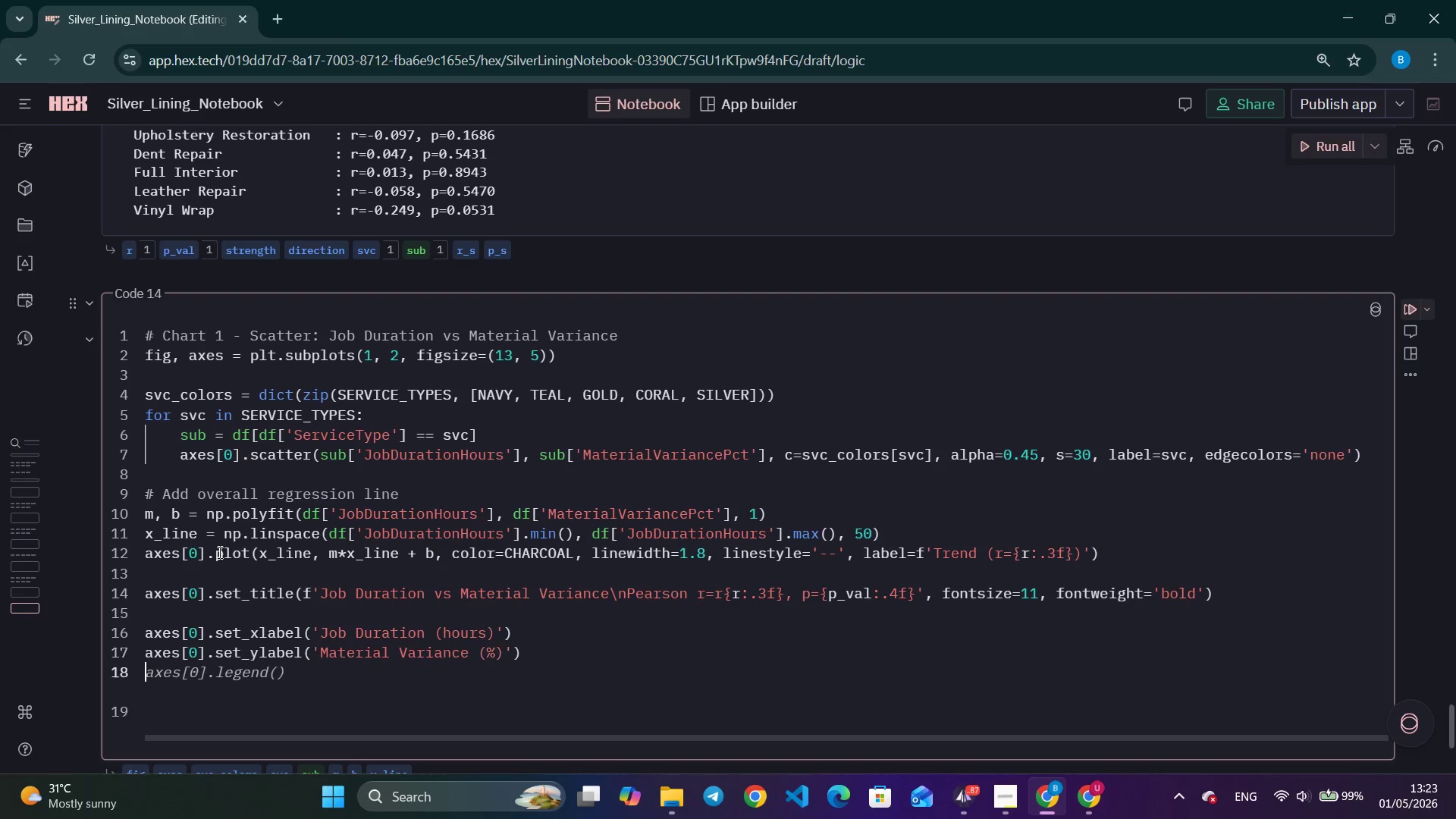 
key(Control+ArrowRight)
 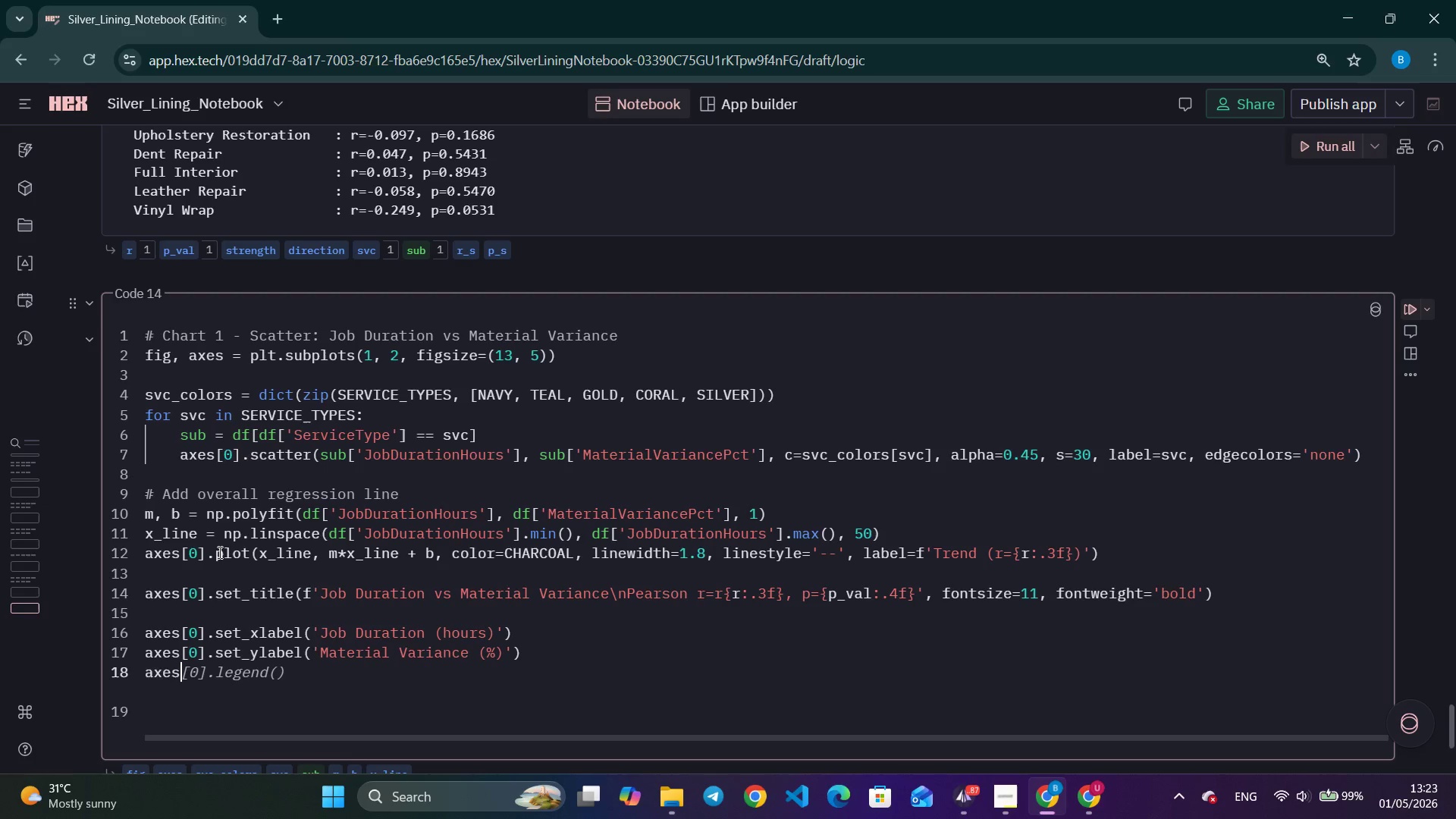 
key(Control+ArrowRight)
 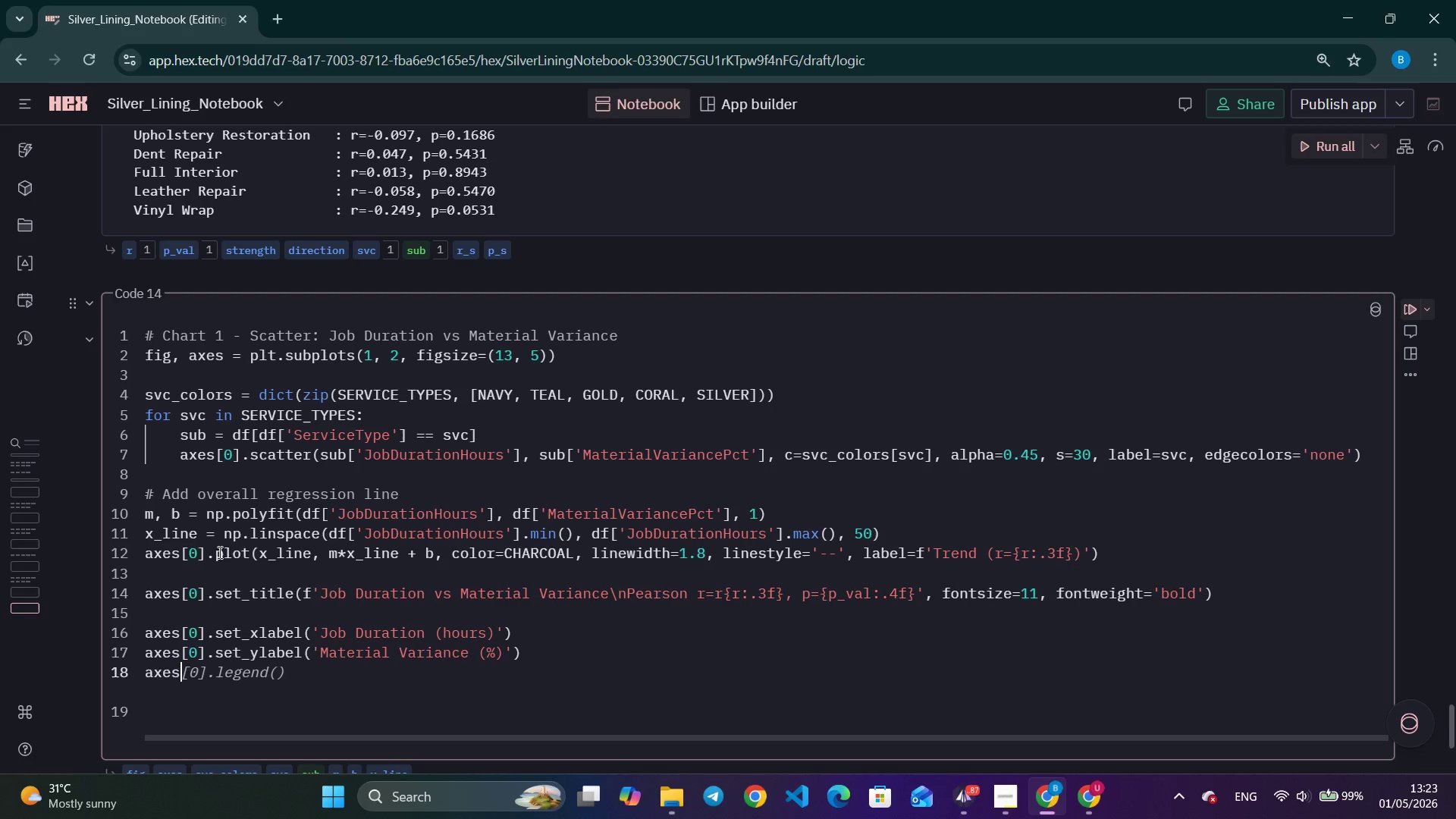 
key(Control+ArrowRight)
 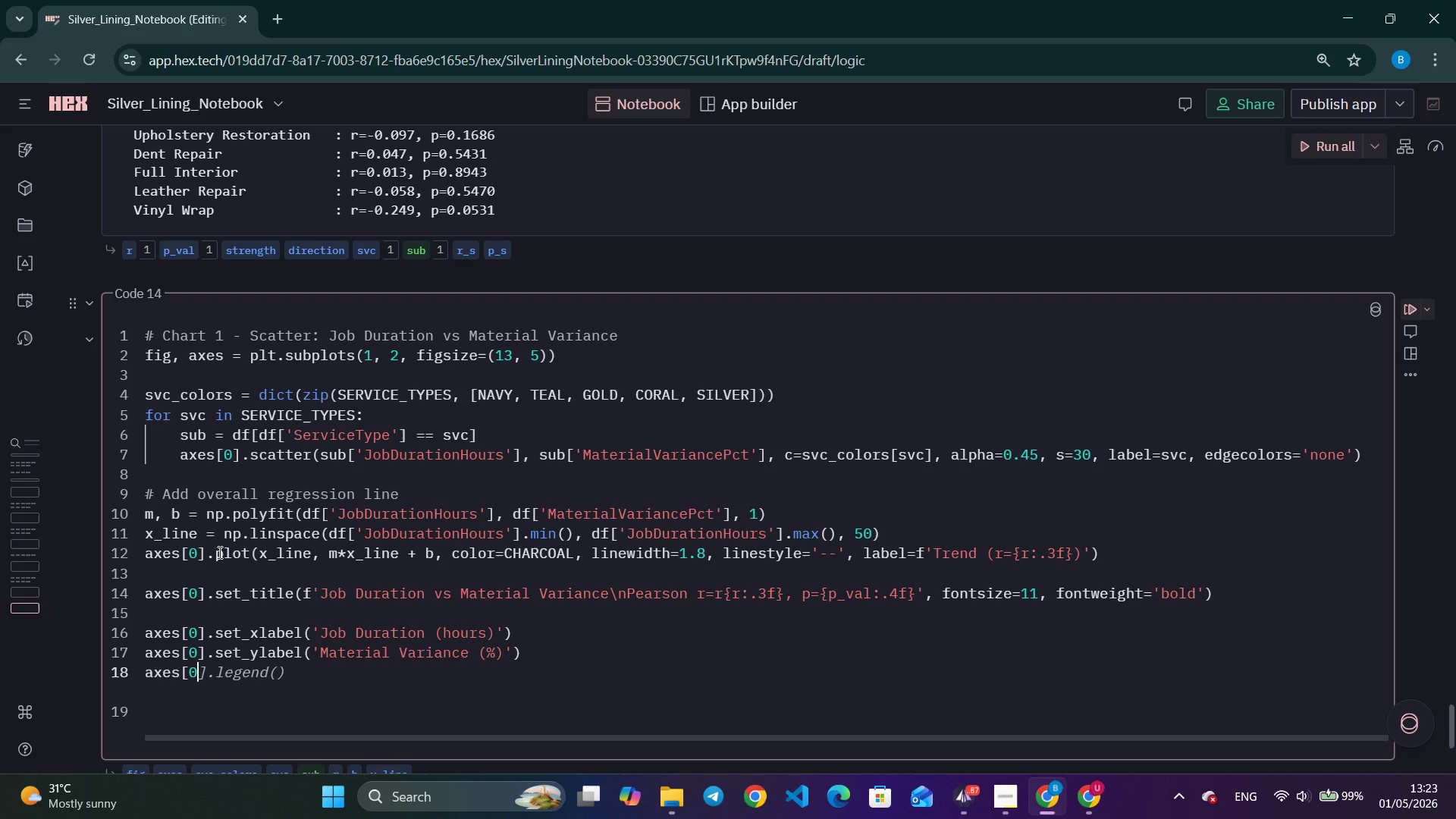 
key(Control+ArrowRight)
 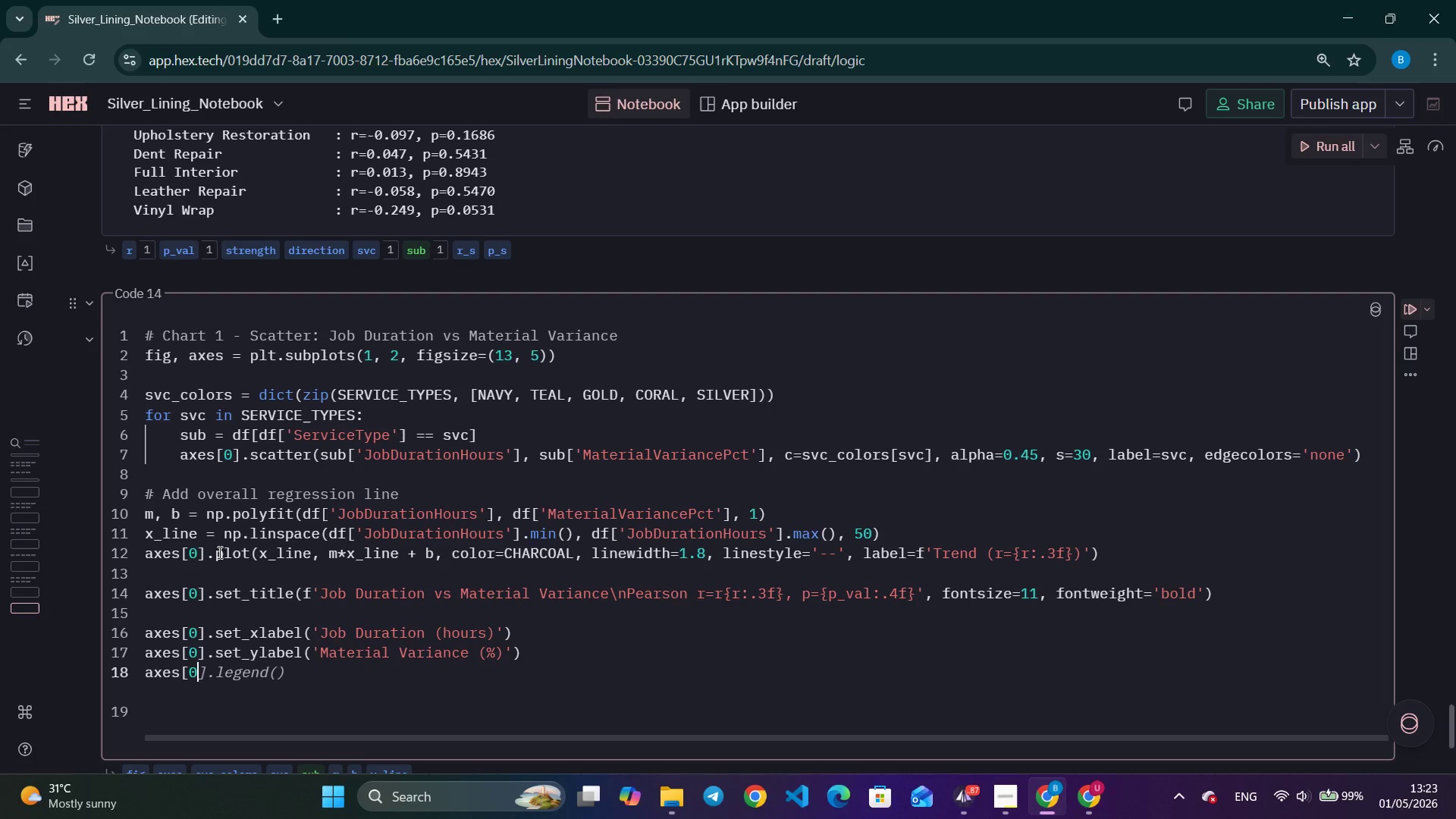 
key(Control+ArrowRight)
 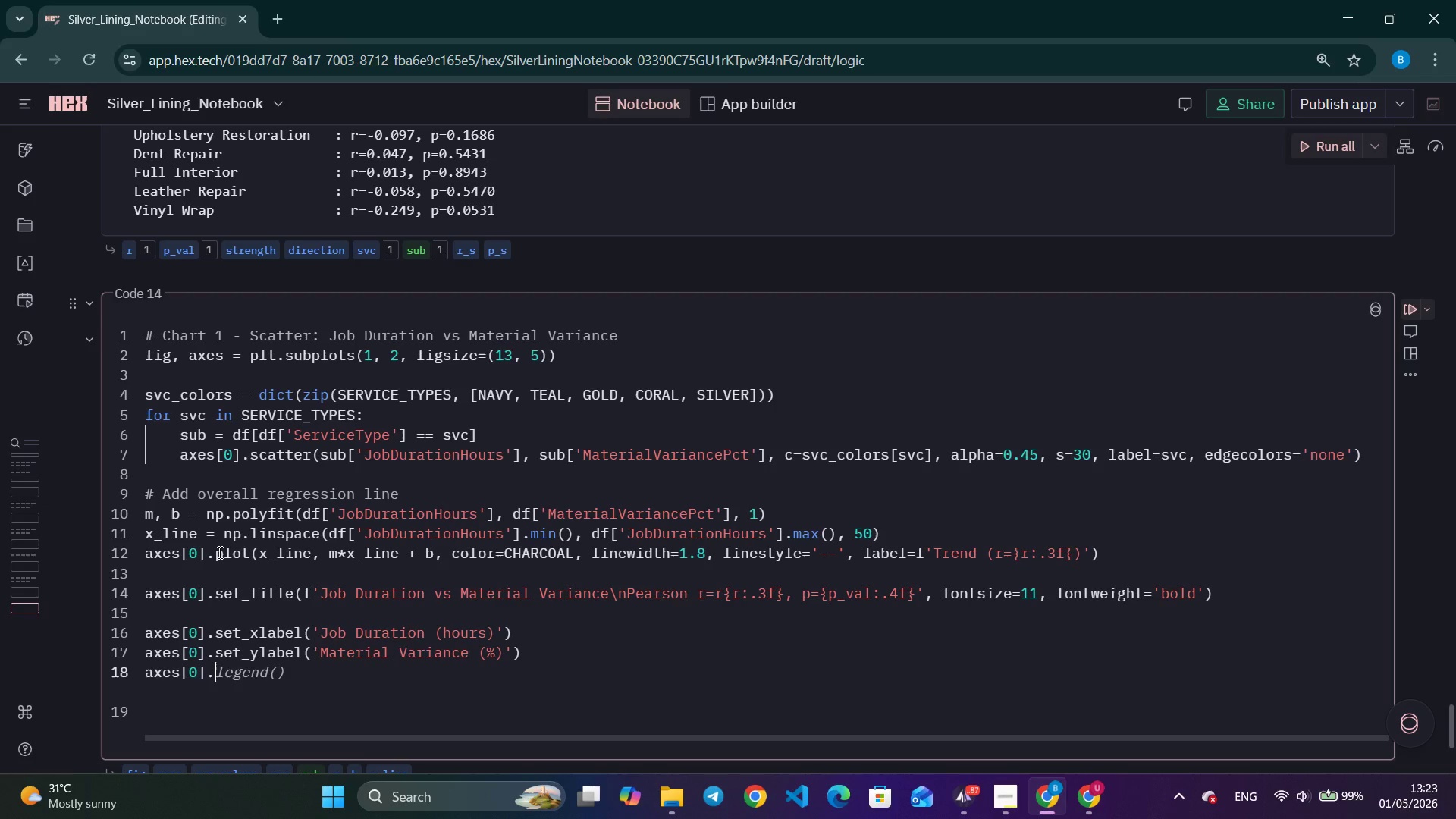 
key(Control+ArrowRight)
 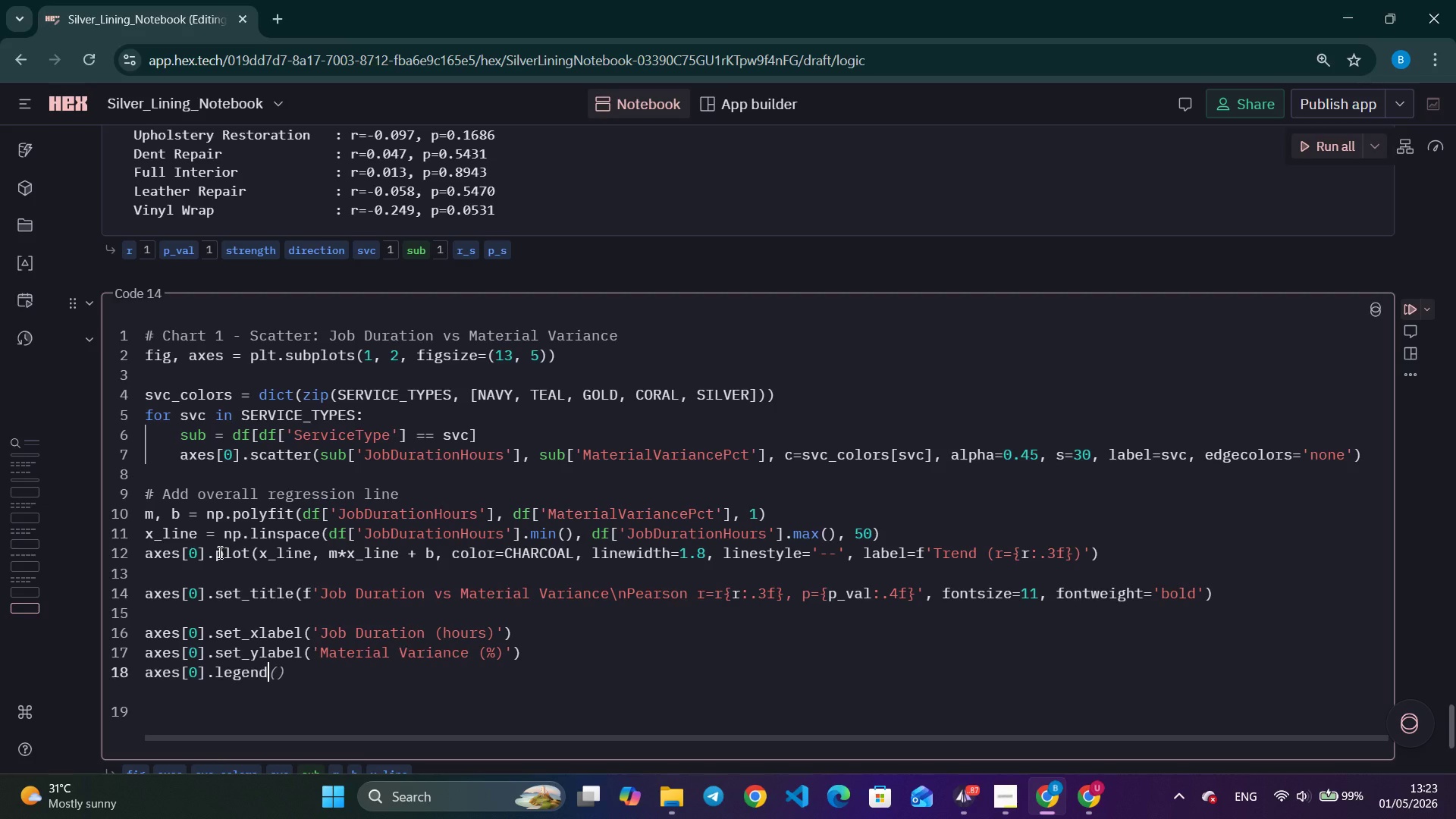 
type((fontsize)
 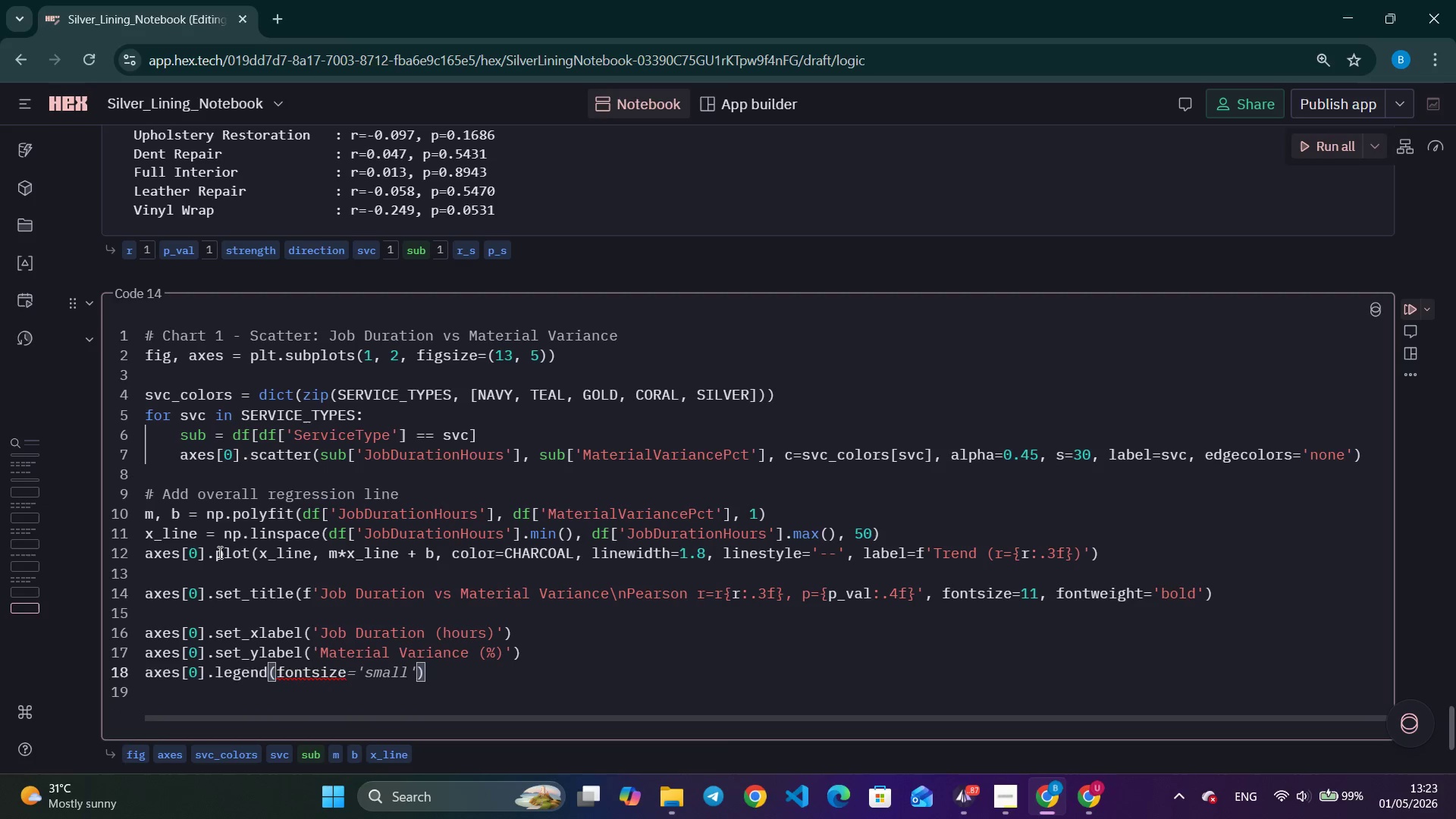 
wait(8.52)
 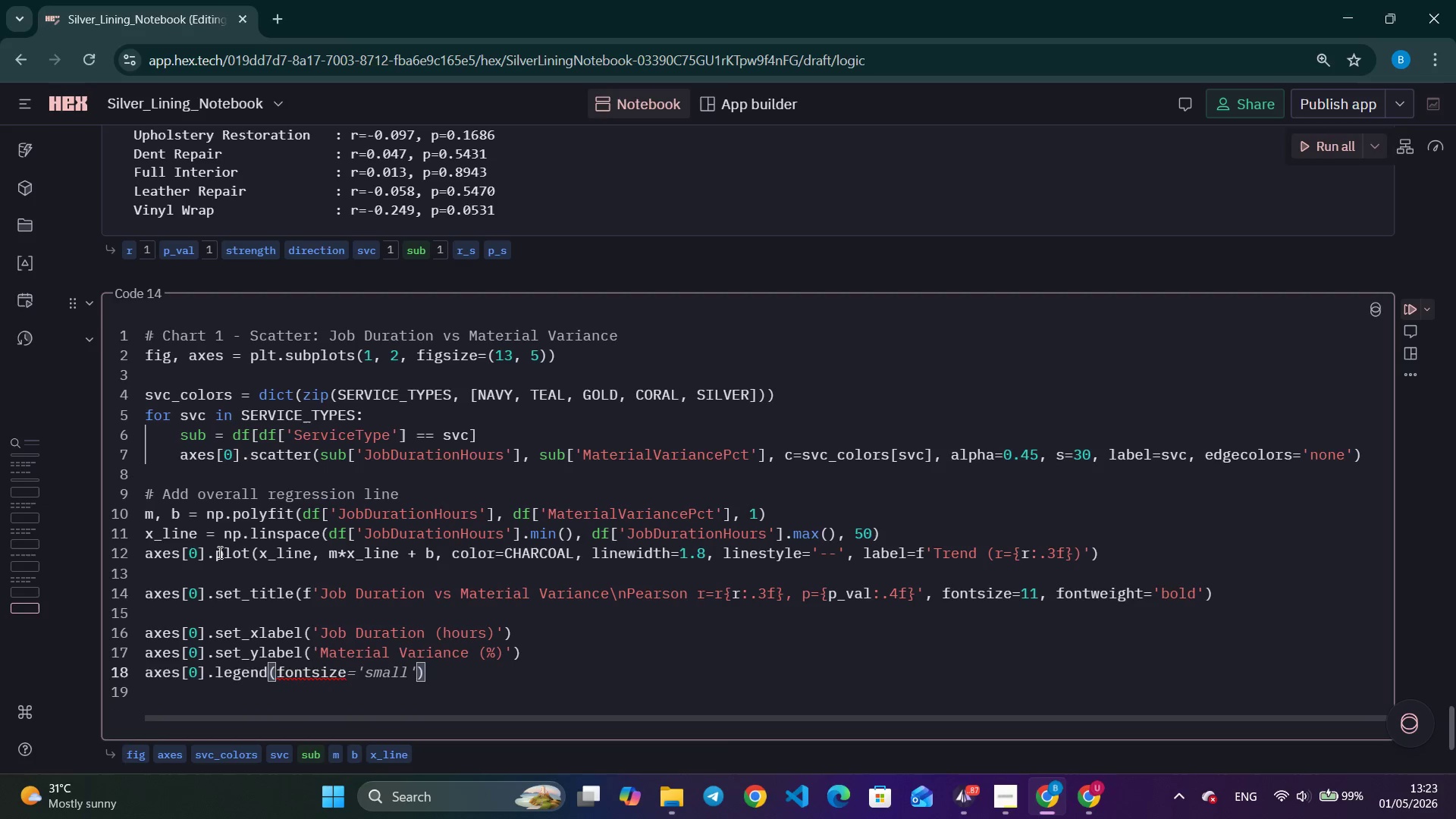 
type(=7, ncol=2)
 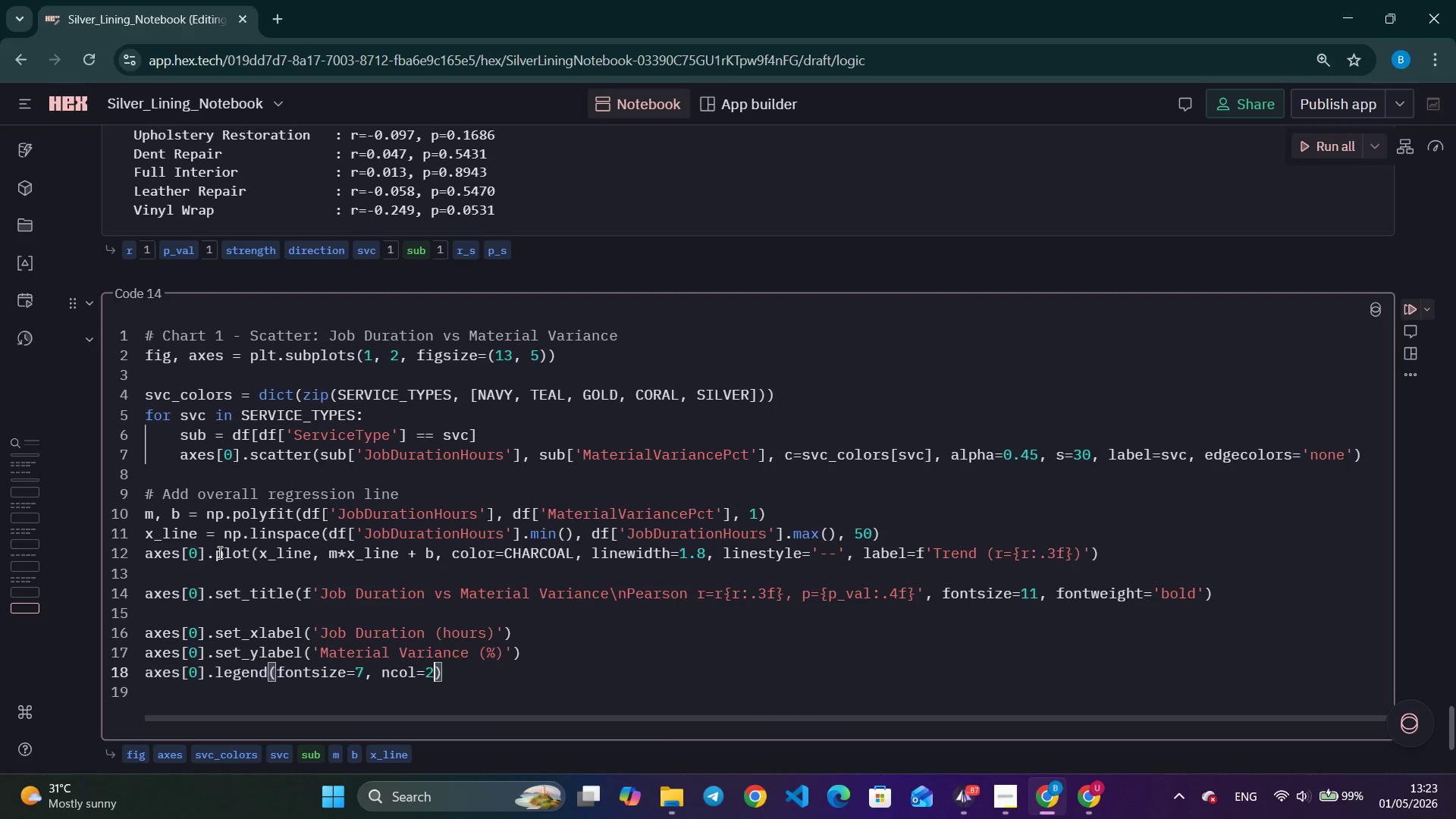 
key(ArrowRight)
 